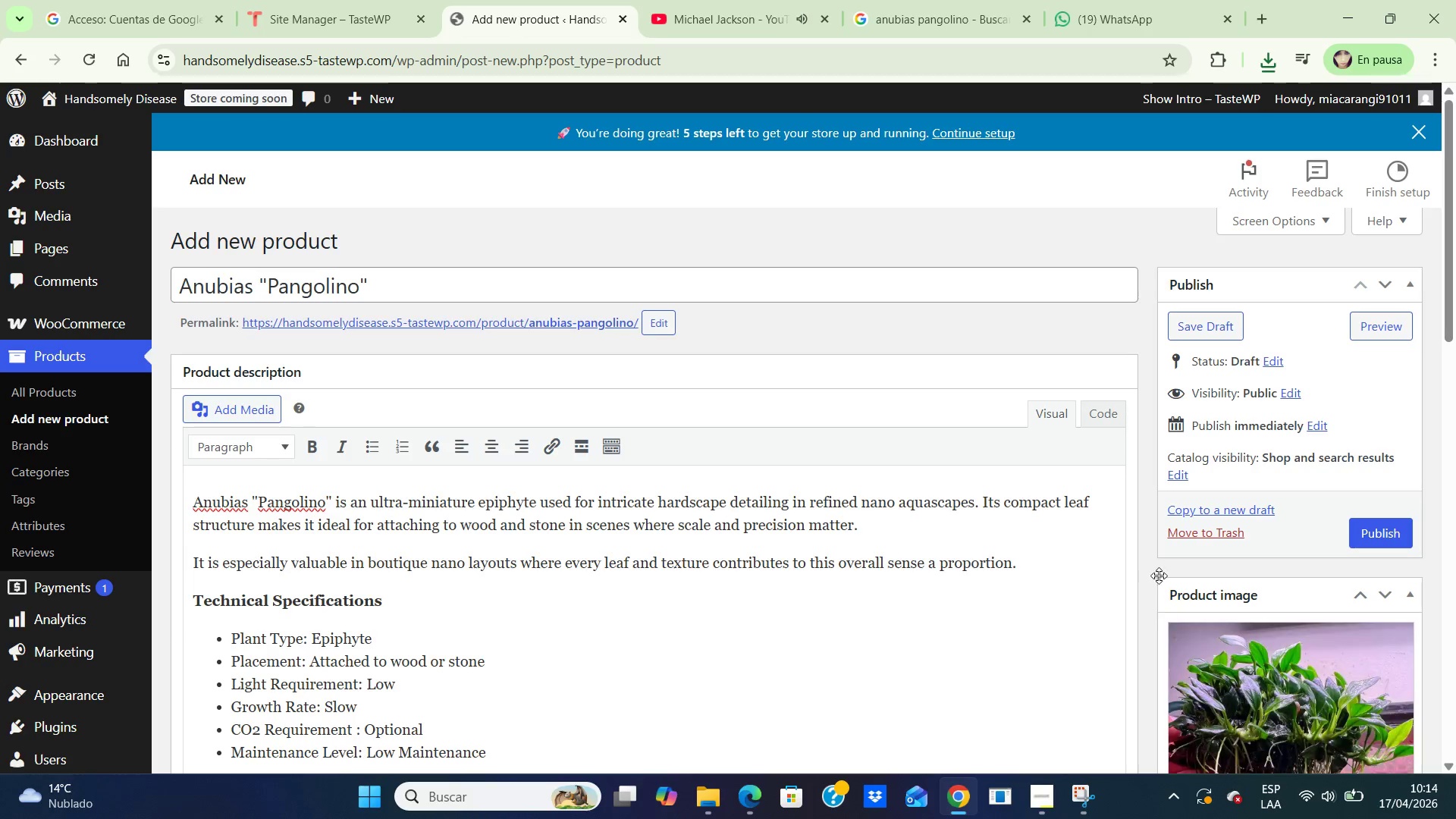 
scroll: coordinate [1160, 556], scroll_direction: down, amount: 12.0
 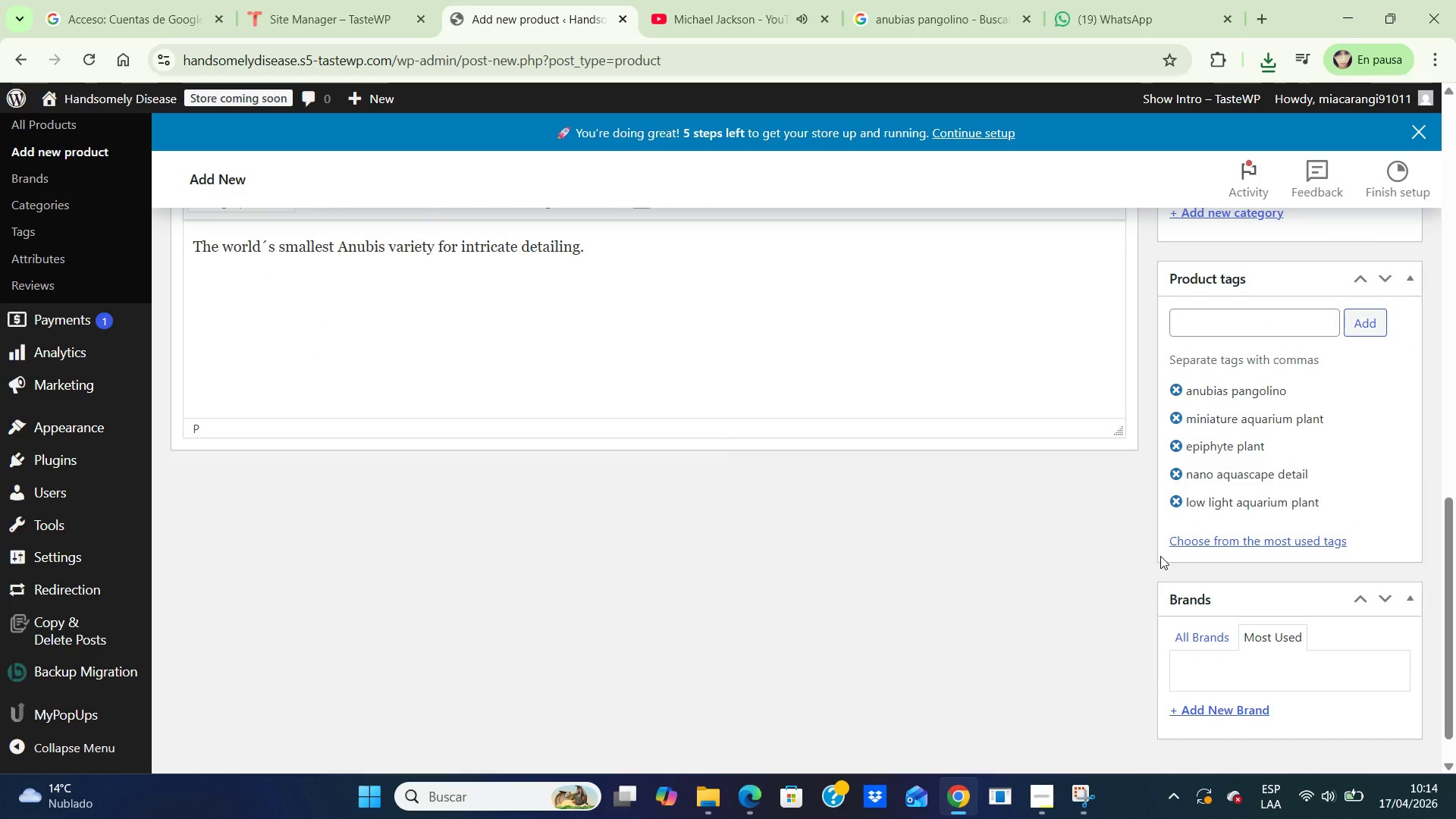 
scroll: coordinate [1160, 556], scroll_direction: up, amount: 2.0
 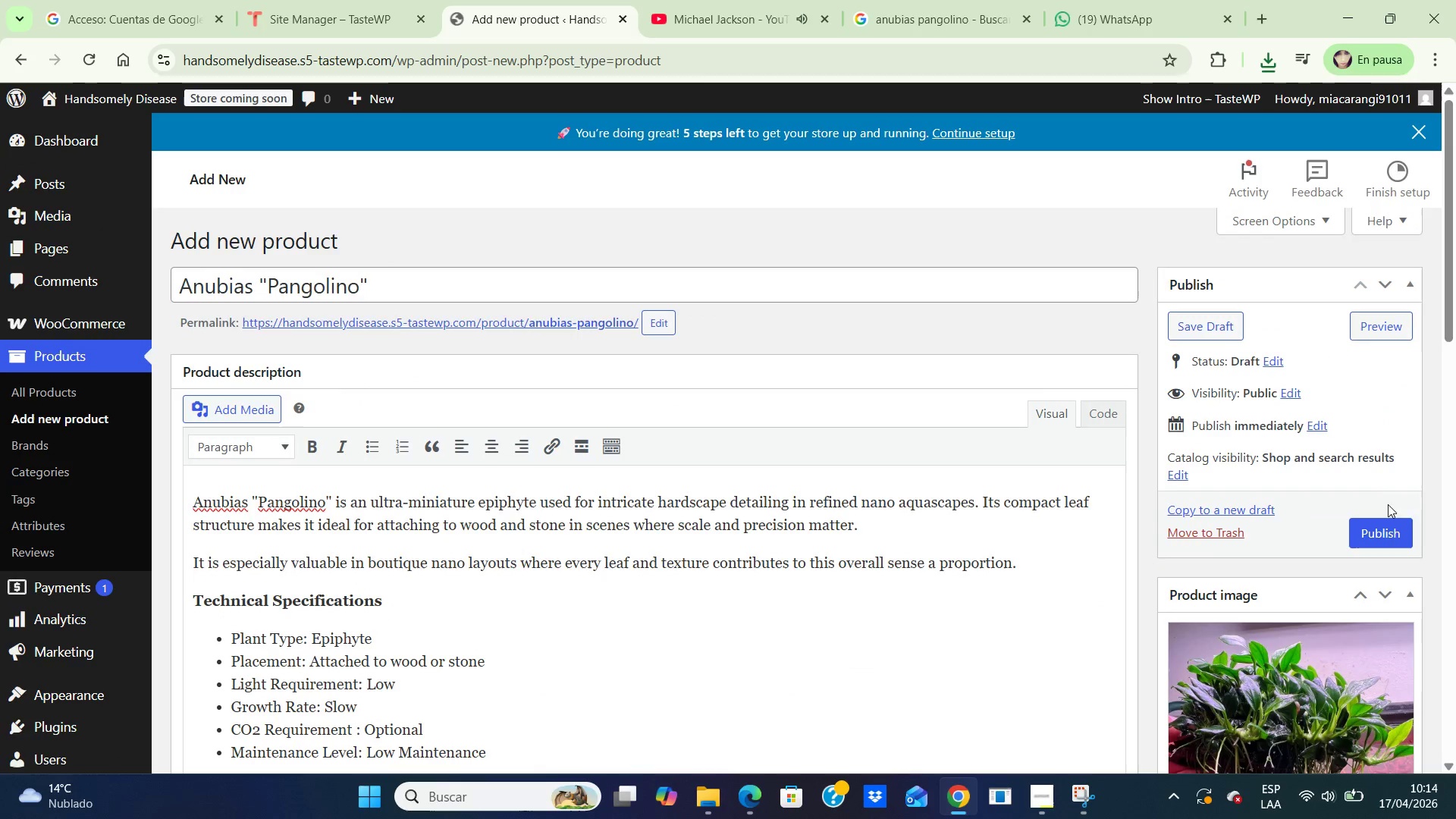 
left_click([1387, 526])
 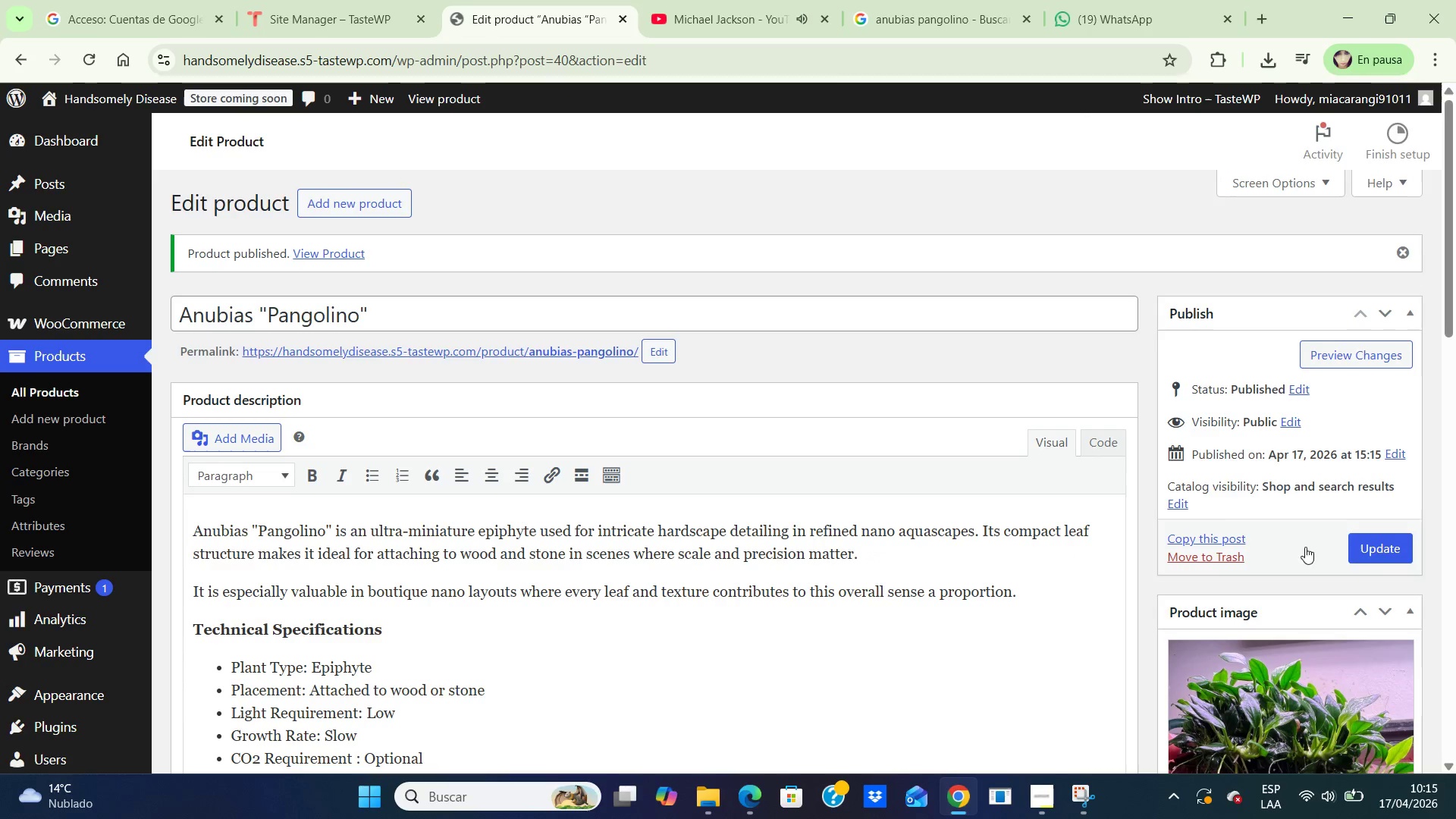 
wait(5.34)
 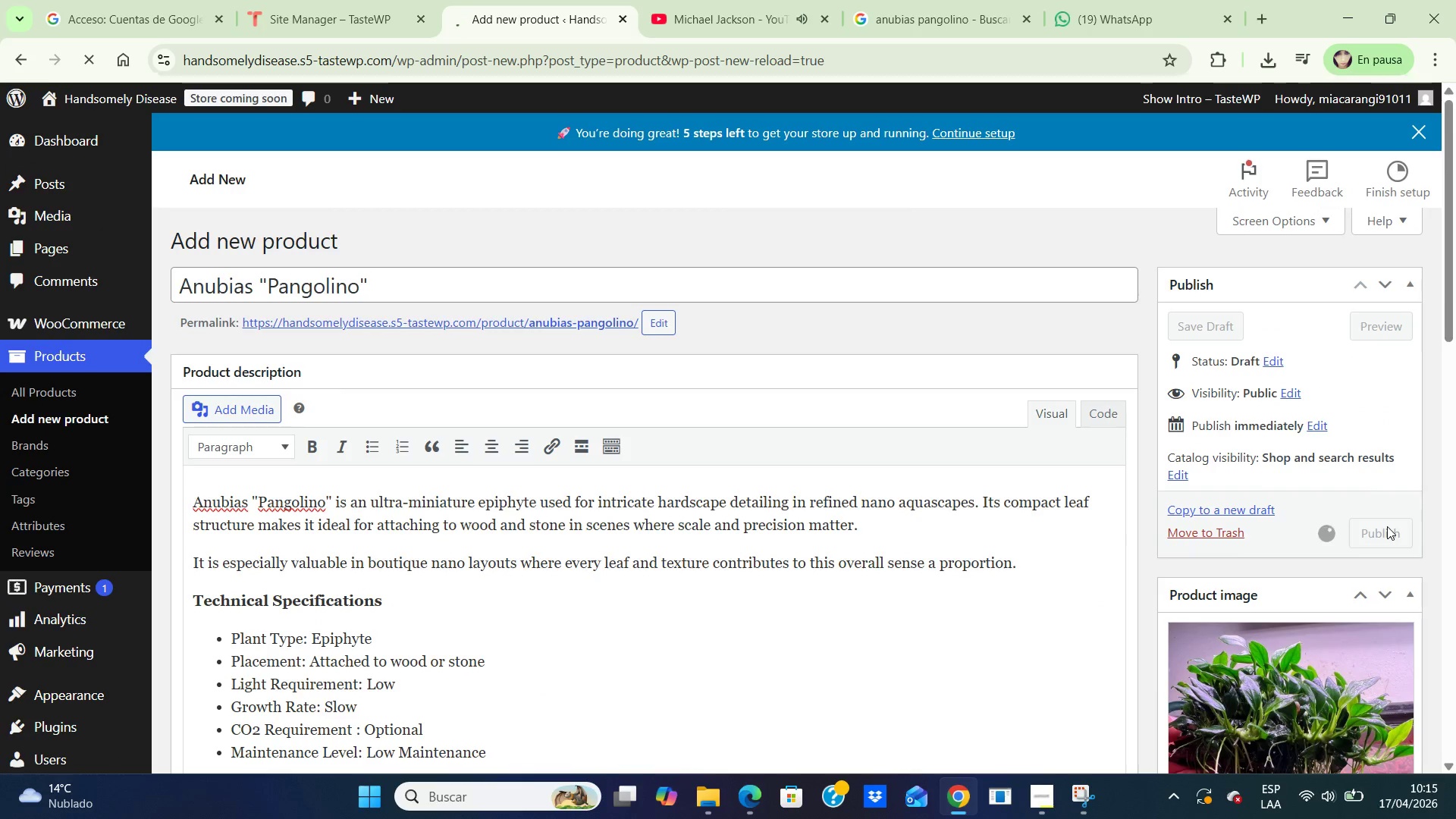 
left_click([375, 199])
 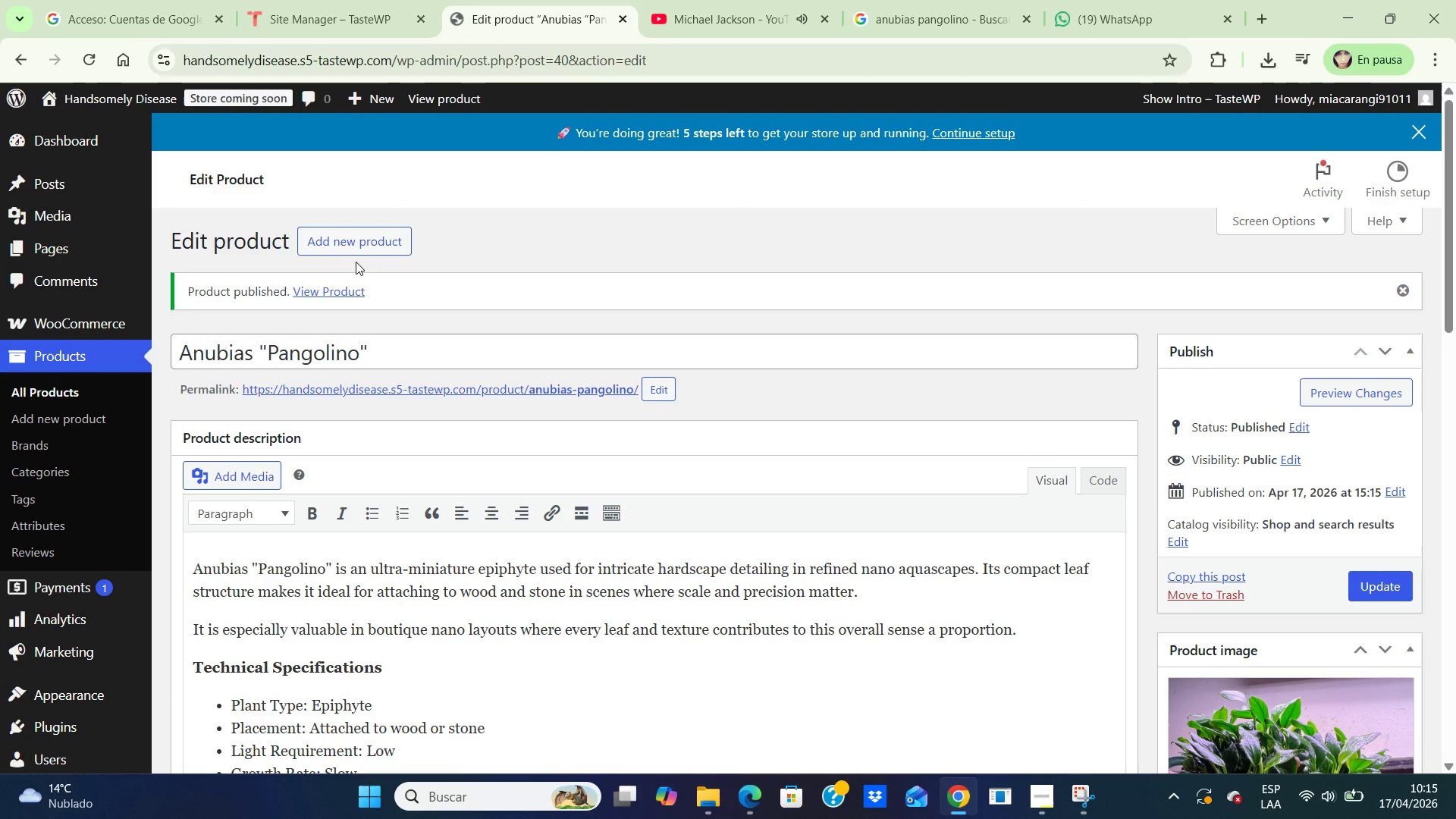 
left_click([354, 241])
 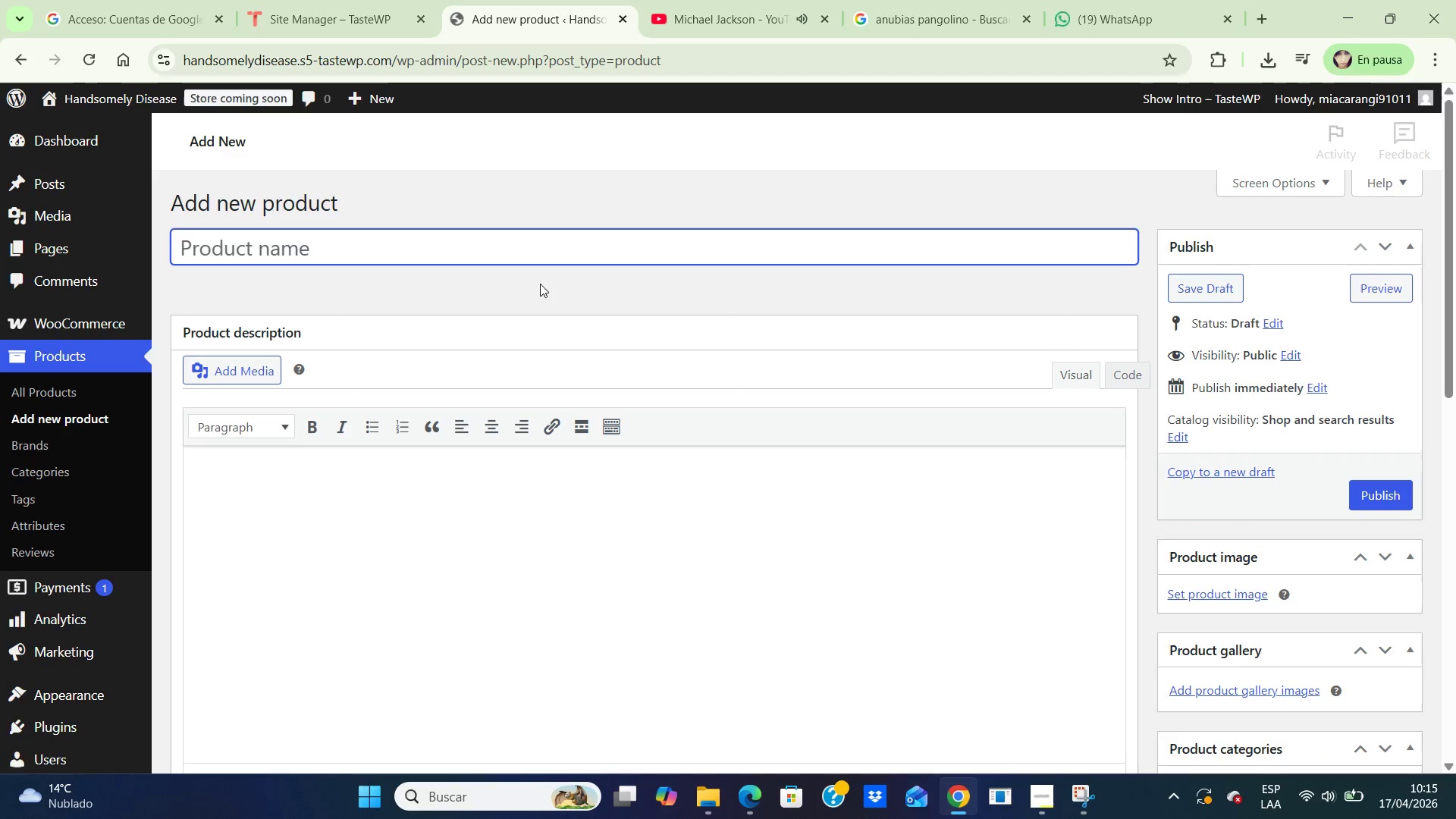 
left_click([536, 249])
 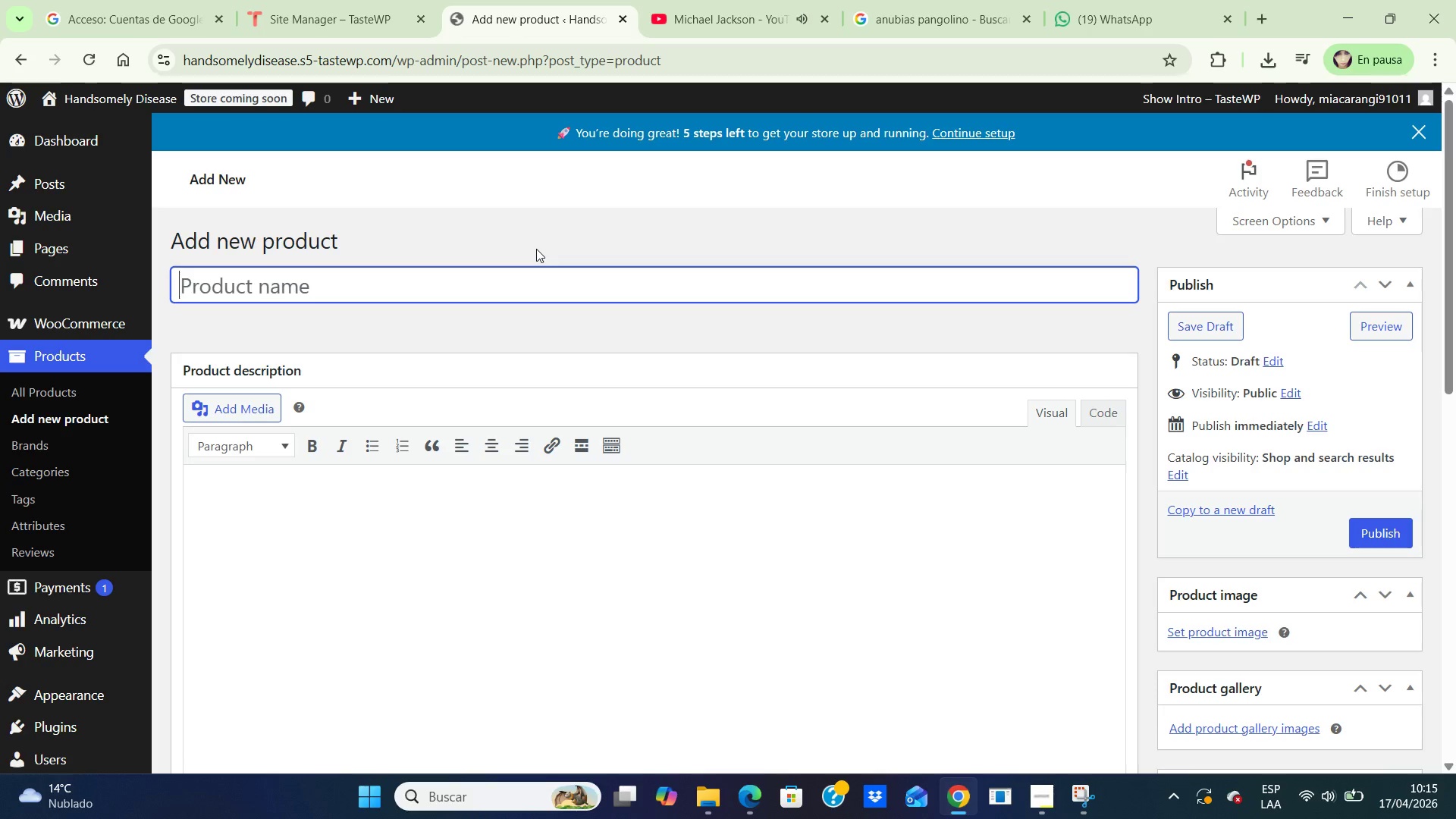 
wait(5.39)
 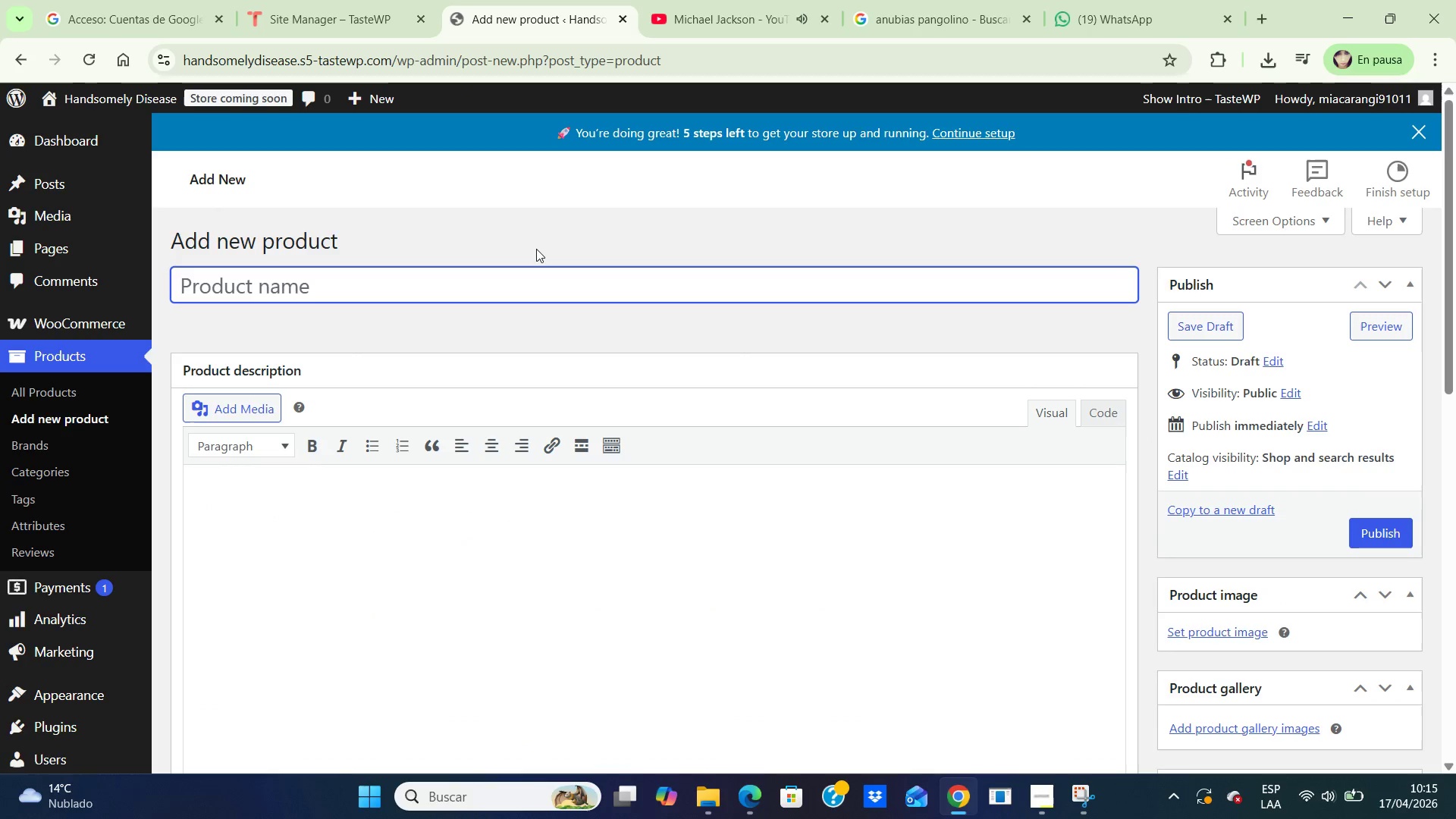 
type(Lumina Nan )
key(Backspace)
type(o Led)
 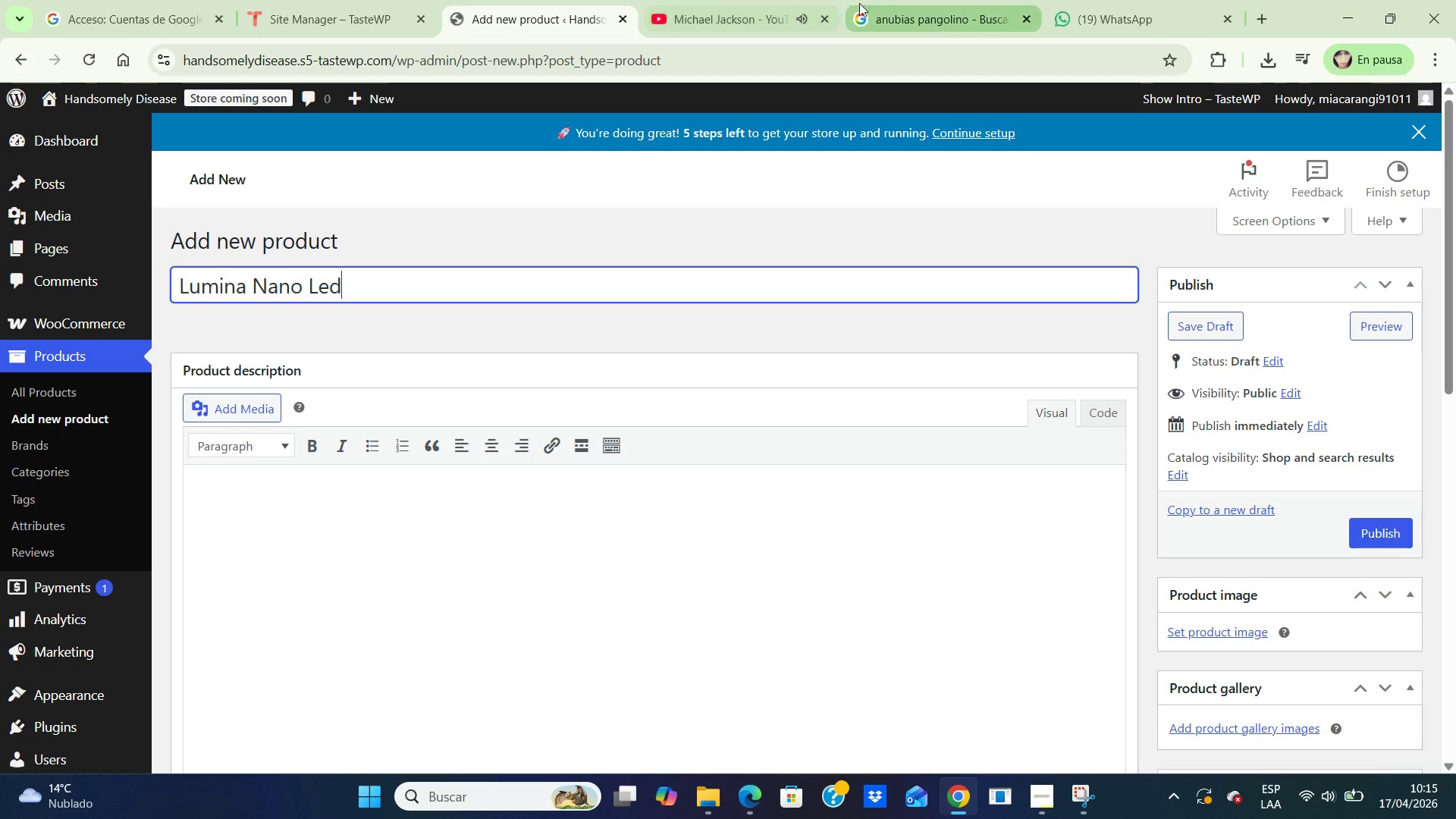 
left_click([883, 8])
 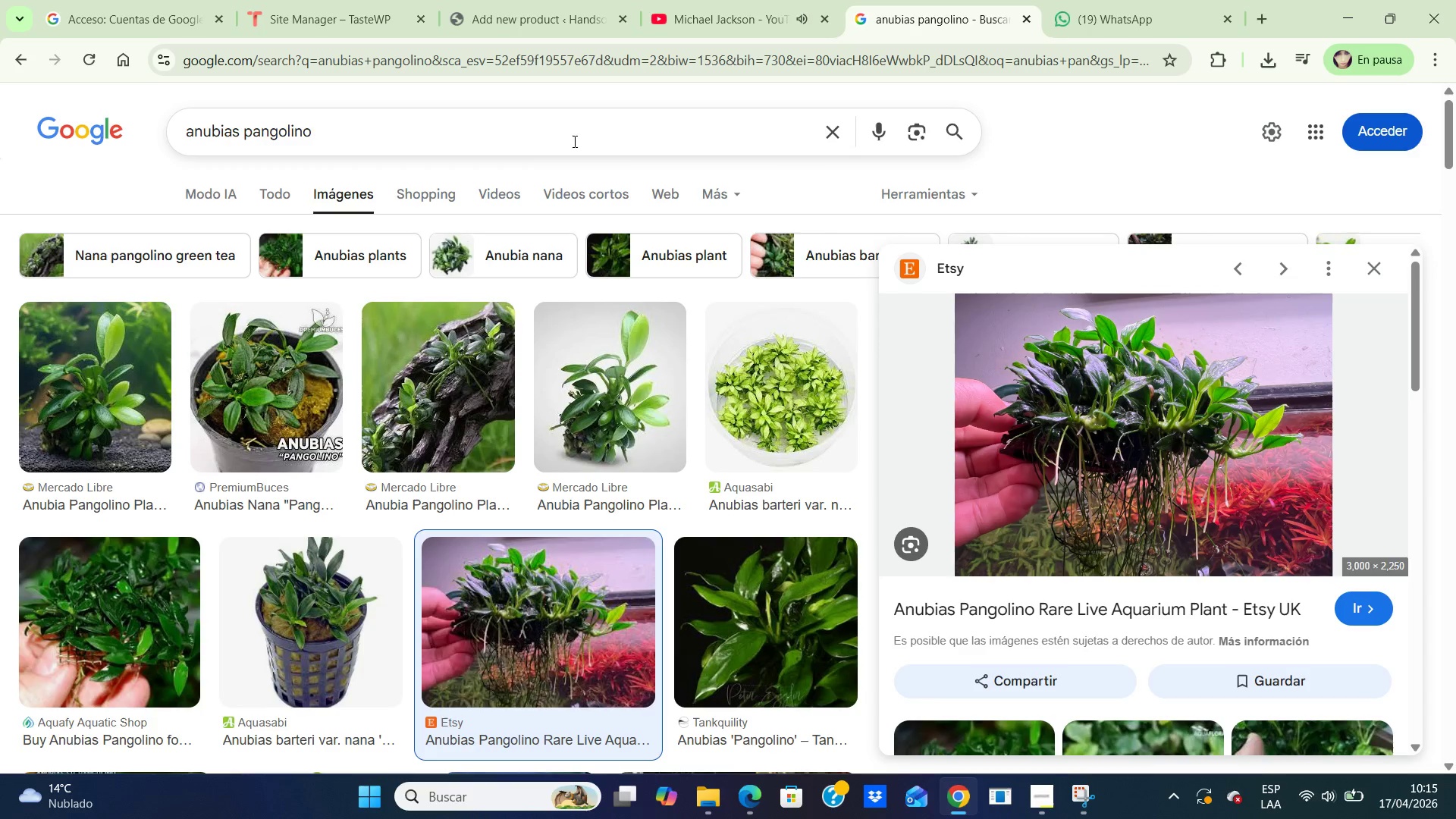 
left_click([564, 135])
 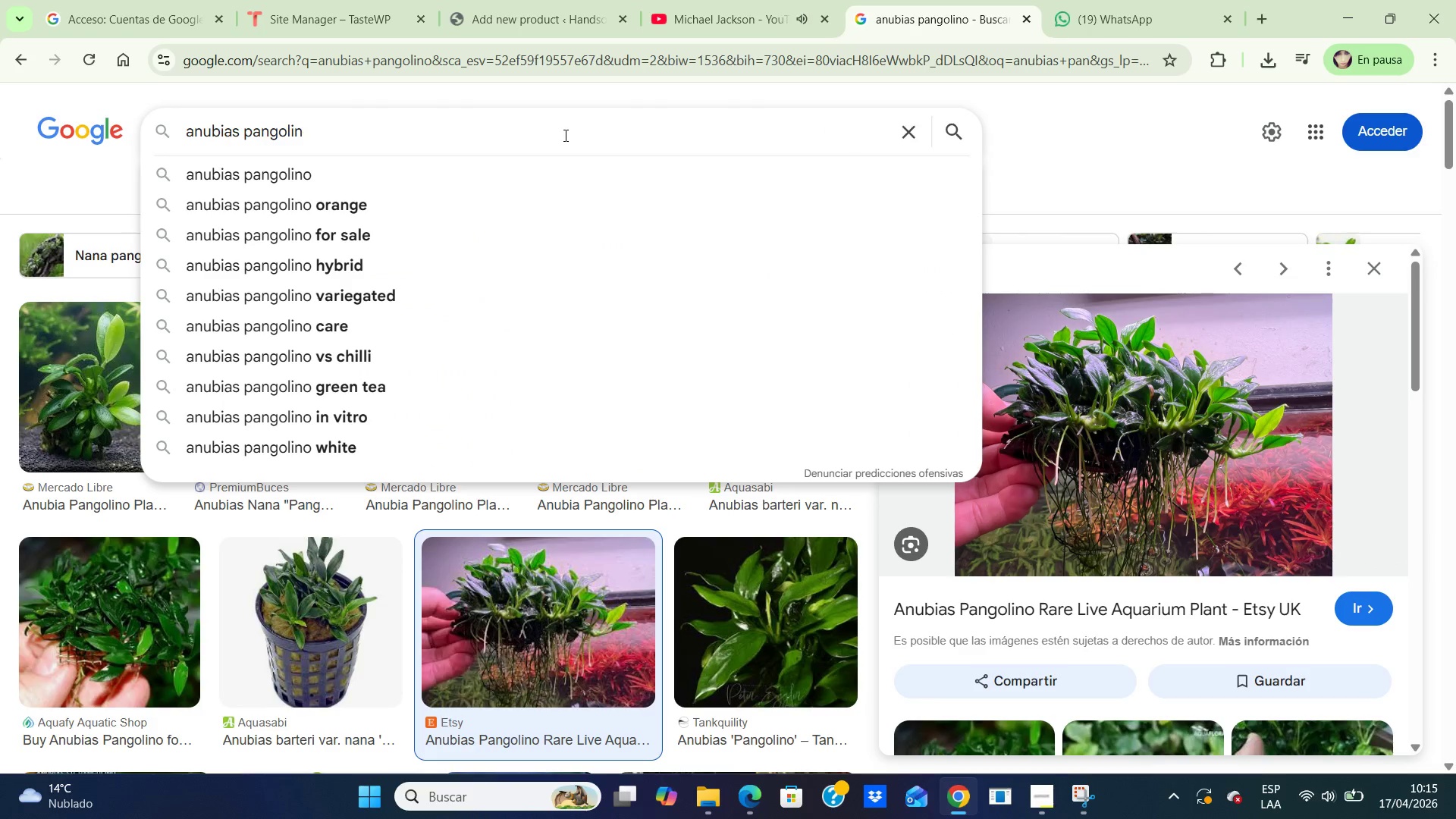 
hold_key(key=Backspace, duration=1.2)
 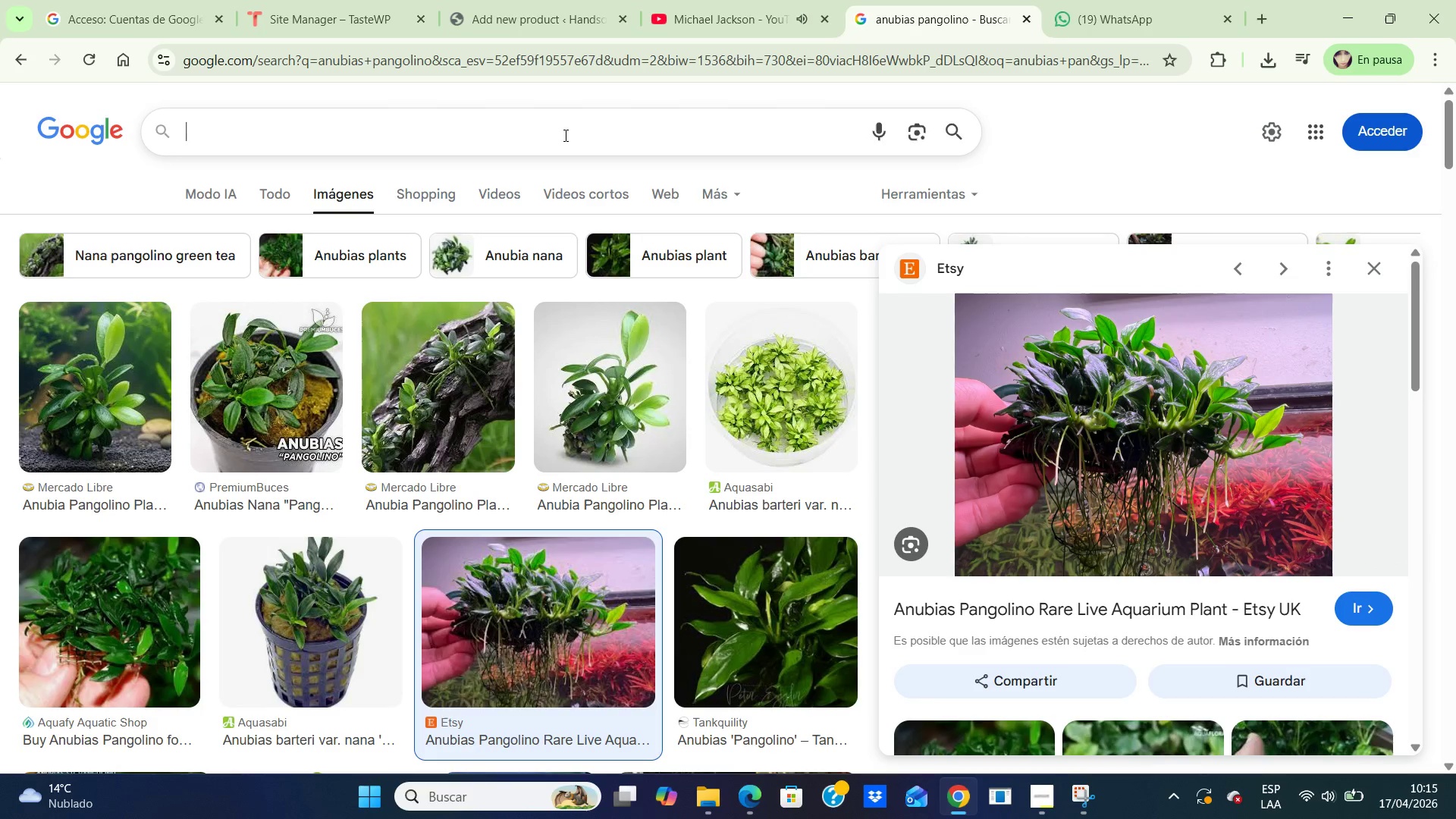 
type(Lumnas nano led)
 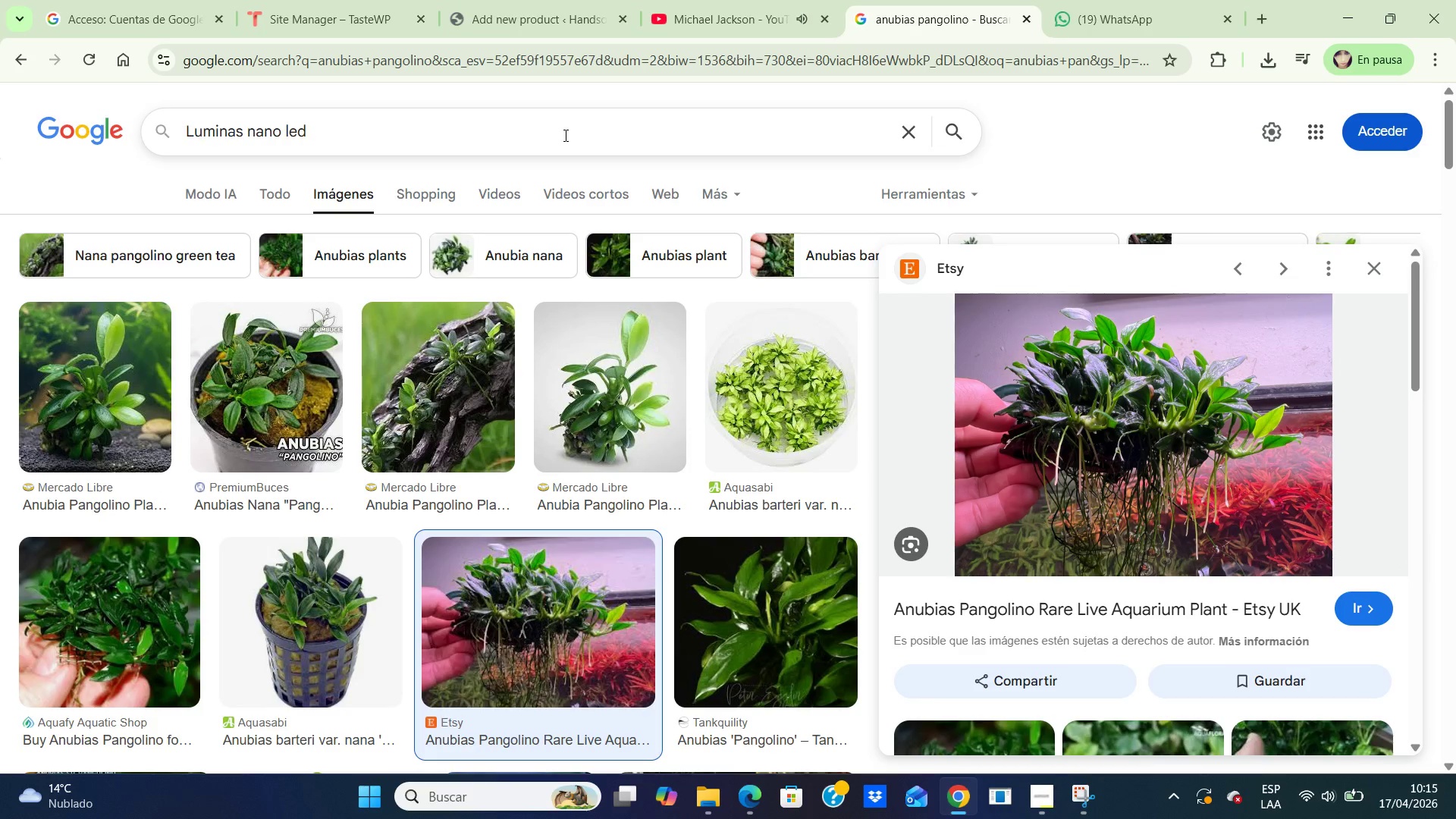 
key(Enter)
 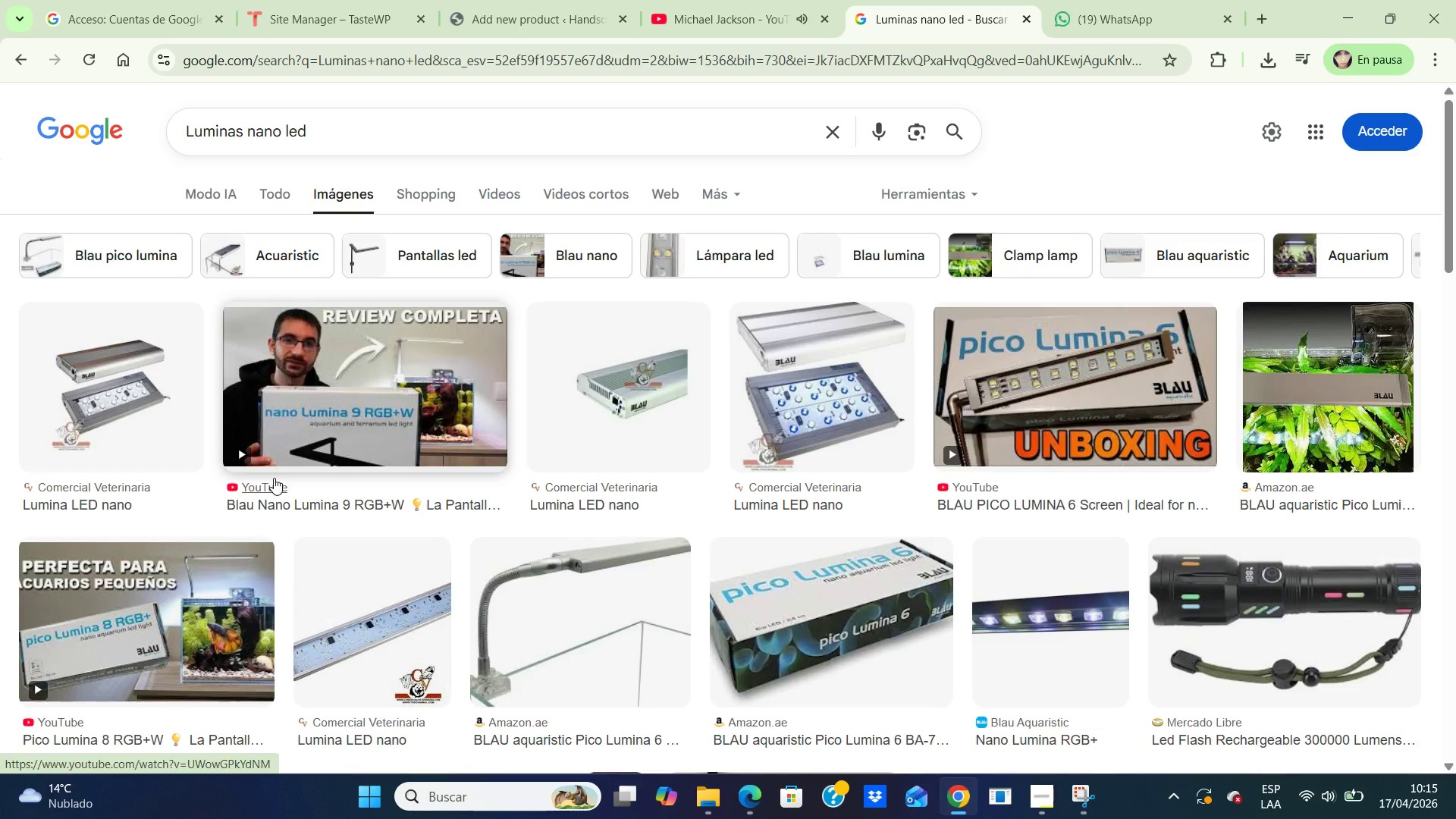 
wait(7.38)
 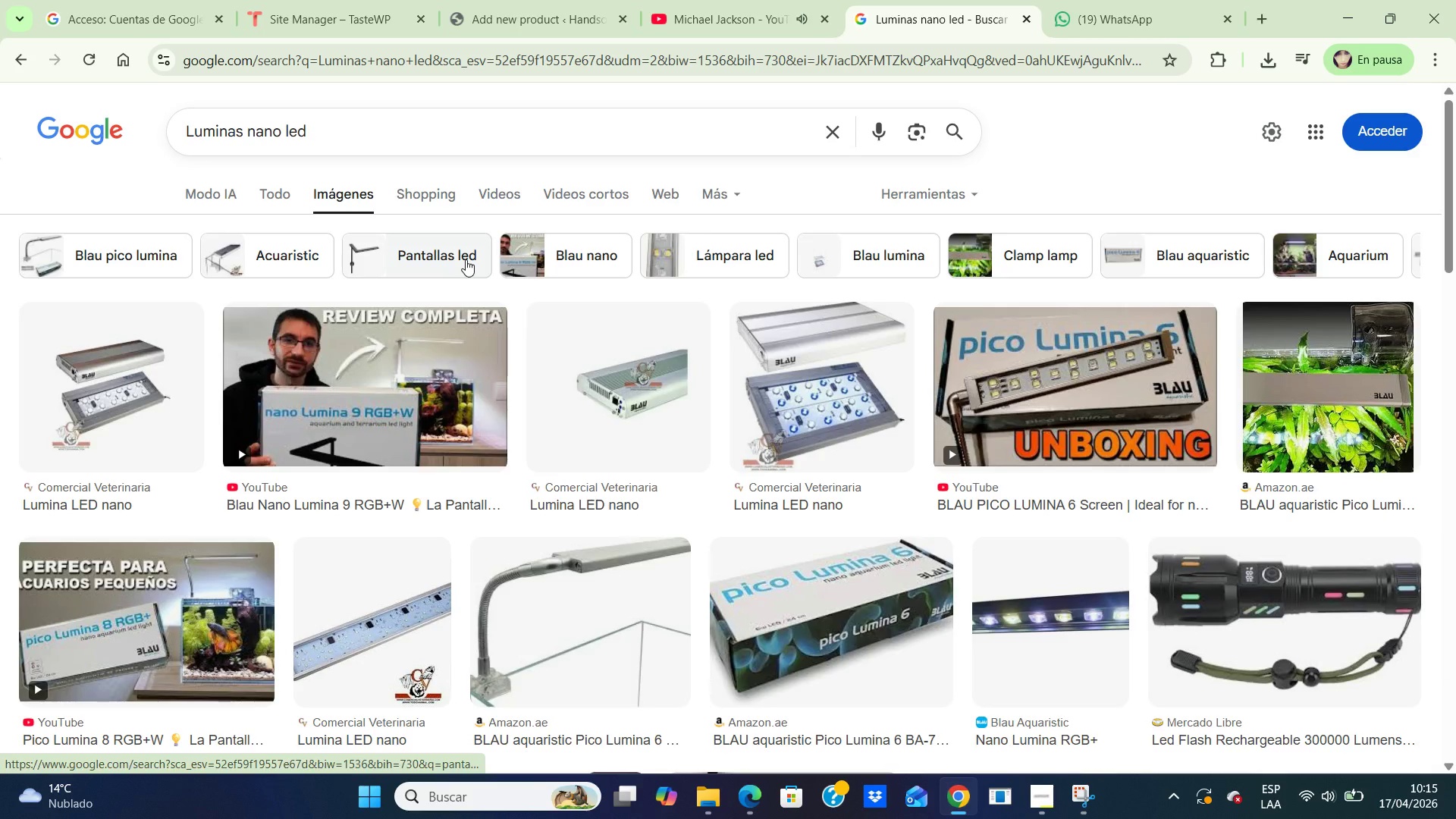 
left_click([140, 399])
 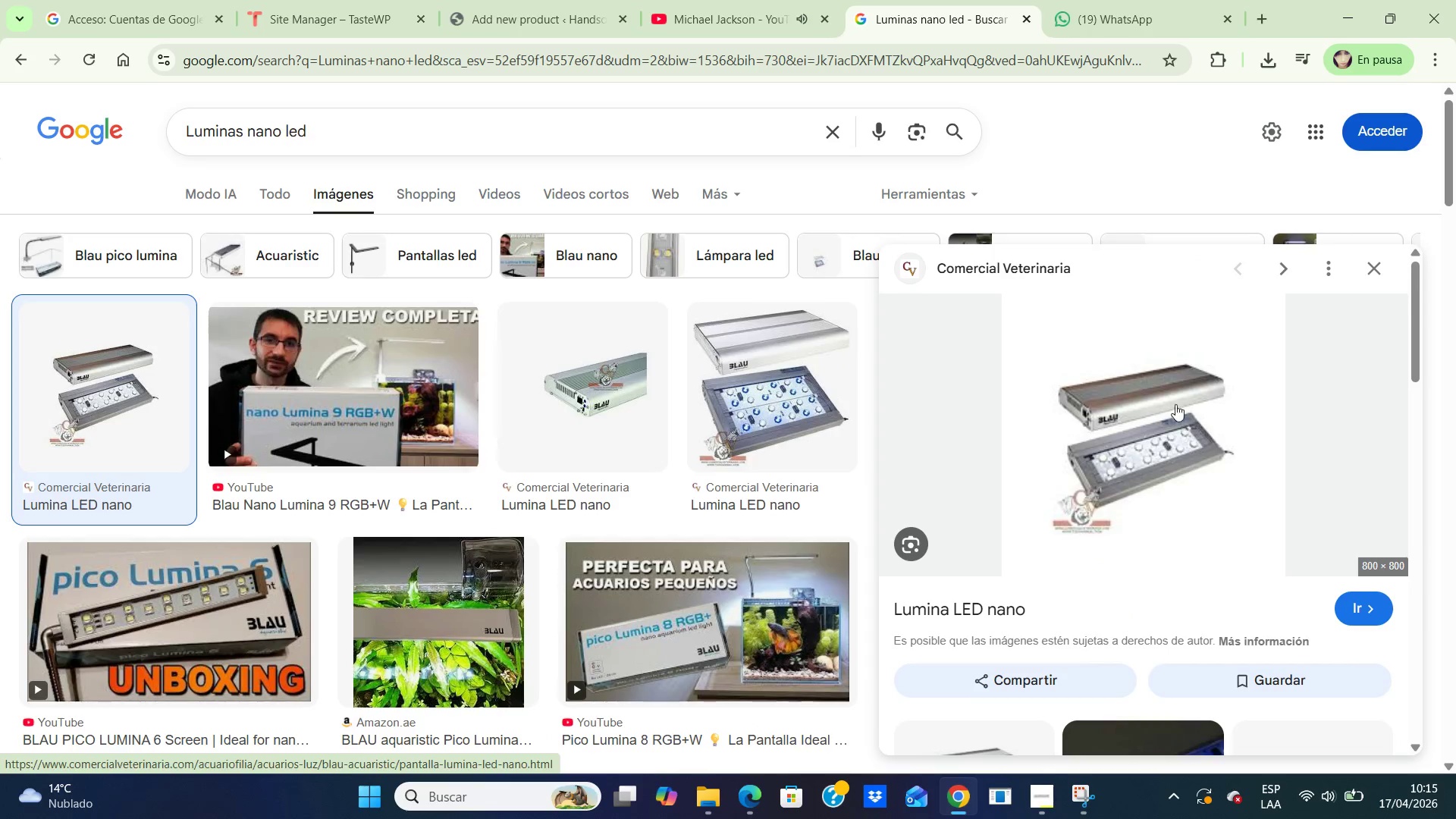 
right_click([1159, 398])
 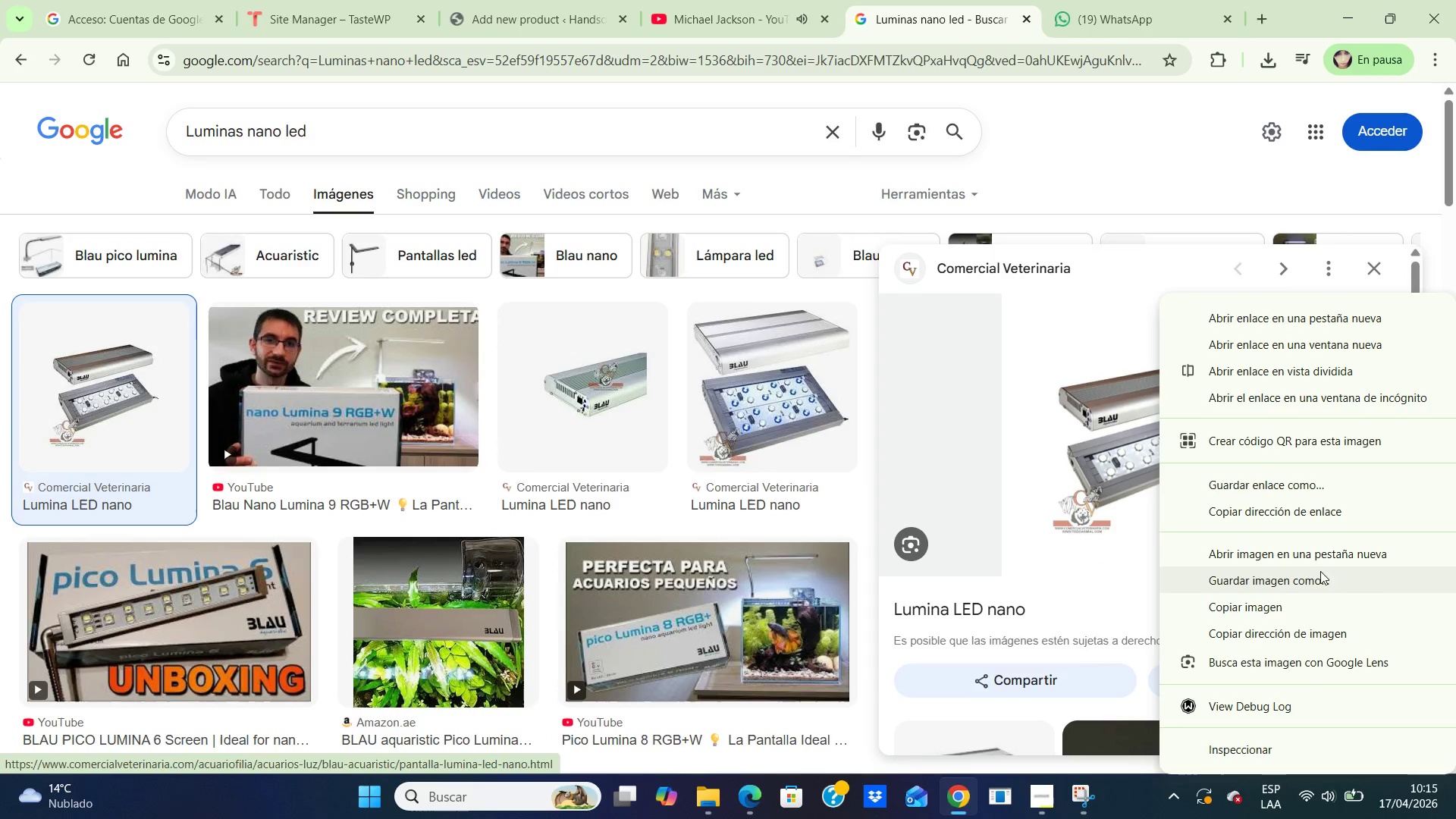 
left_click([1302, 578])
 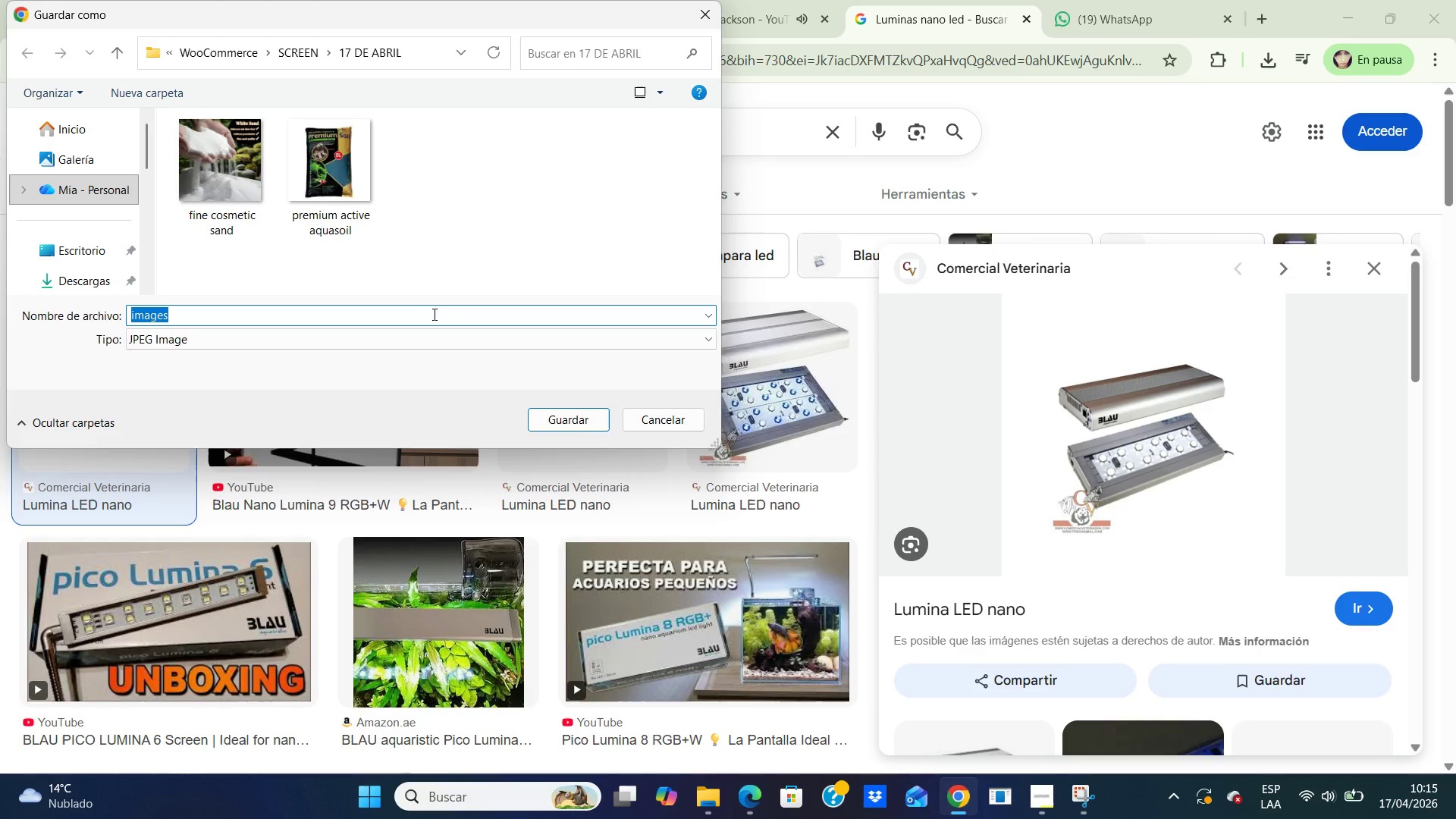 
wait(5.2)
 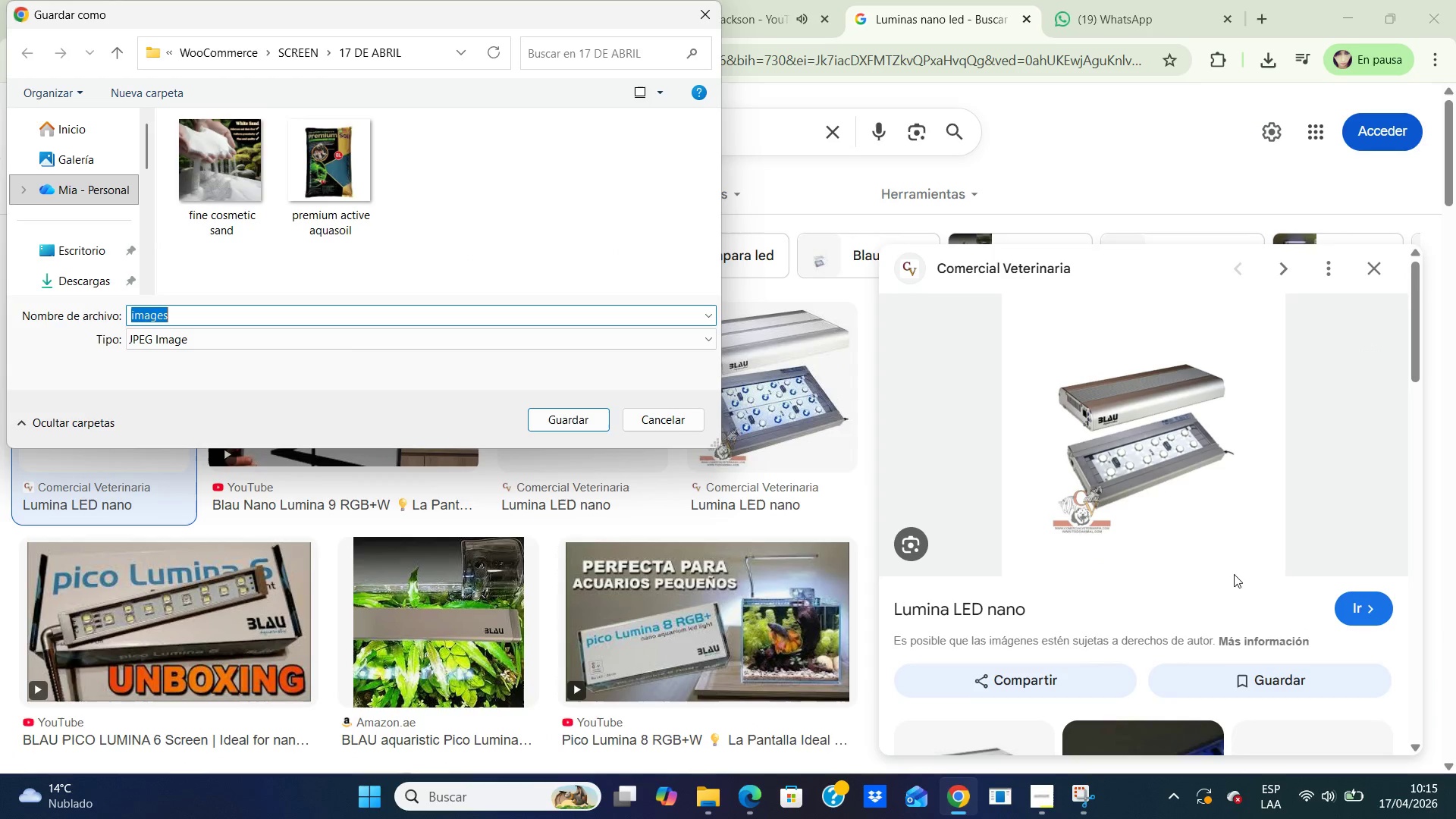 
type(lui)
key(Backspace)
type(mina naano l)
key(Backspace)
key(Backspace)
key(Backspace)
key(Backspace)
key(Backspace)
type(no led)
 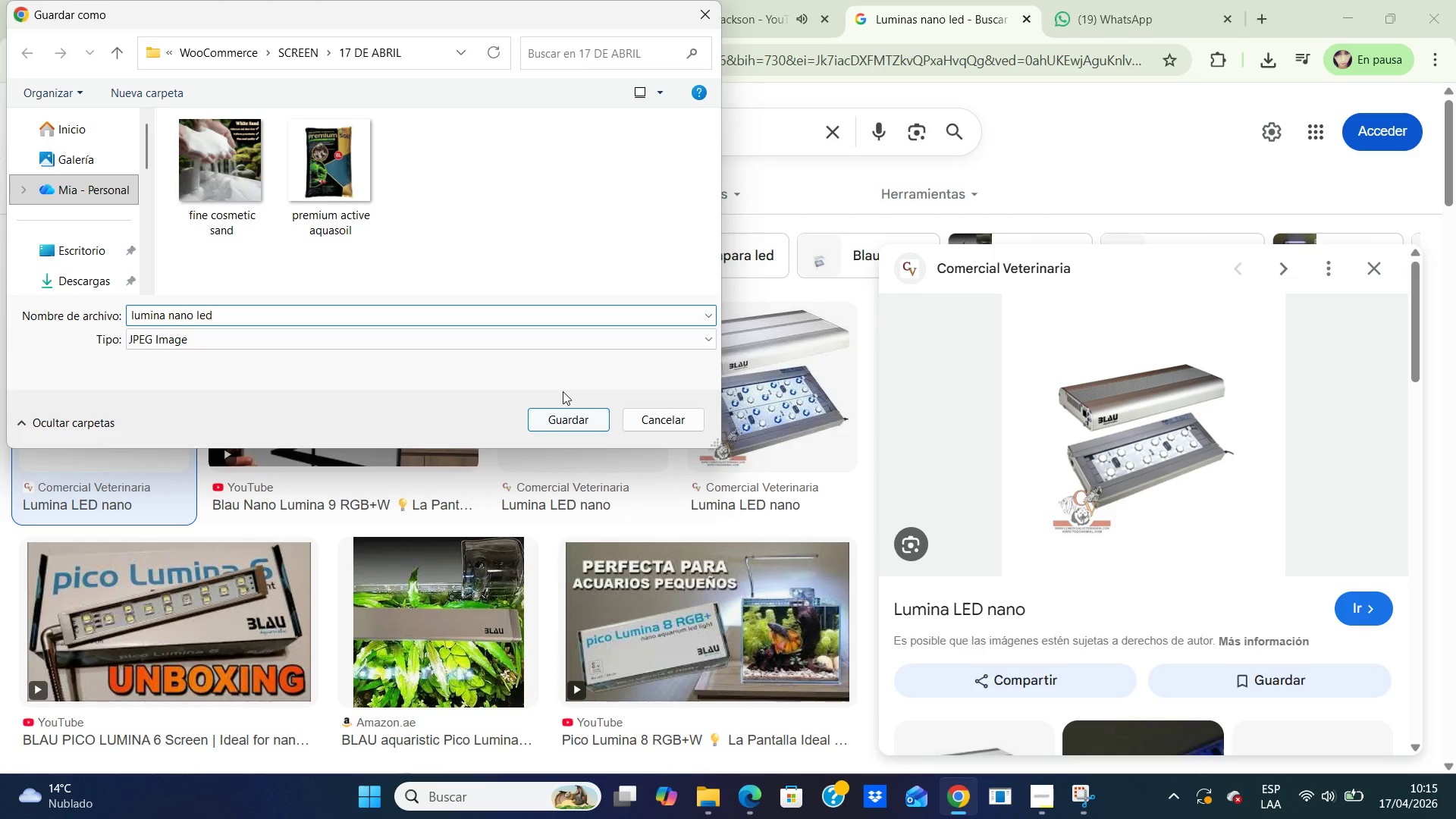 
left_click([563, 416])
 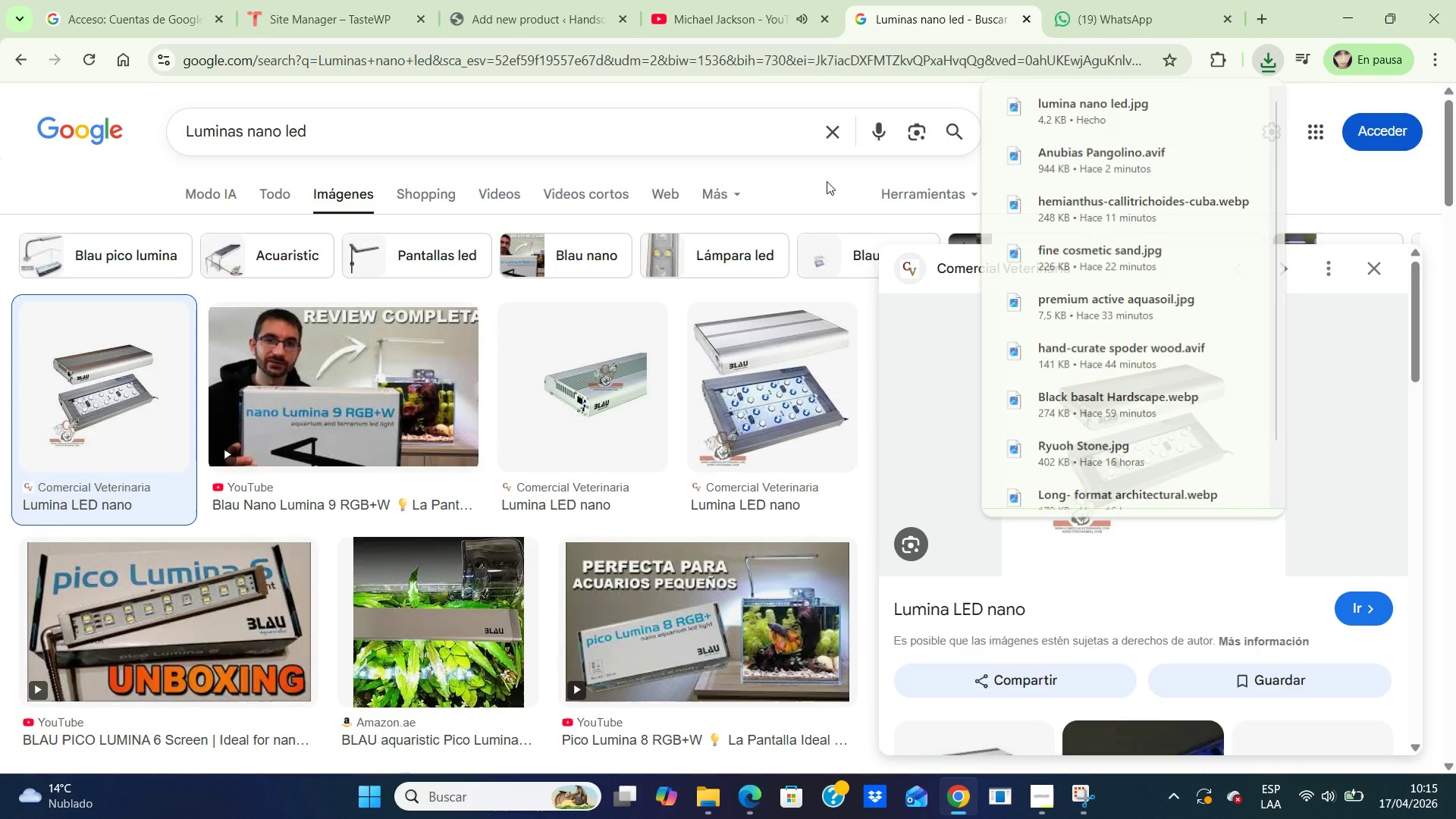 
left_click([586, 12])
 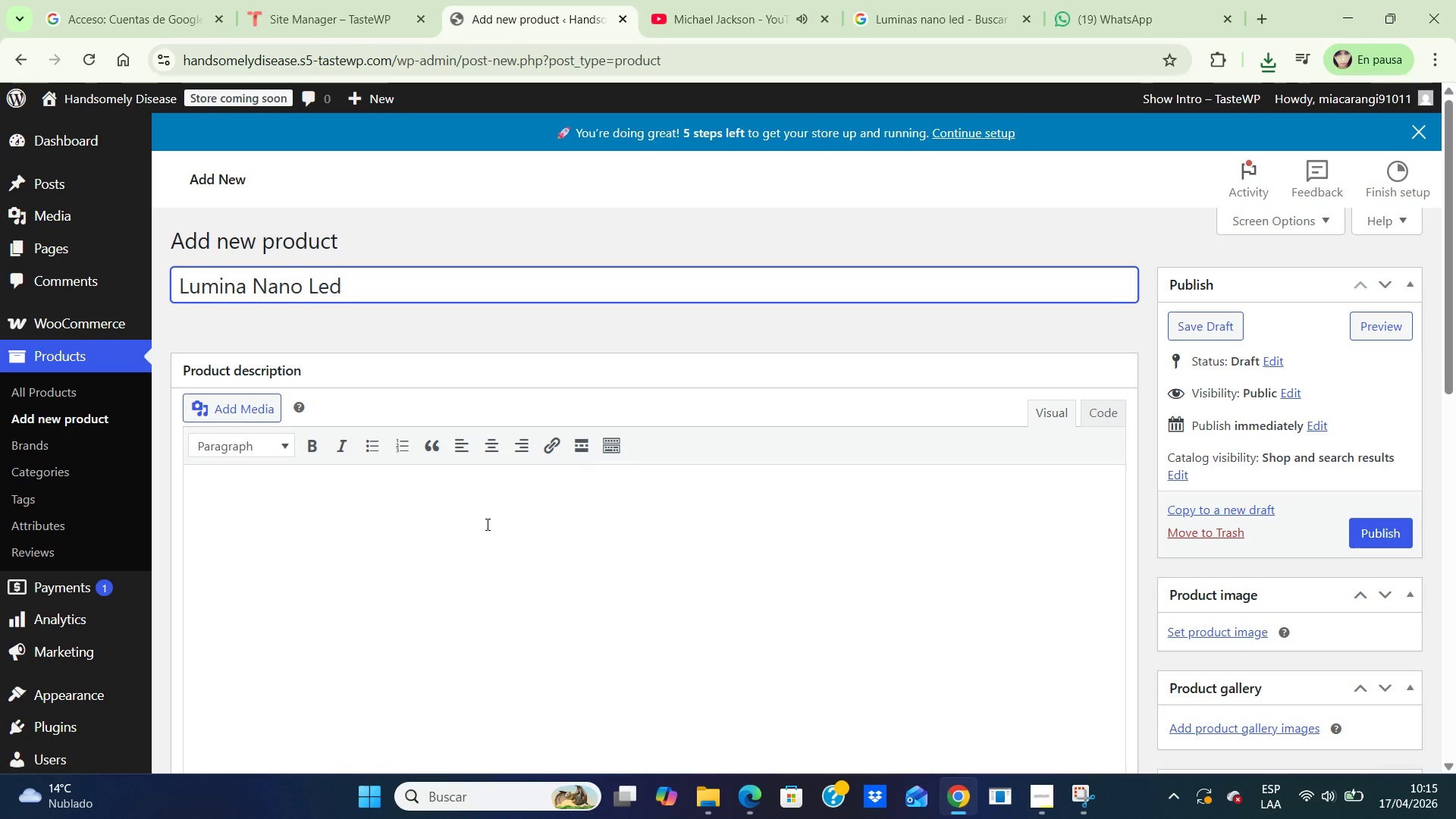 
left_click([477, 507])
 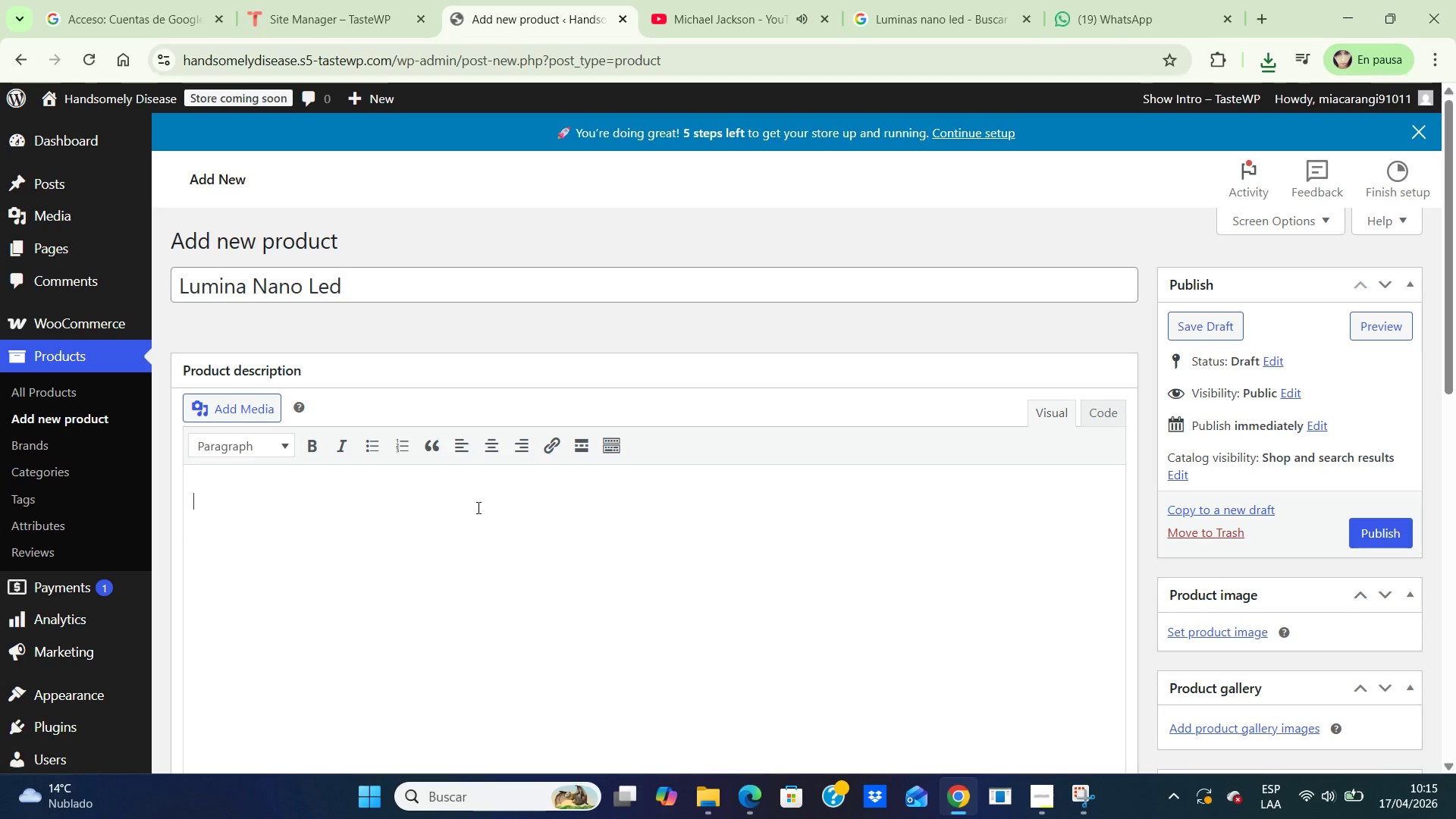 
type(Lumina Nano Led is a full )
key(Backspace)
type(-spectraum WRGB lighting system designed for planted nano aquariums that demand both horticultural performance and refinend v)
key(Backspace)
key(Backspace)
key(Backspace)
key(Backspace)
key(Backspace)
key(Backspace)
type(ined )
key(Backspace)
key(Backspace)
key(Backspace)
key(Backspace)
key(Backspace)
key(Backspace)
type(ined visual presentation. Its brushed aluminum profile and Bluetooth conr)
key(Backspace)
type(trol make it deal for luxury interiors and precision au)
key(Backspace)
type(quascaping)
 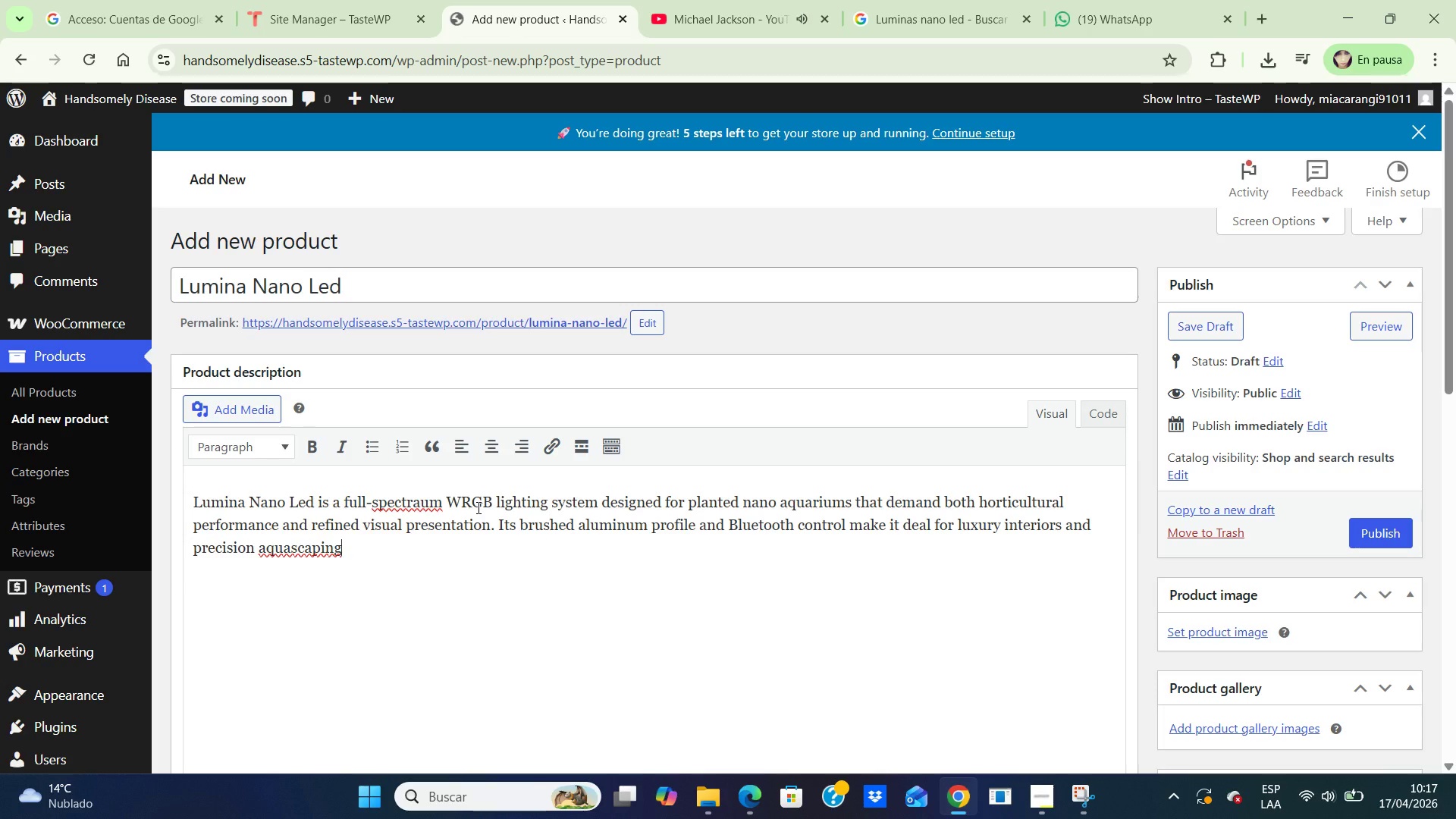 
key(Period)
 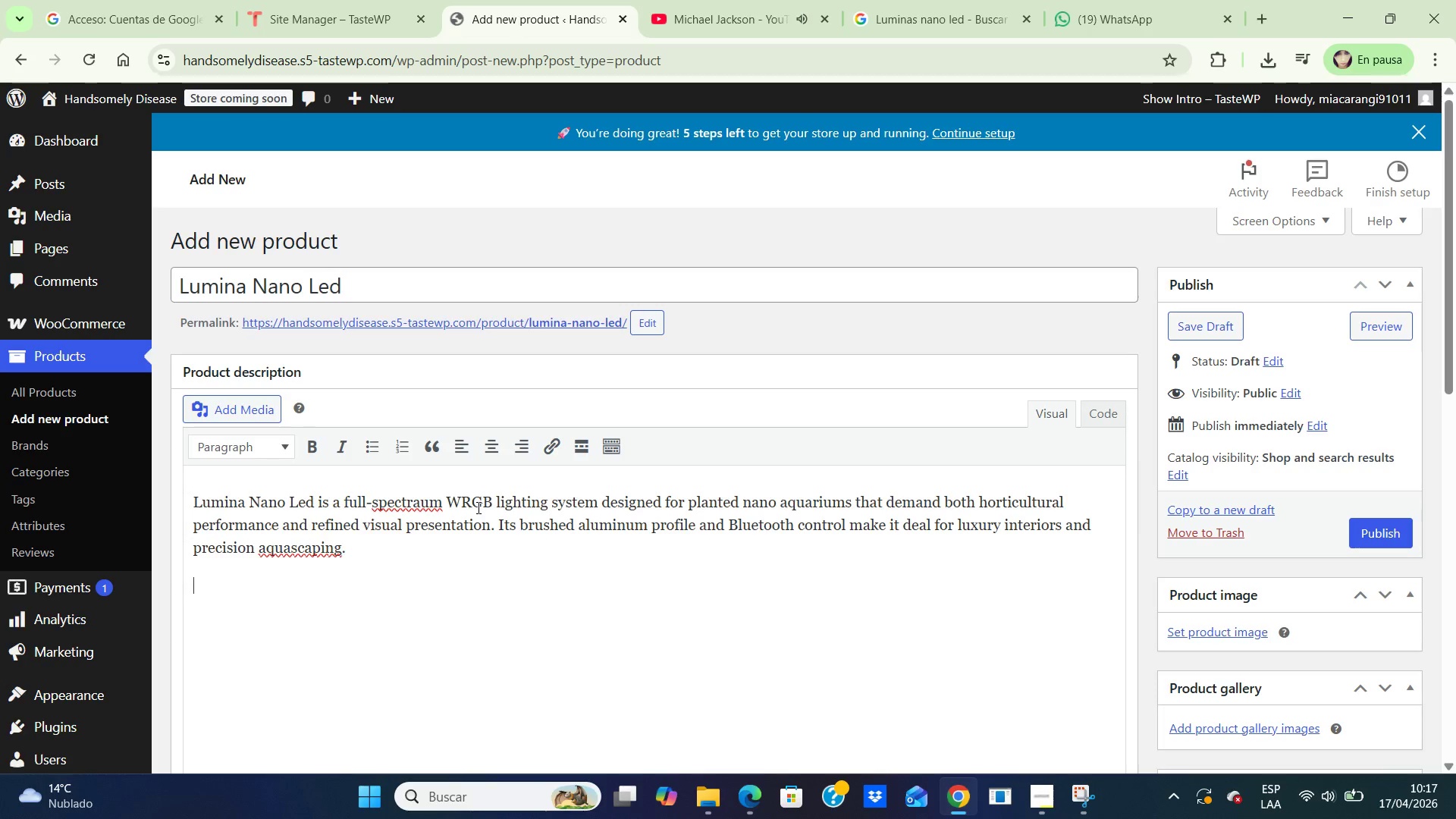 
key(Enter)
 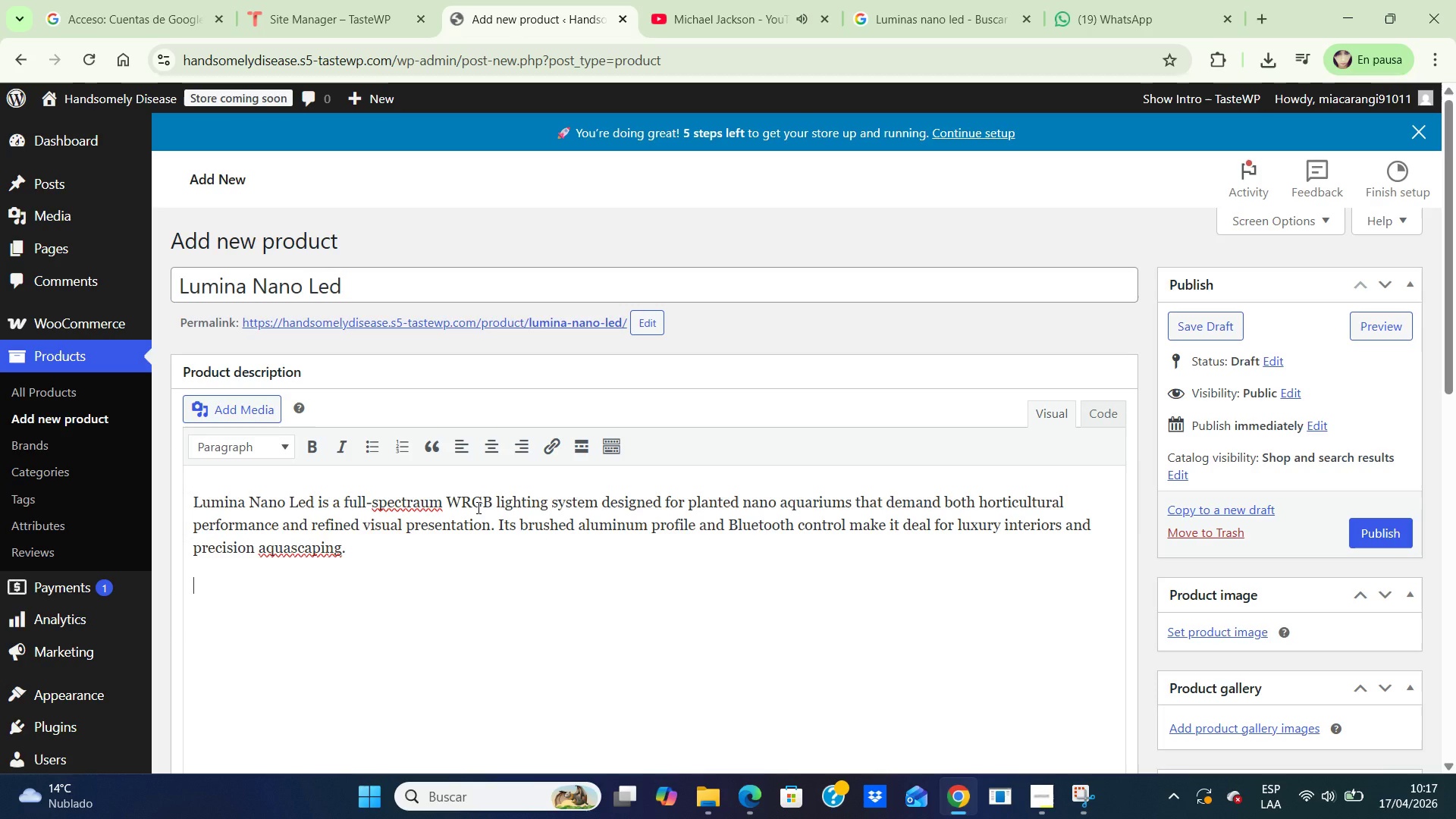 
wait(5.78)
 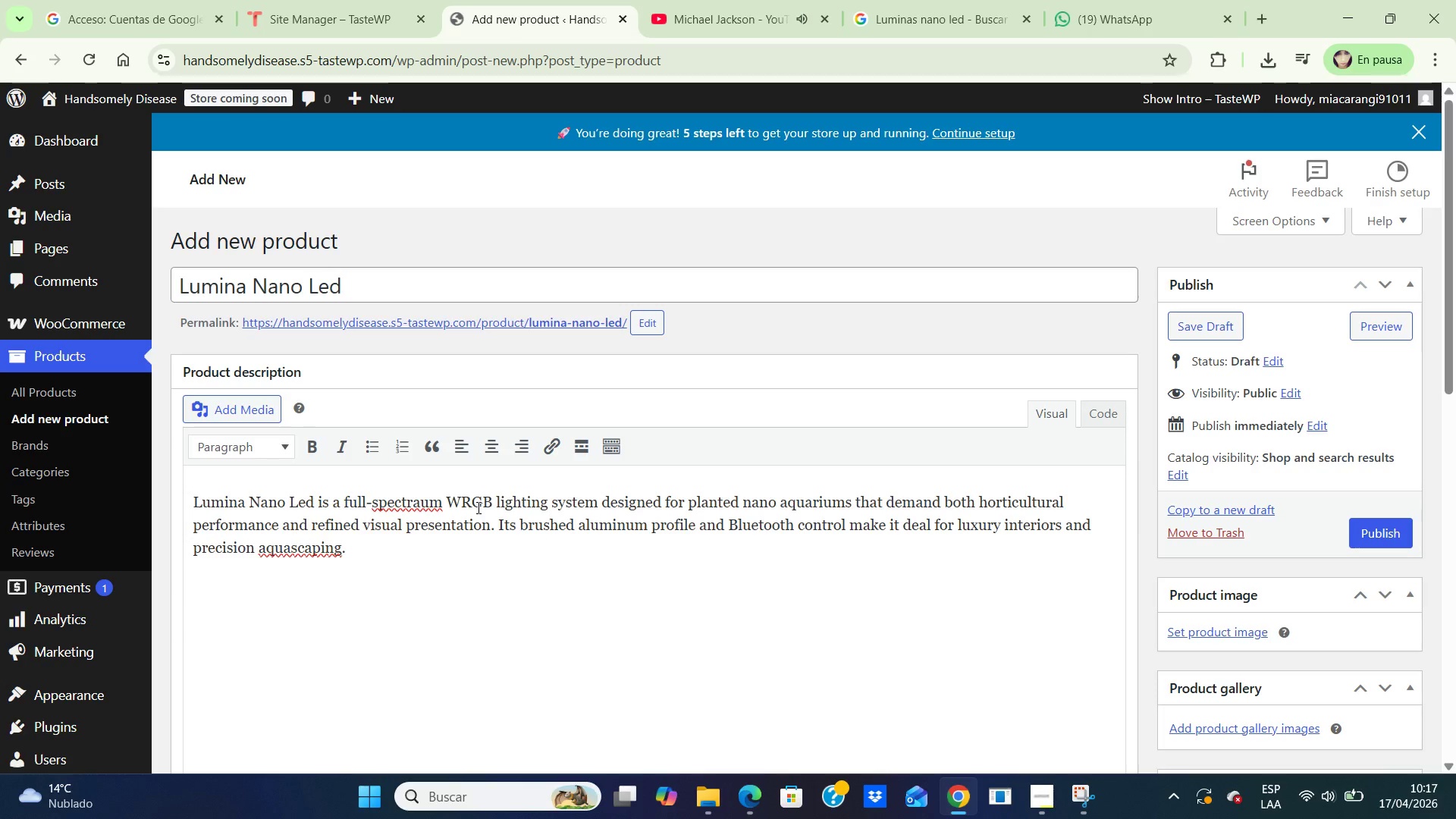 
type(This )
 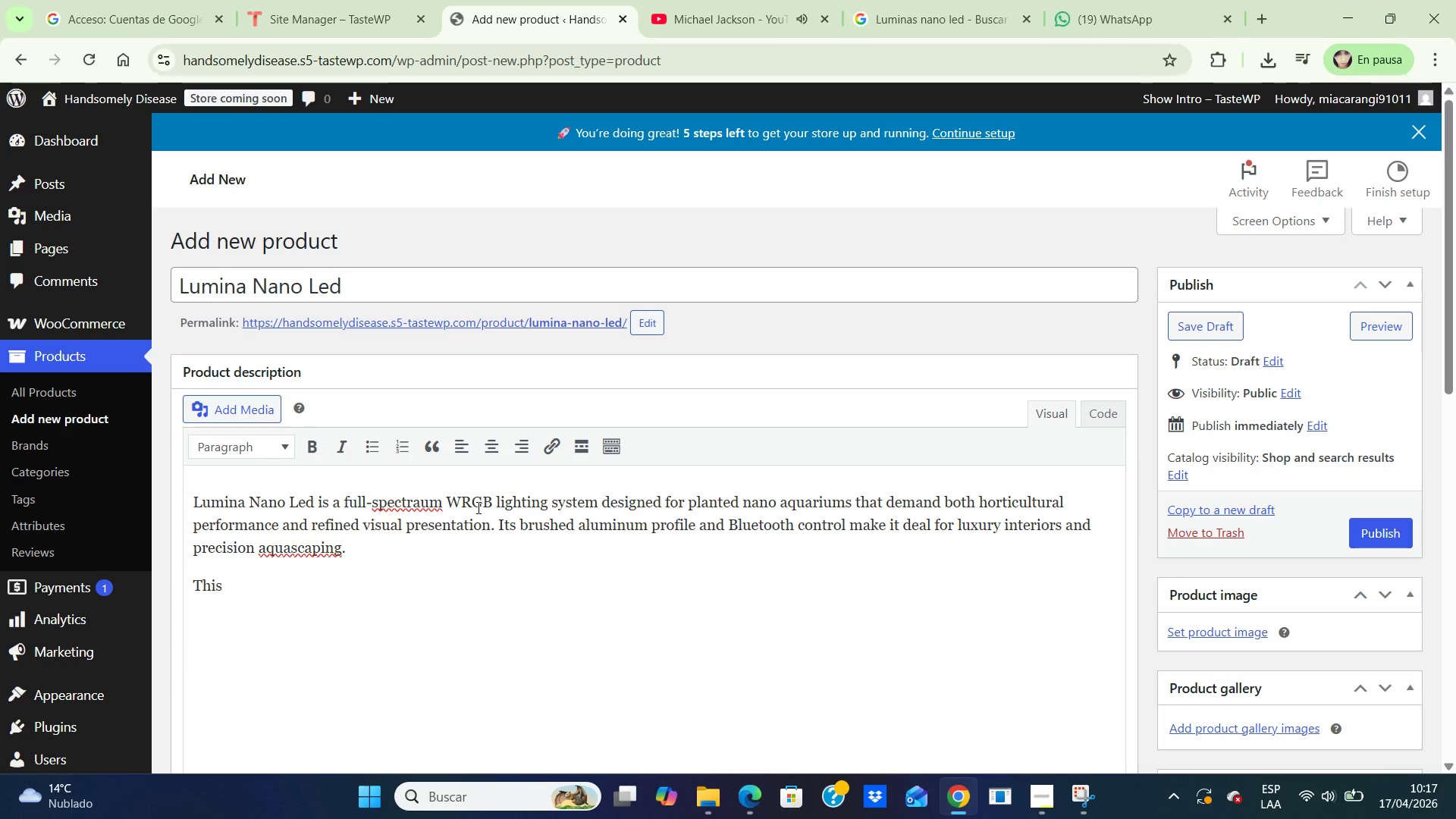 
hold_key(key=CapsLock, duration=0.83)
 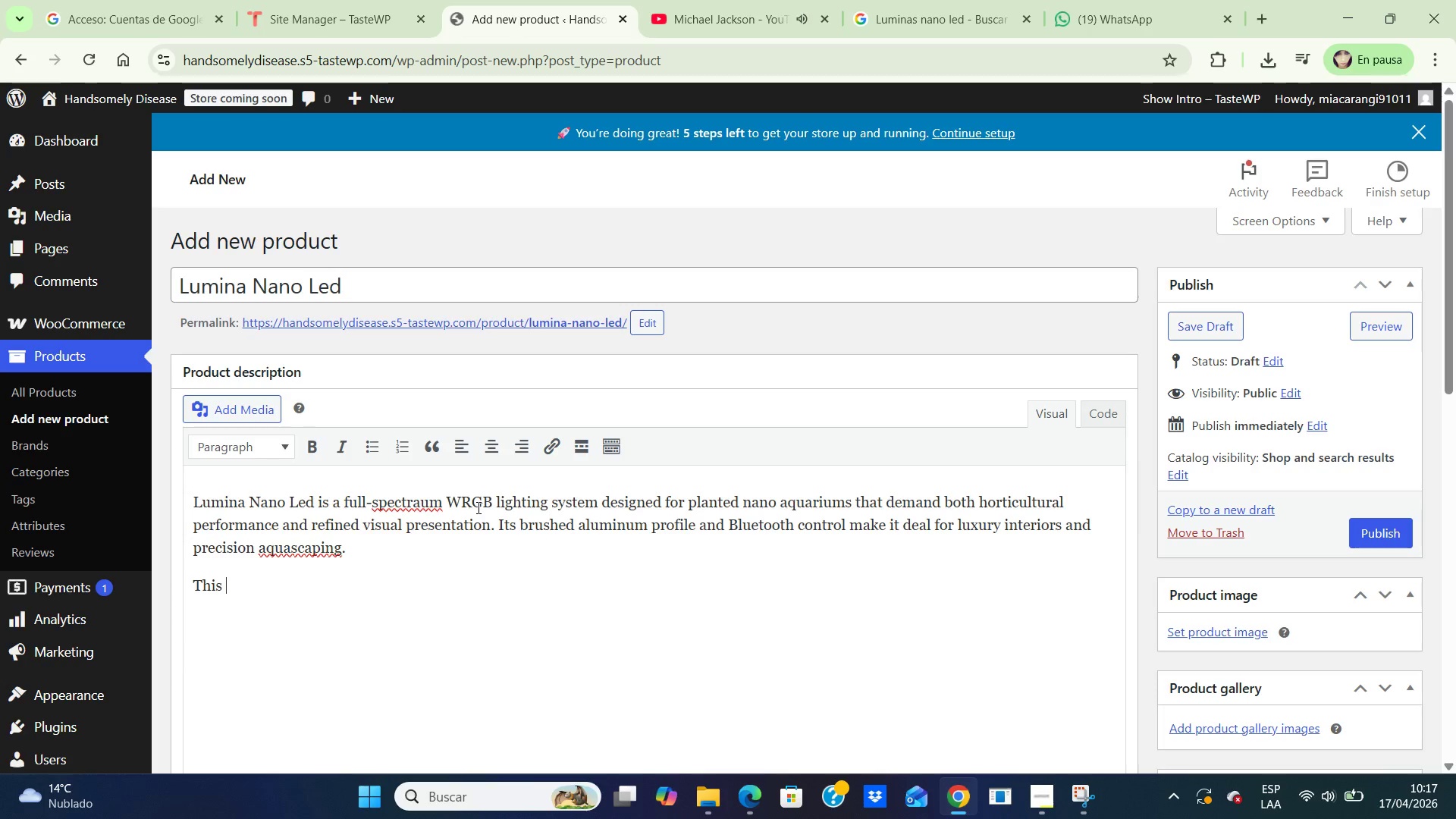 
type(FIX)
key(Backspace)
key(Backspace)
key(Backspace)
type(fixtue)
key(Backspace)
type(re)
 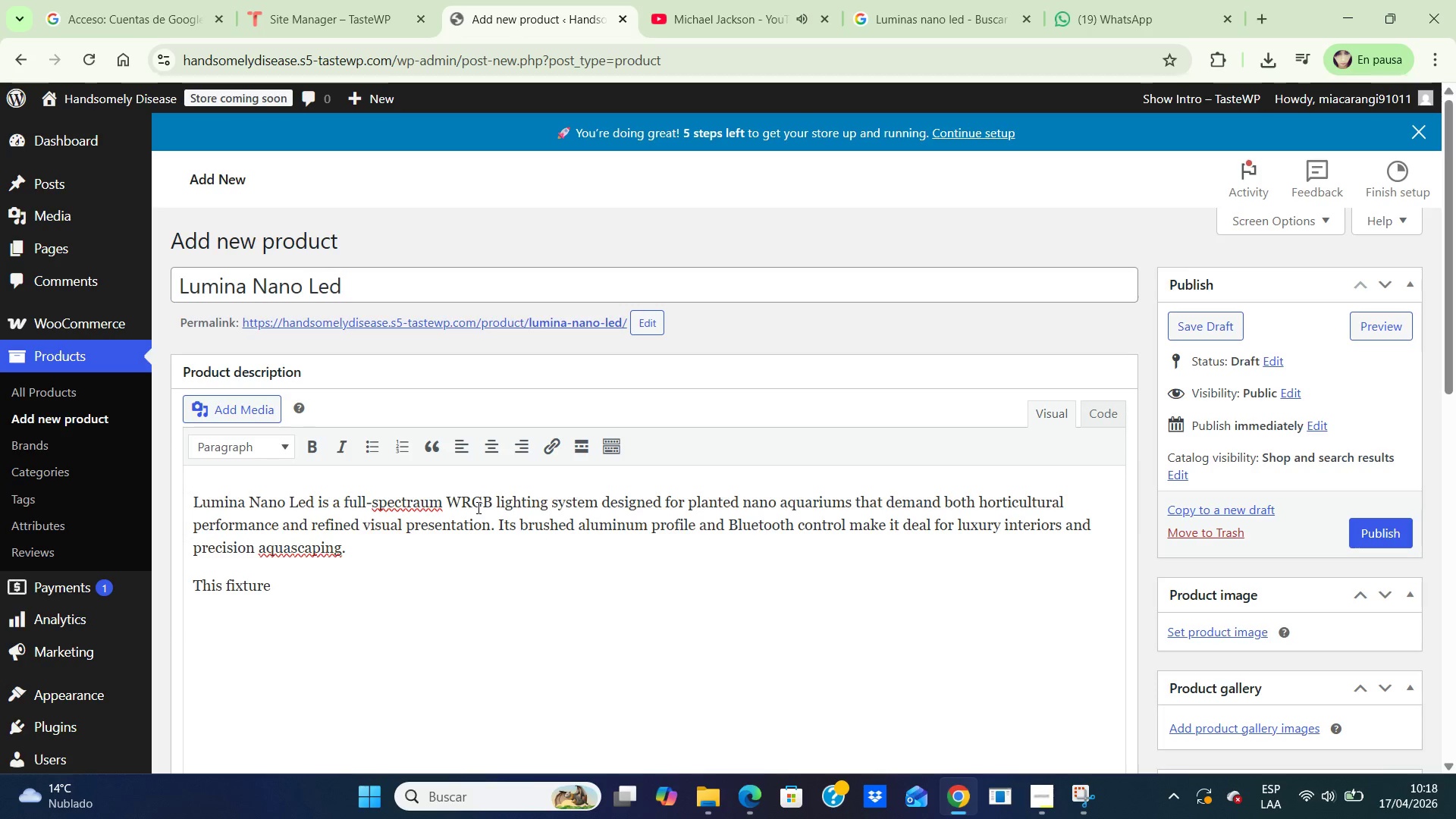 
type( supports demanding plant s)
key(Backspace)
type(species while )
 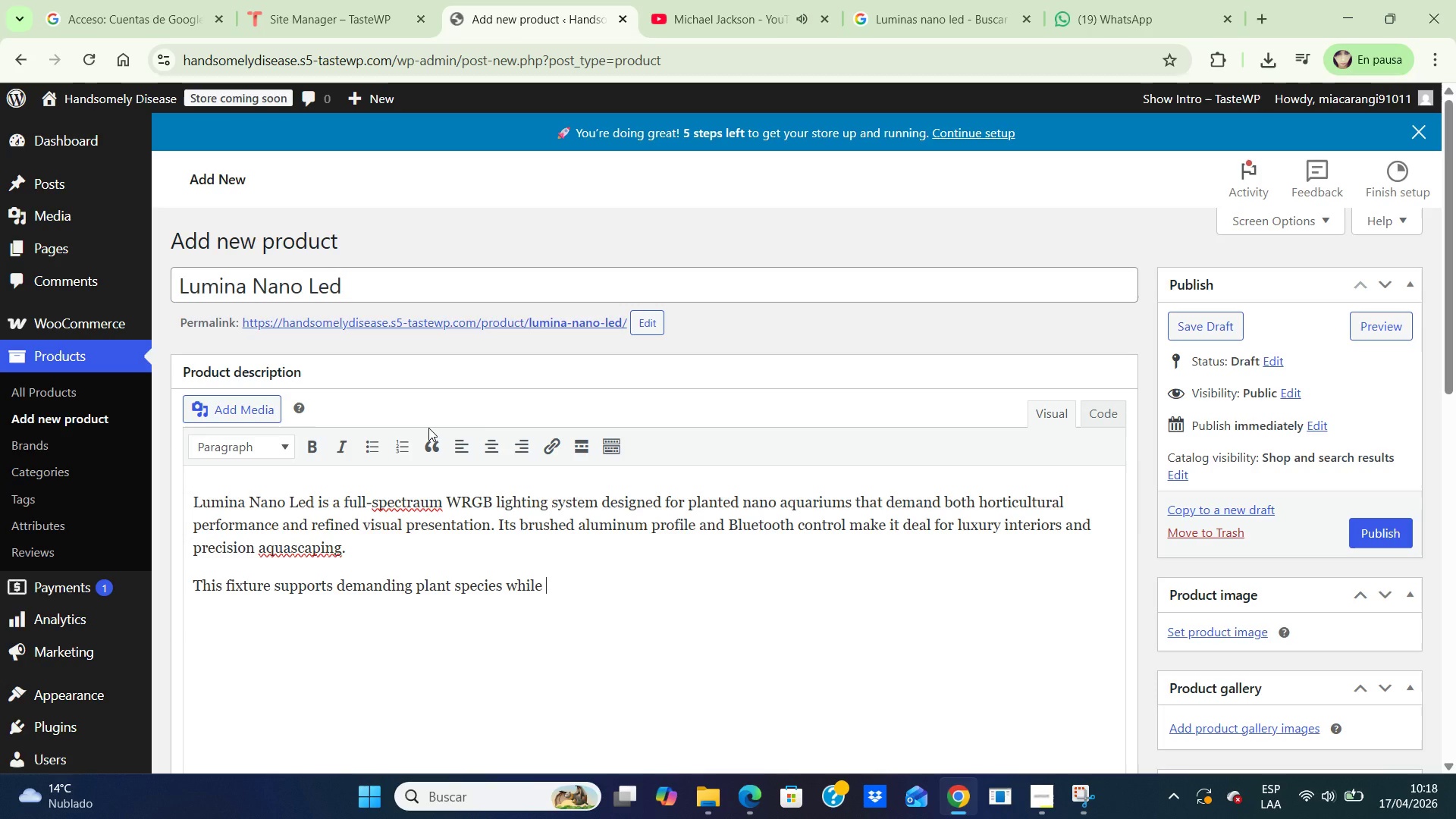 
wait(9.38)
 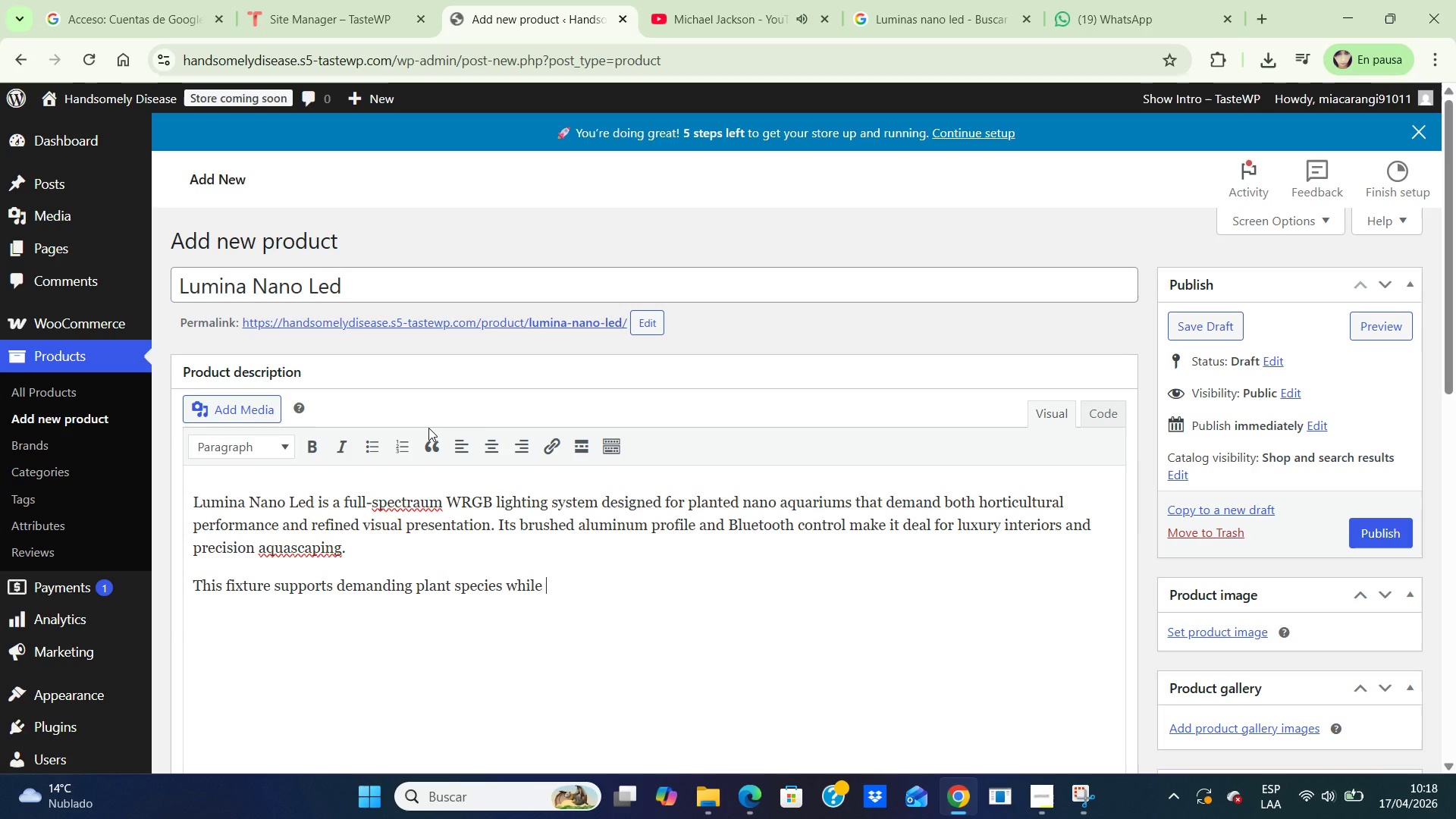 
left_click([419, 505])
 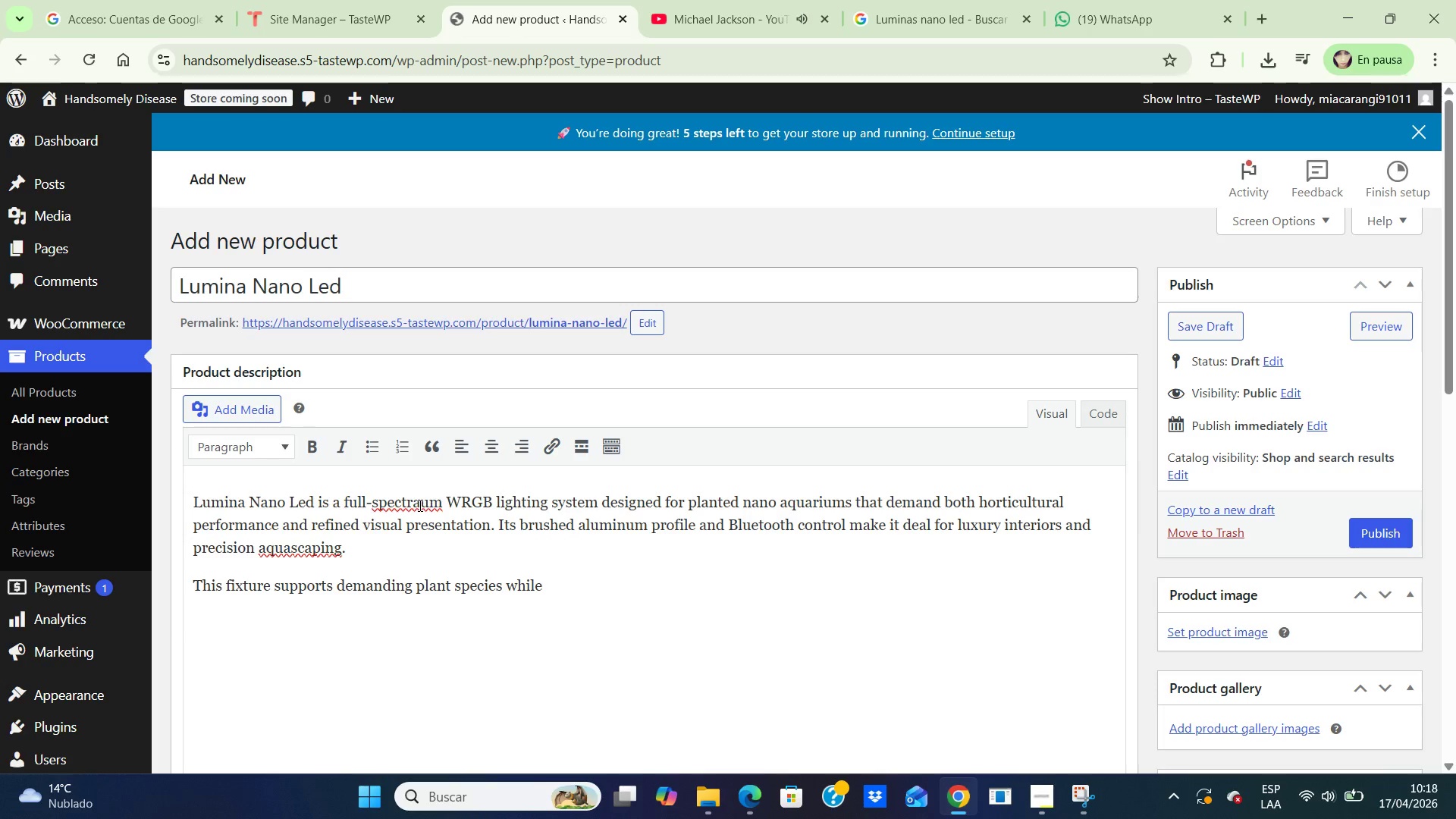 
key(Backspace)
 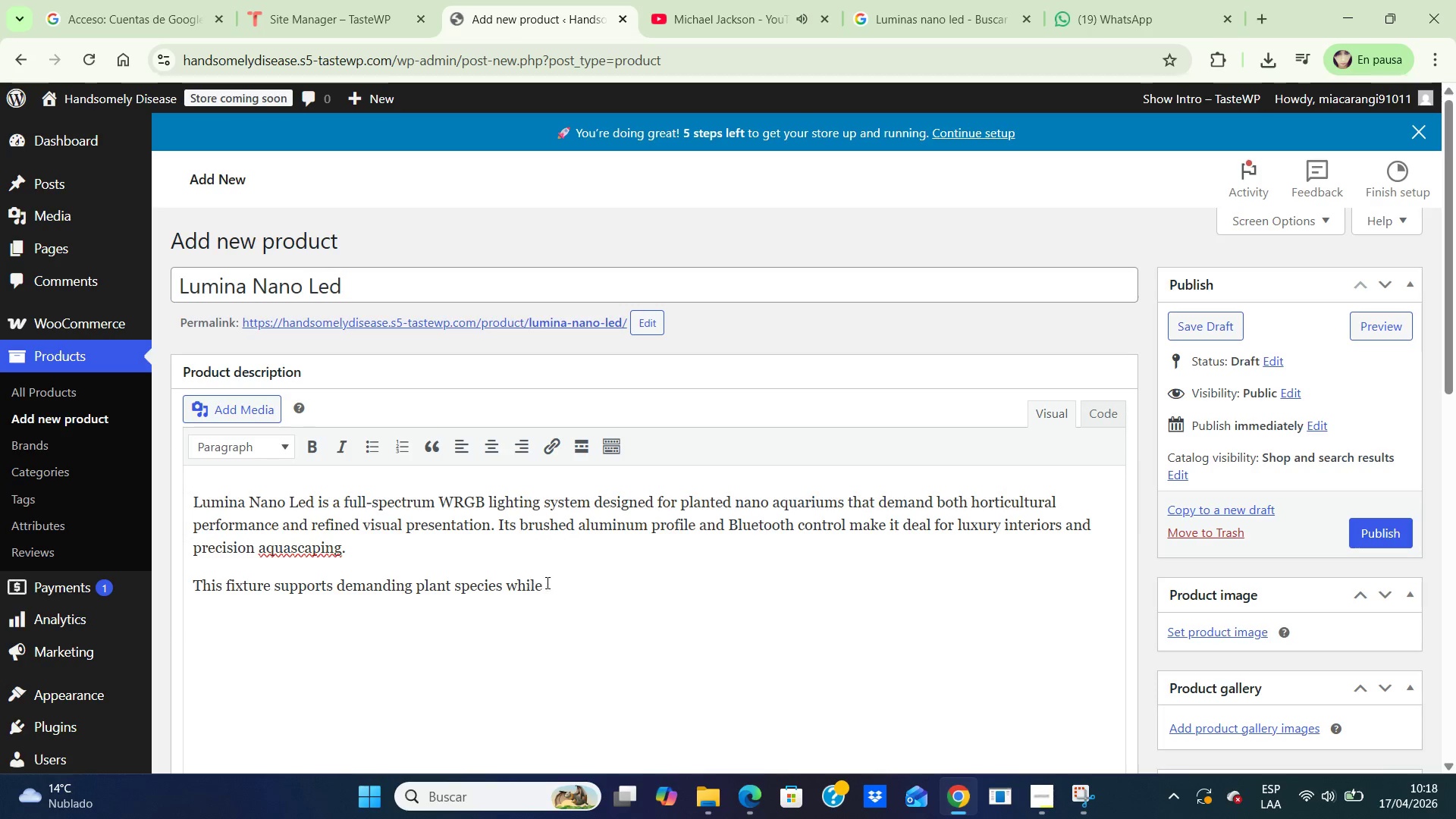 
left_click([555, 581])
 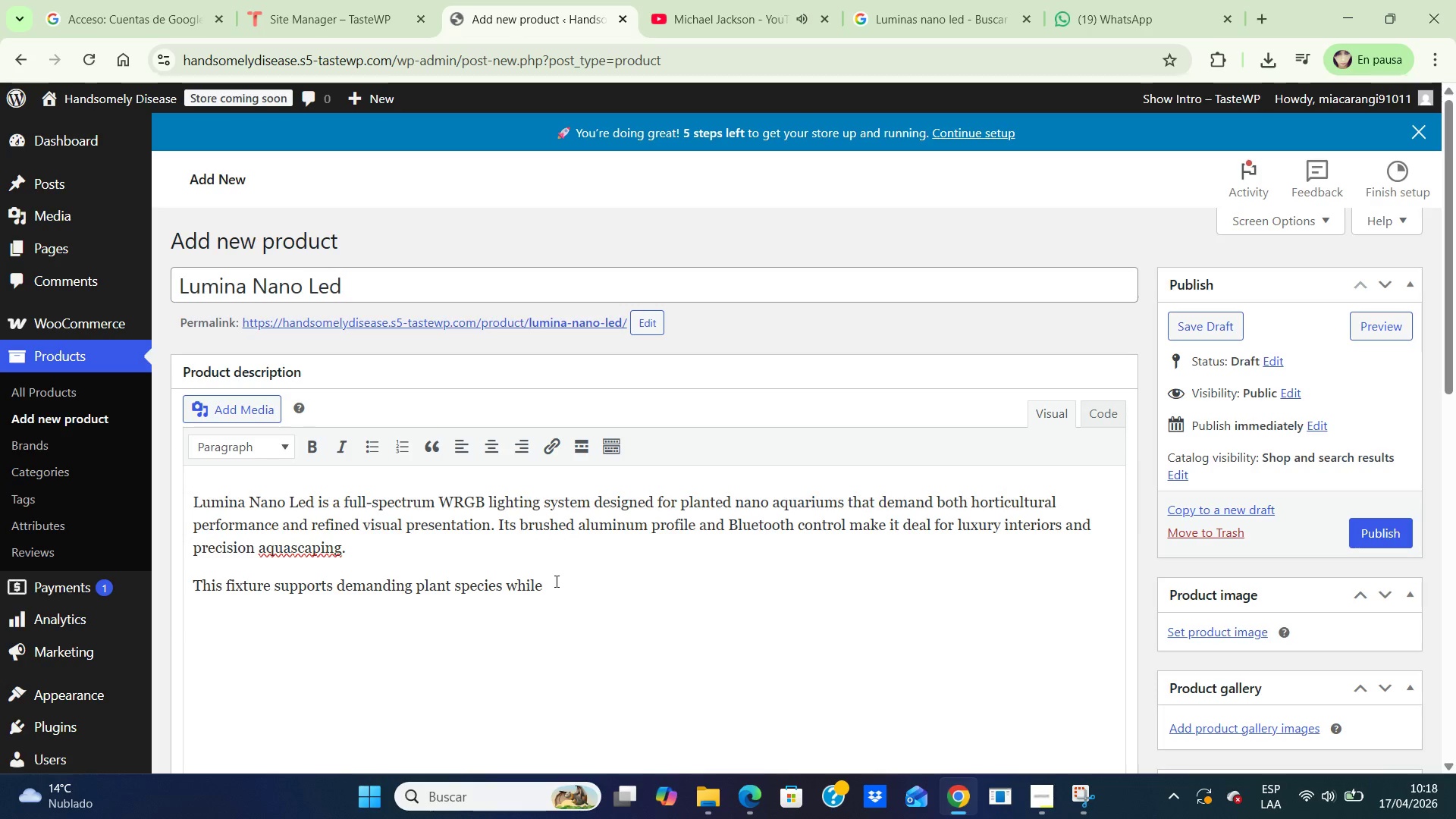 
left_click([555, 581])
 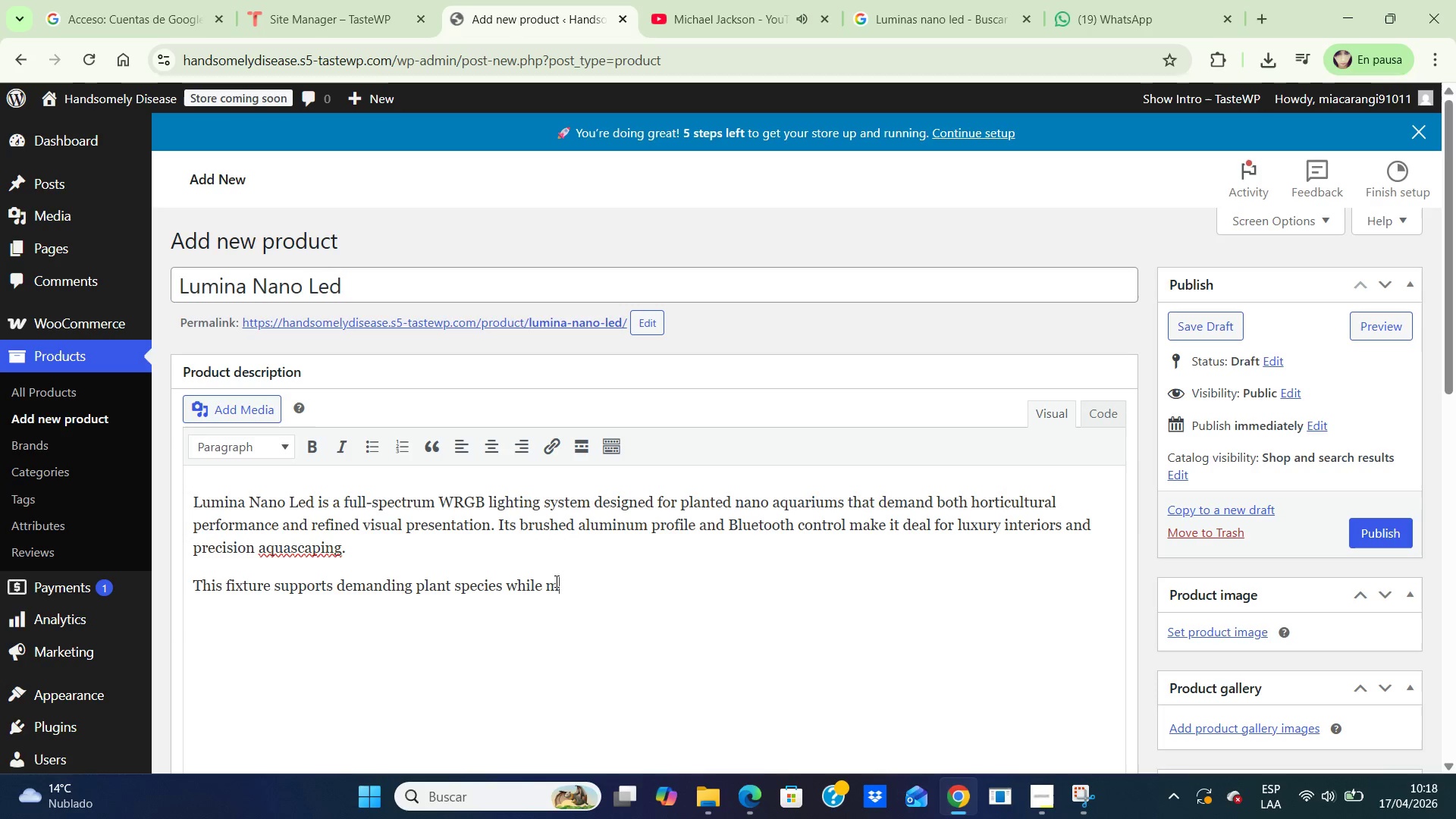 
type(maintaining a clean architectural presence above the tank.)
 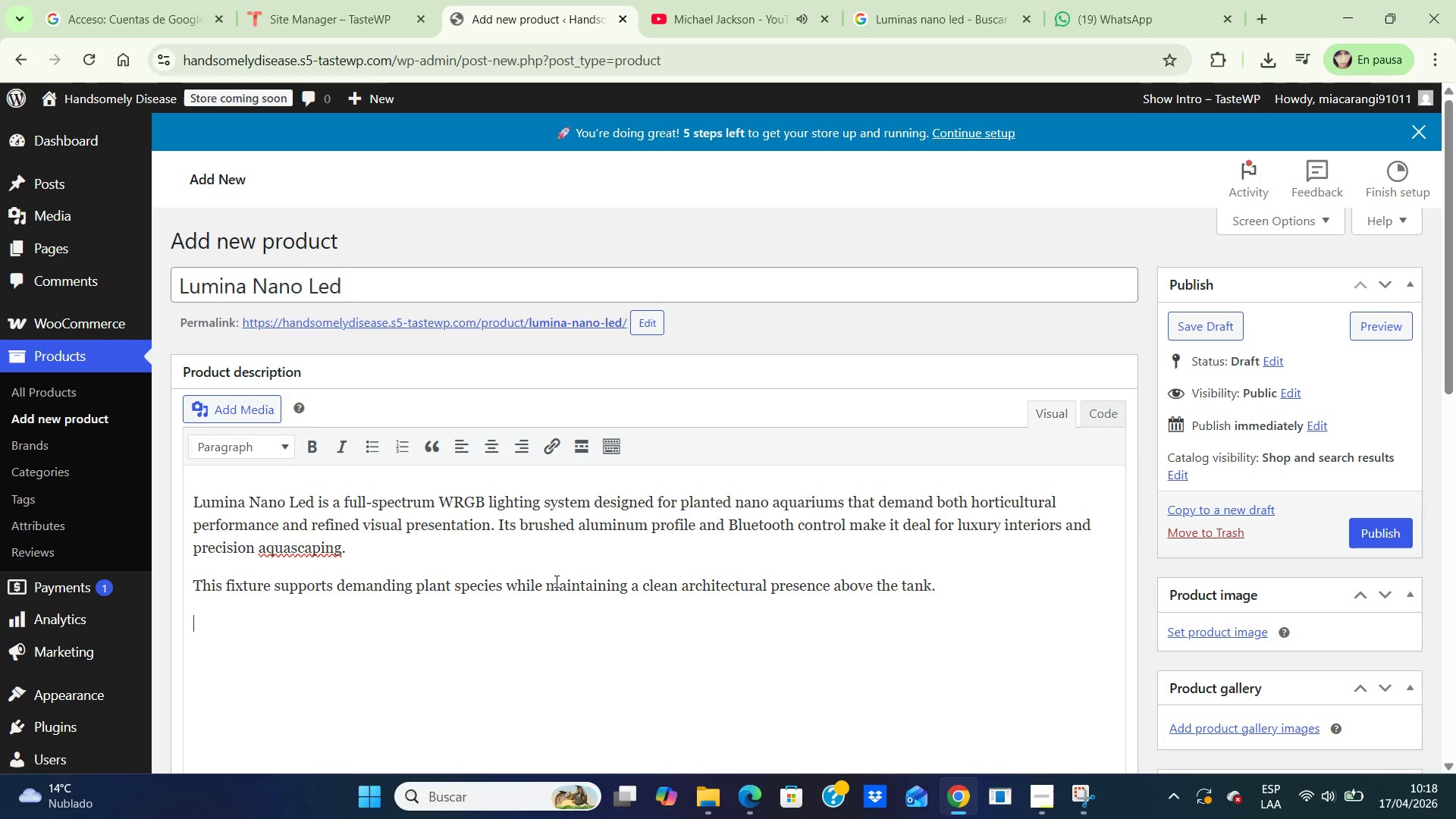 
key(Enter)
 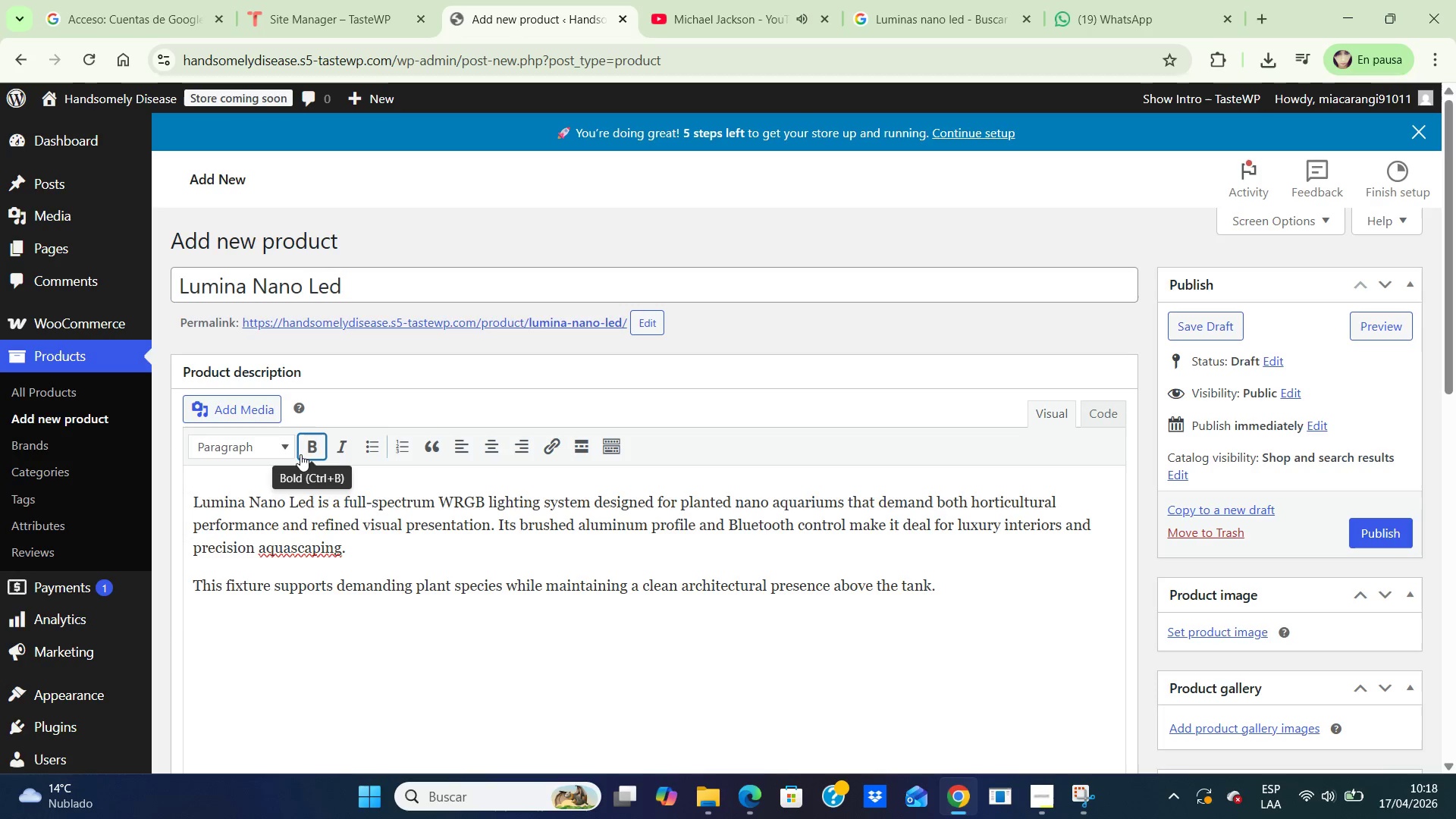 
left_click([309, 441])
 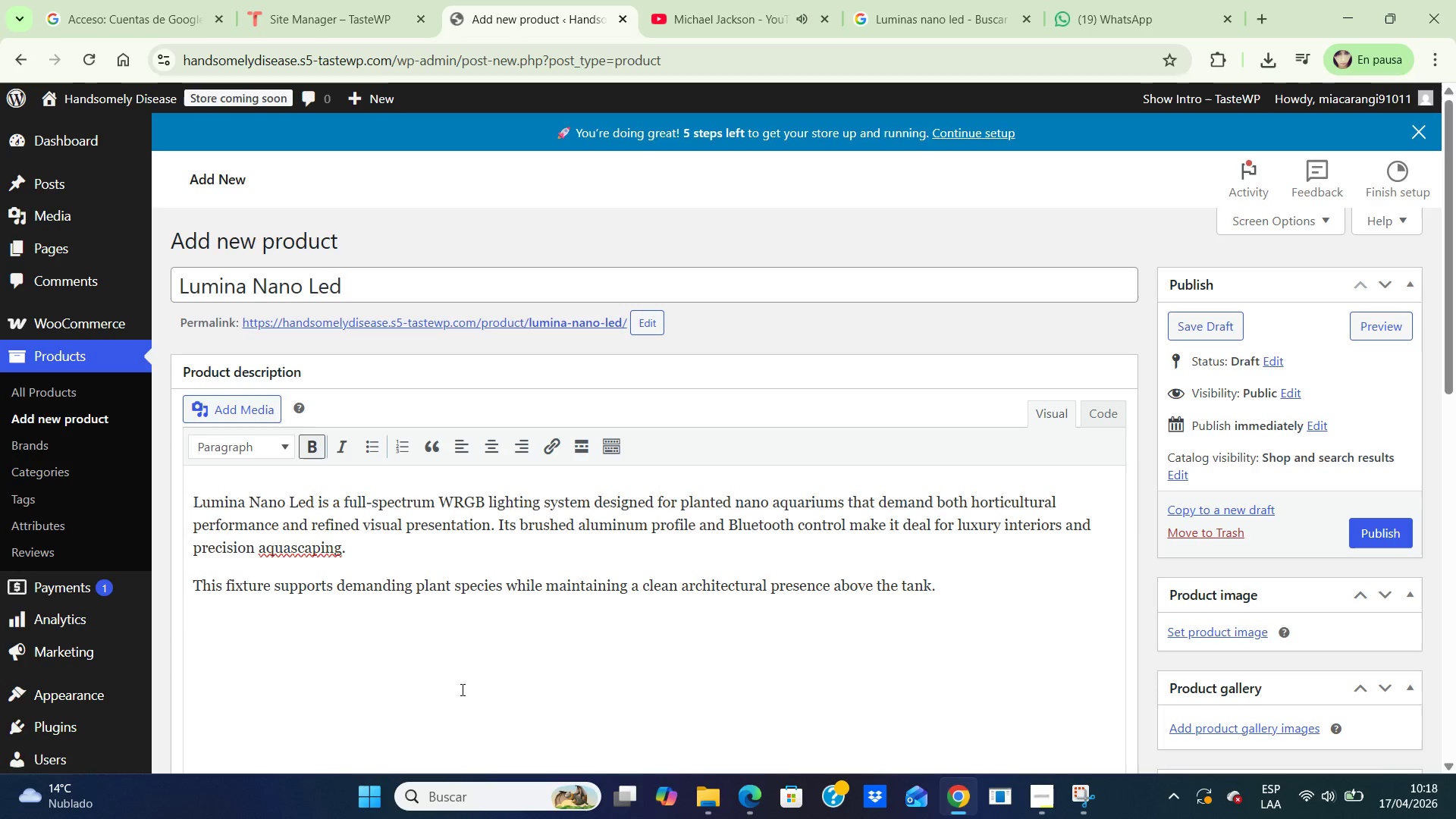 
type(Technical S;ecifications)
 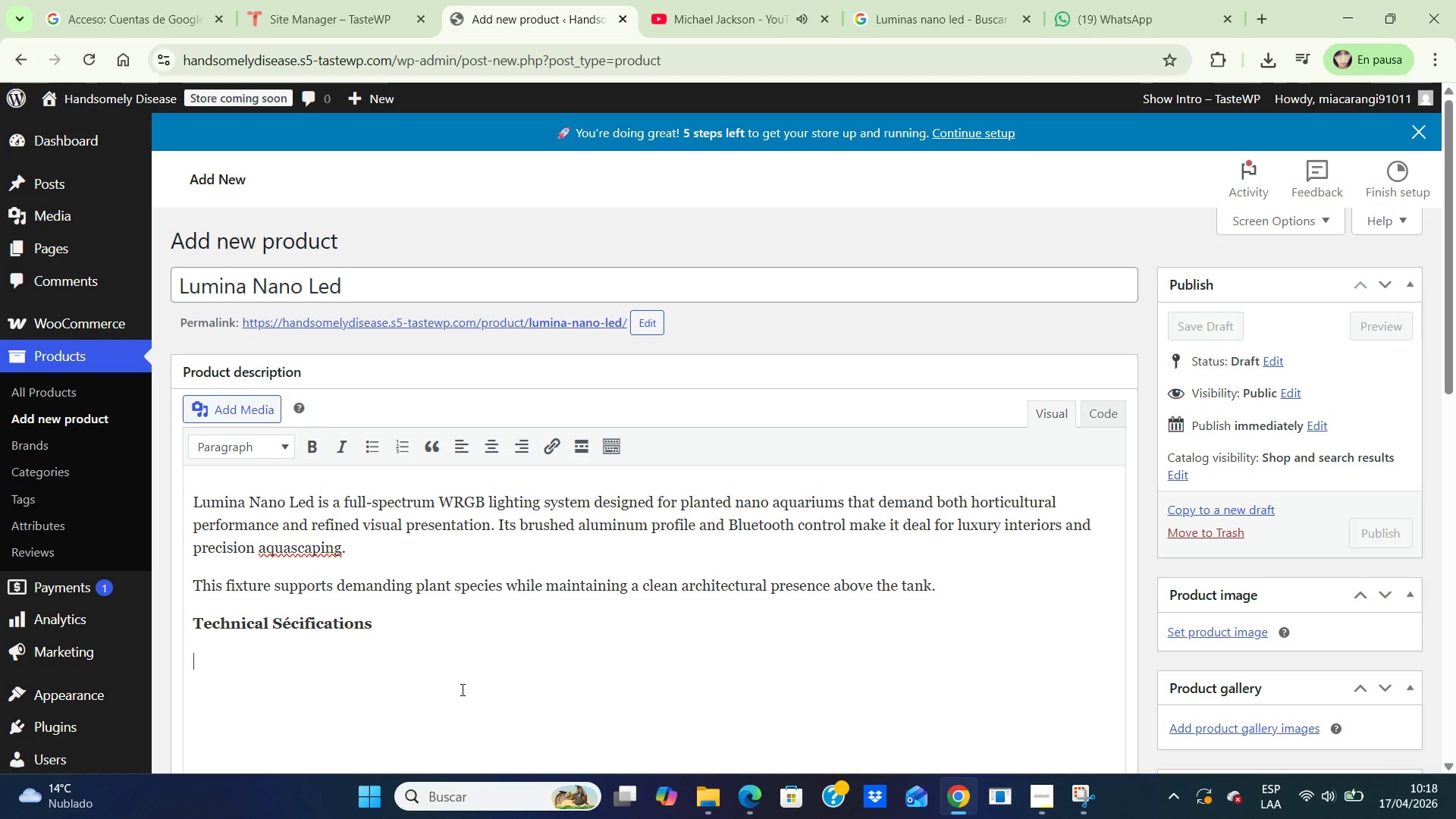 
key(Enter)
 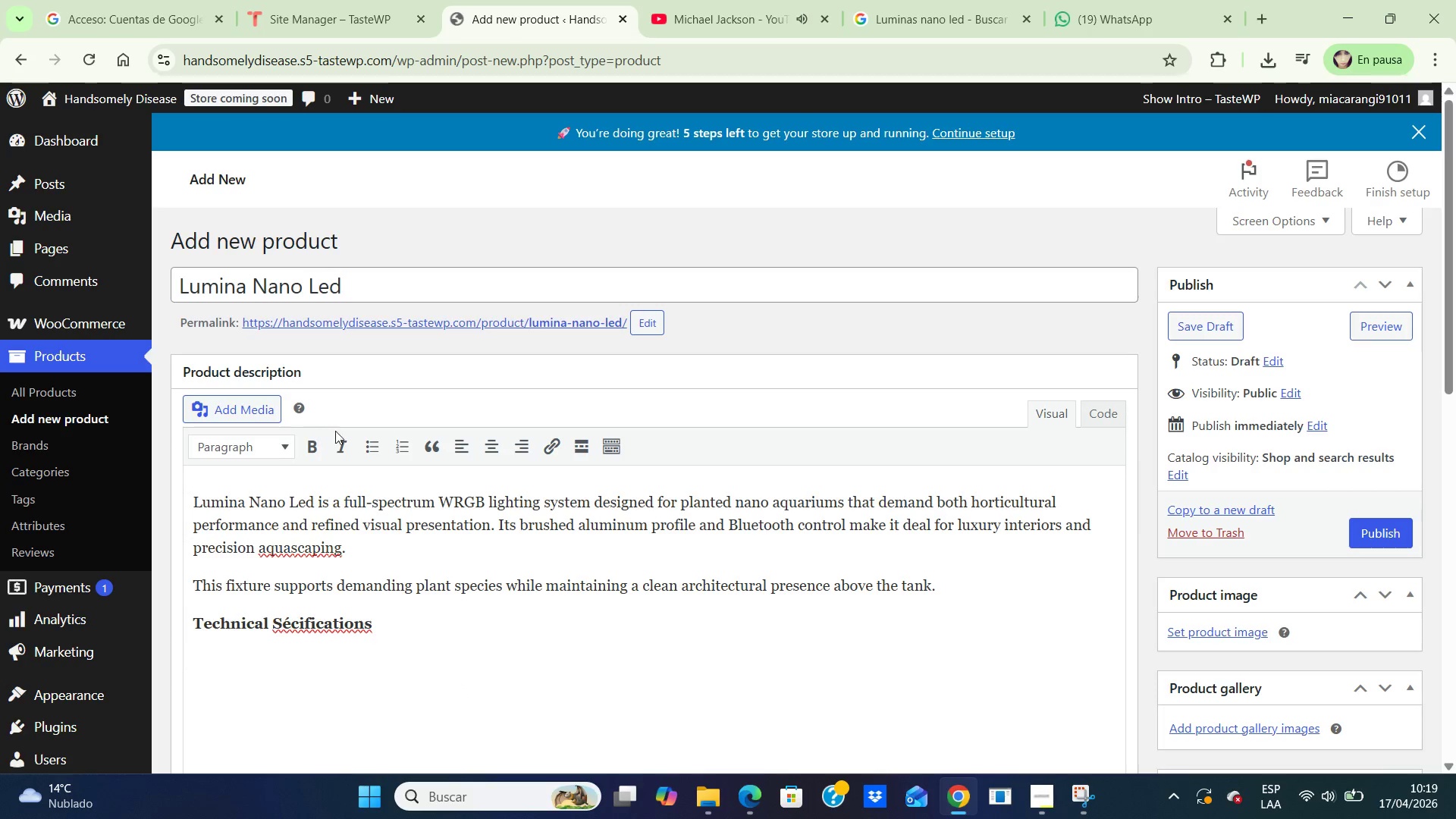 
left_click([372, 448])
 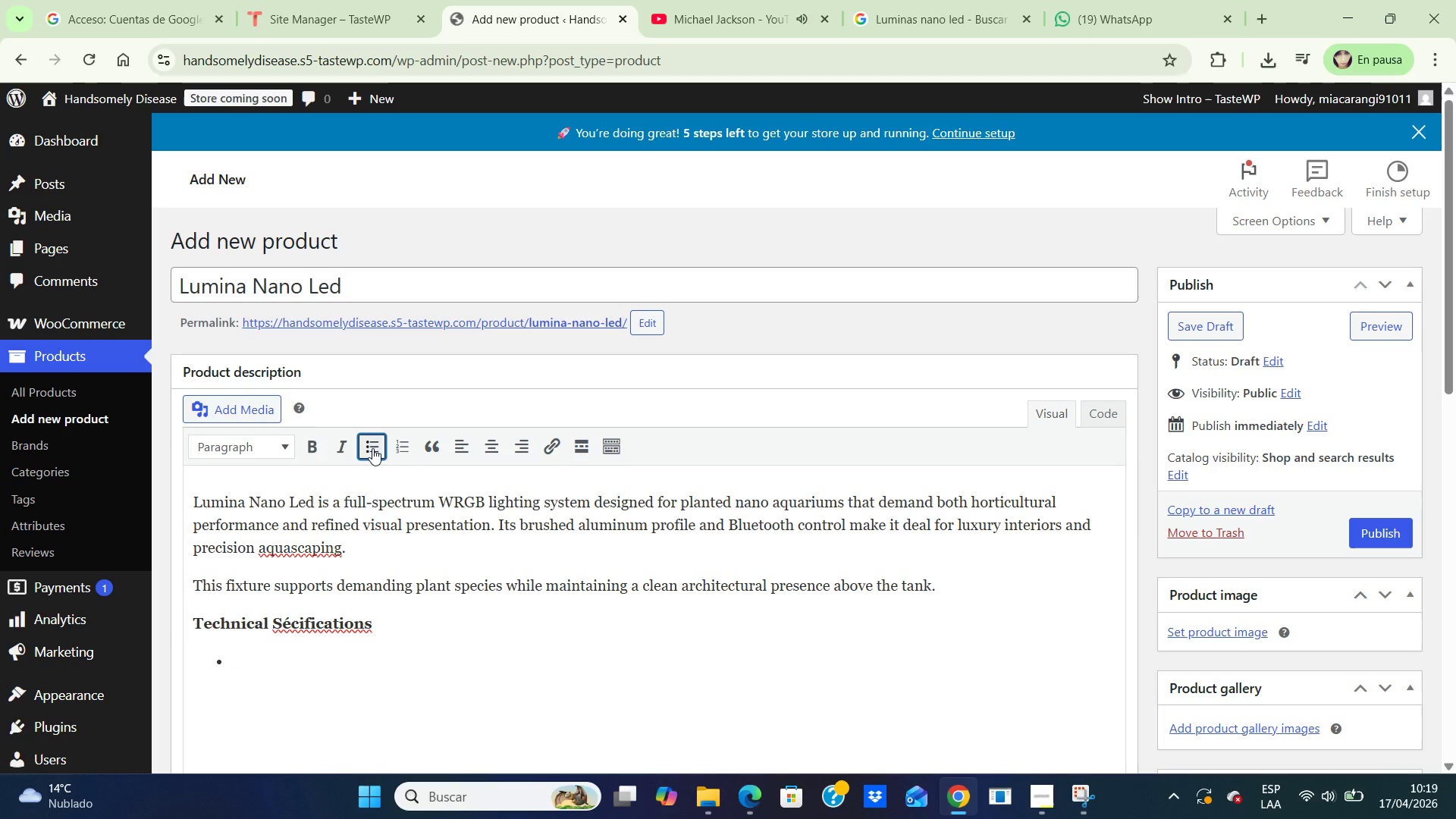 
type(Spectrum> WRGB)
 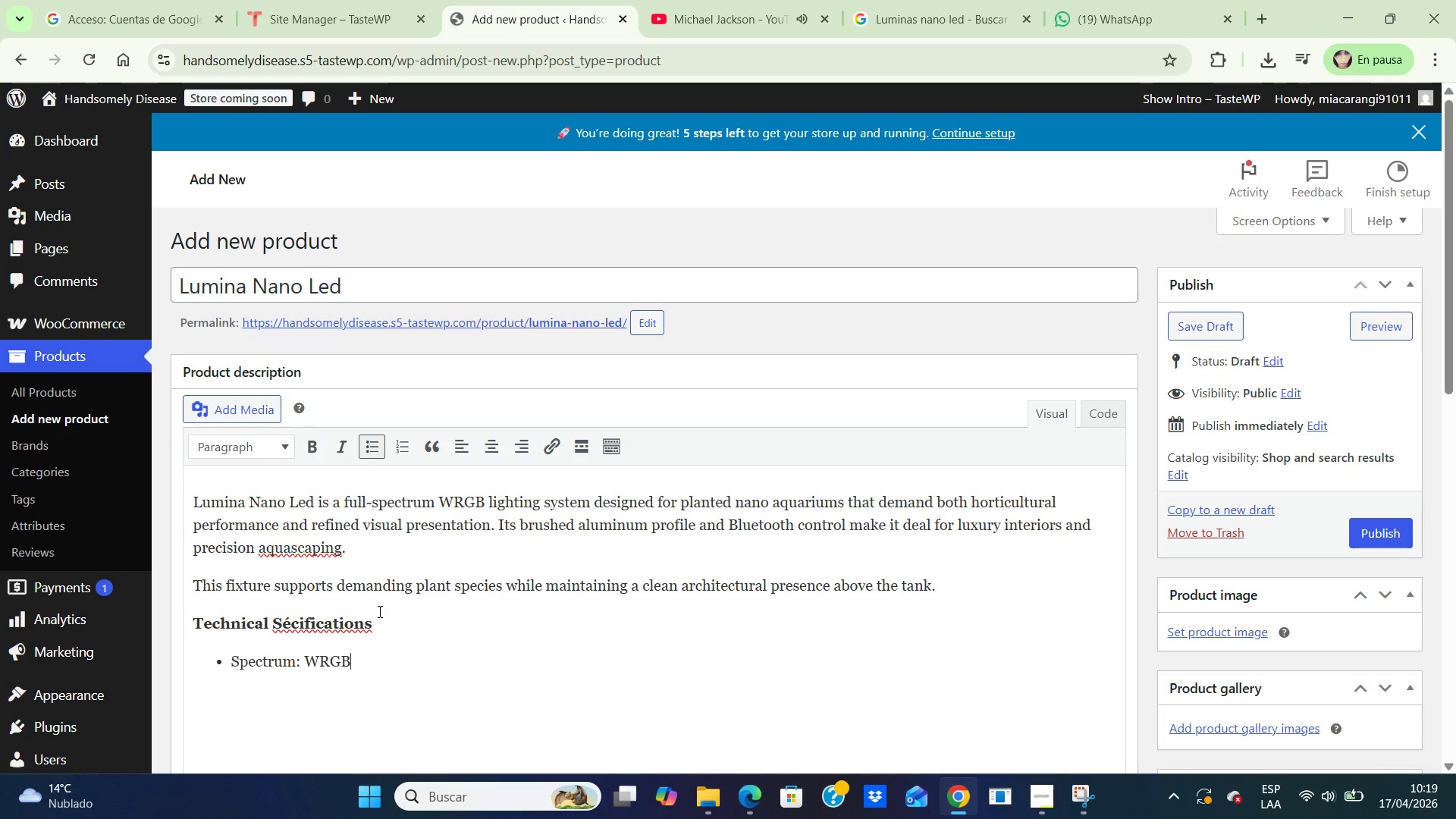 
left_click([385, 624])
 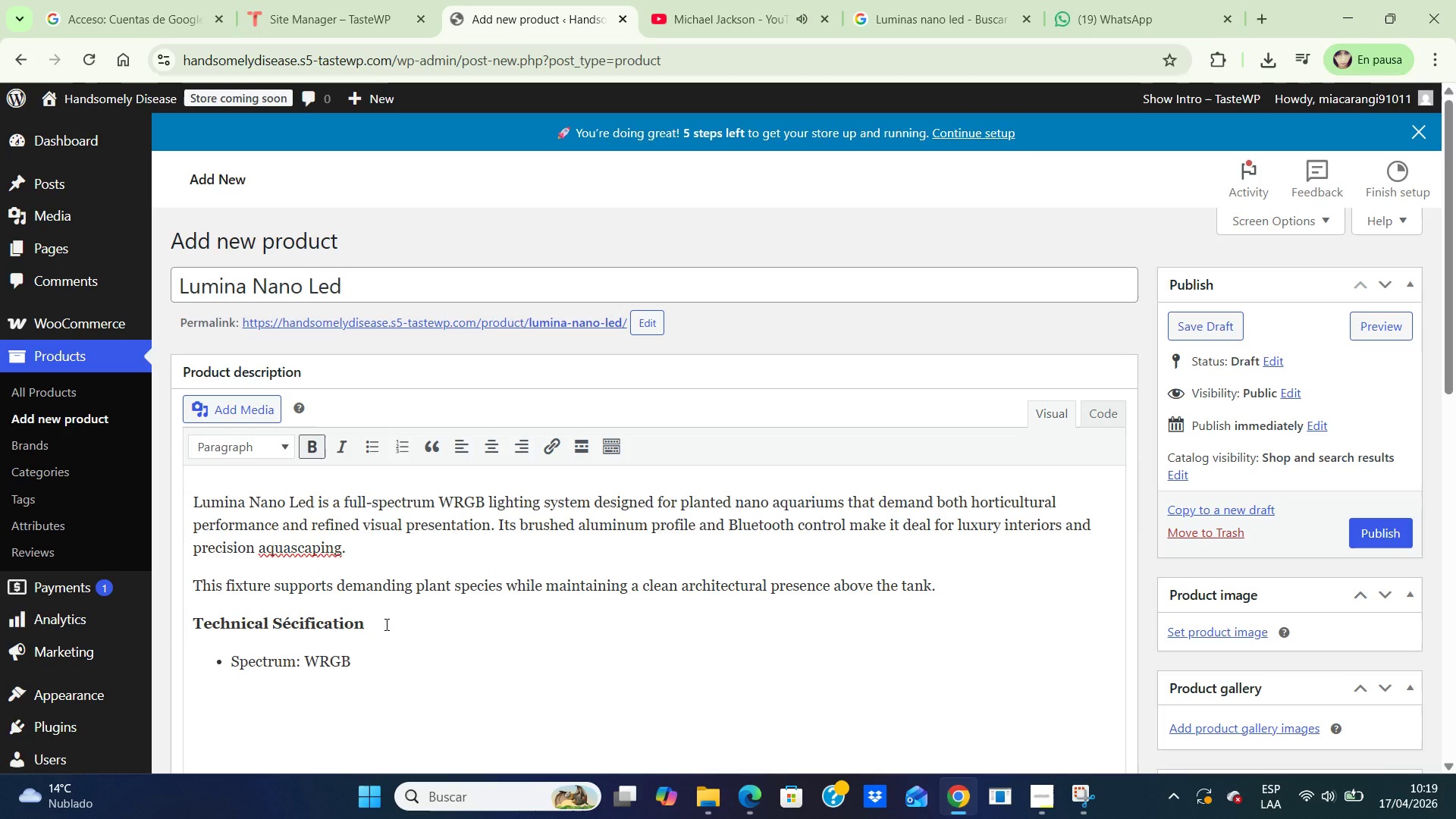 
key(Backspace)
key(Backspace)
key(Backspace)
key(Backspace)
key(Backspace)
key(Backspace)
key(Backspace)
key(Backspace)
key(Backspace)
key(Backspace)
key(Backspace)
key(Backspace)
type(PEC)
key(Backspace)
key(Backspace)
key(Backspace)
key(Backspace)
type(Specificato)
key(Backspace)
type(ions )
 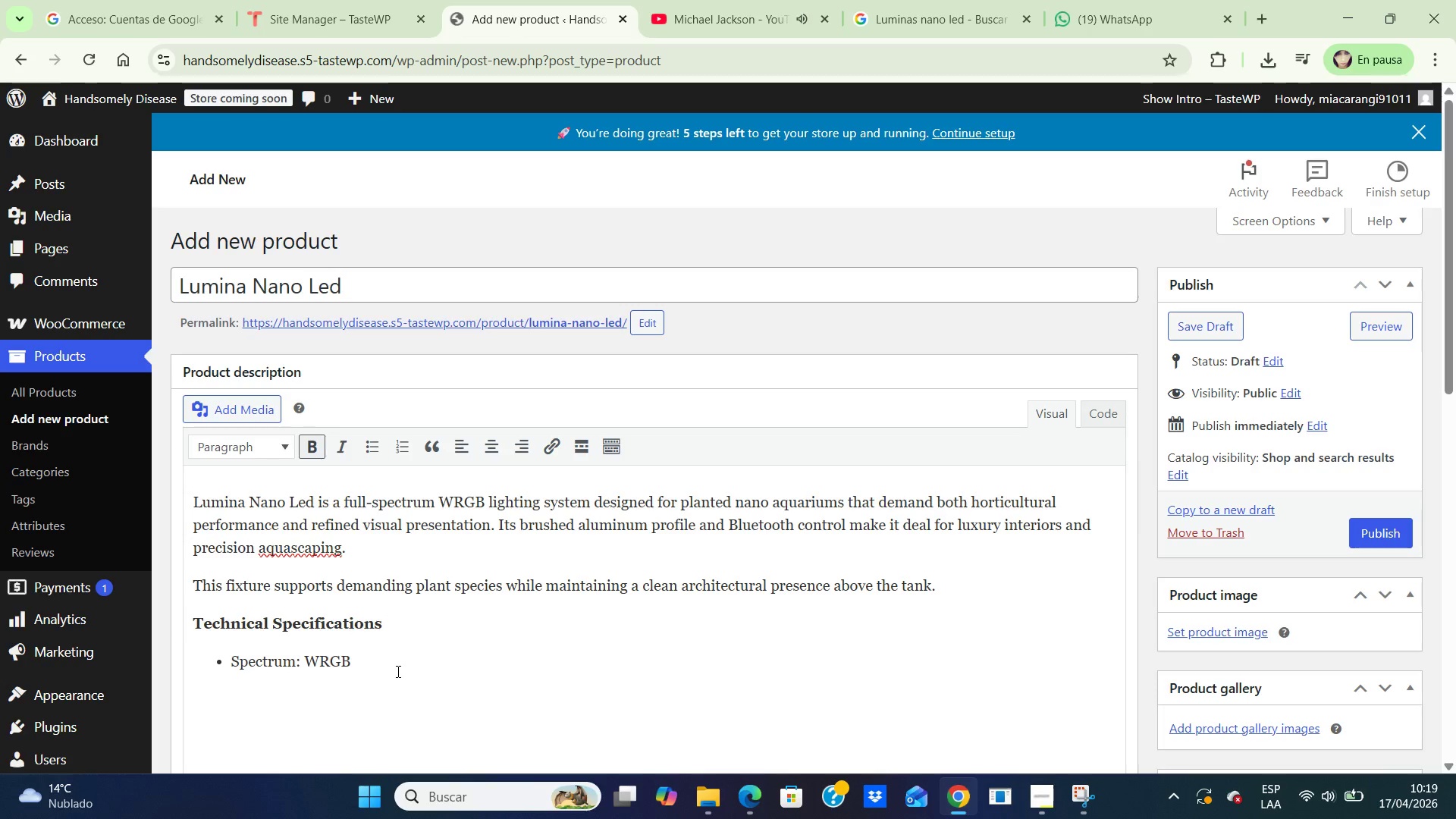 
wait(5.39)
 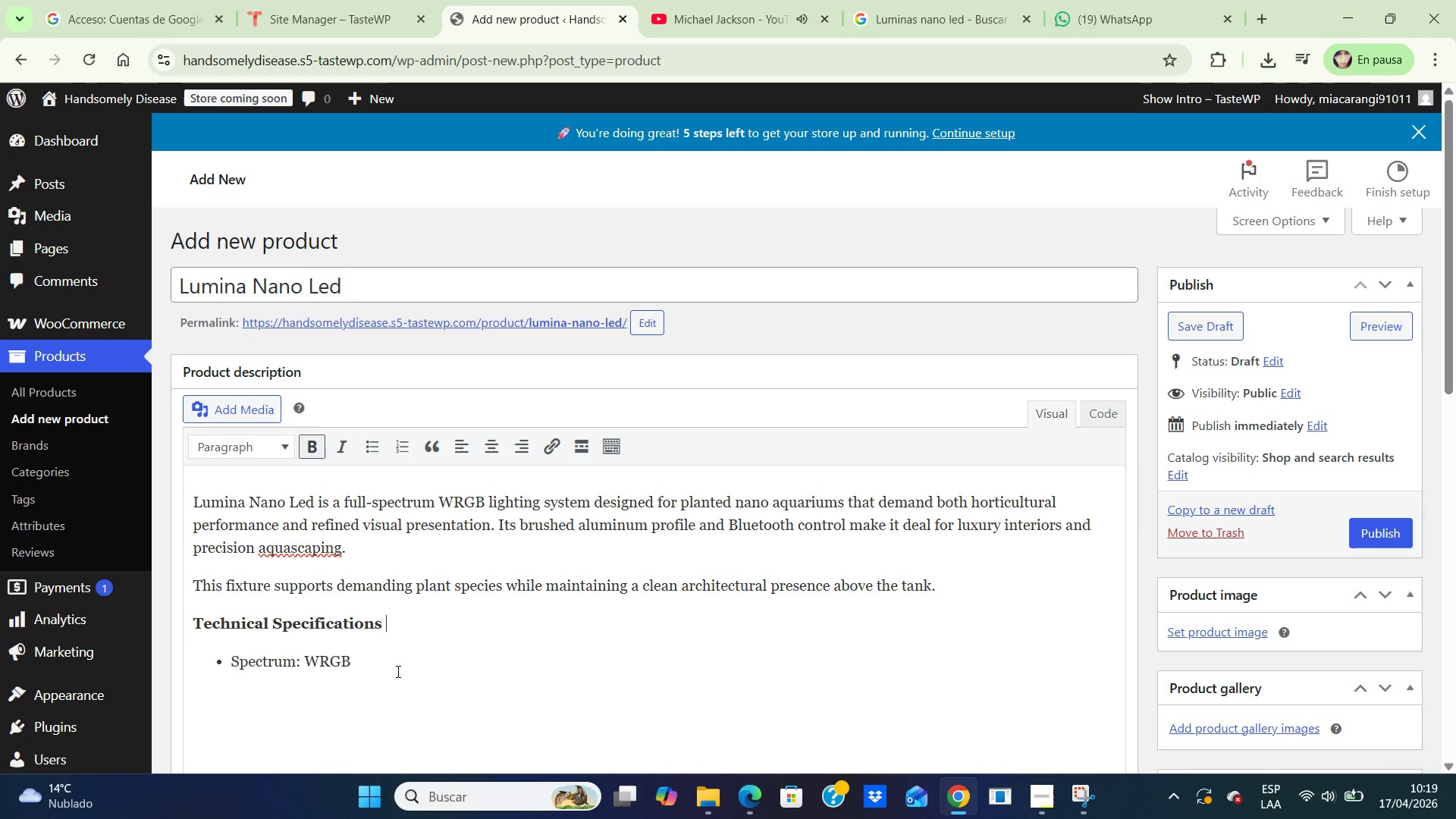 
left_click([365, 664])
 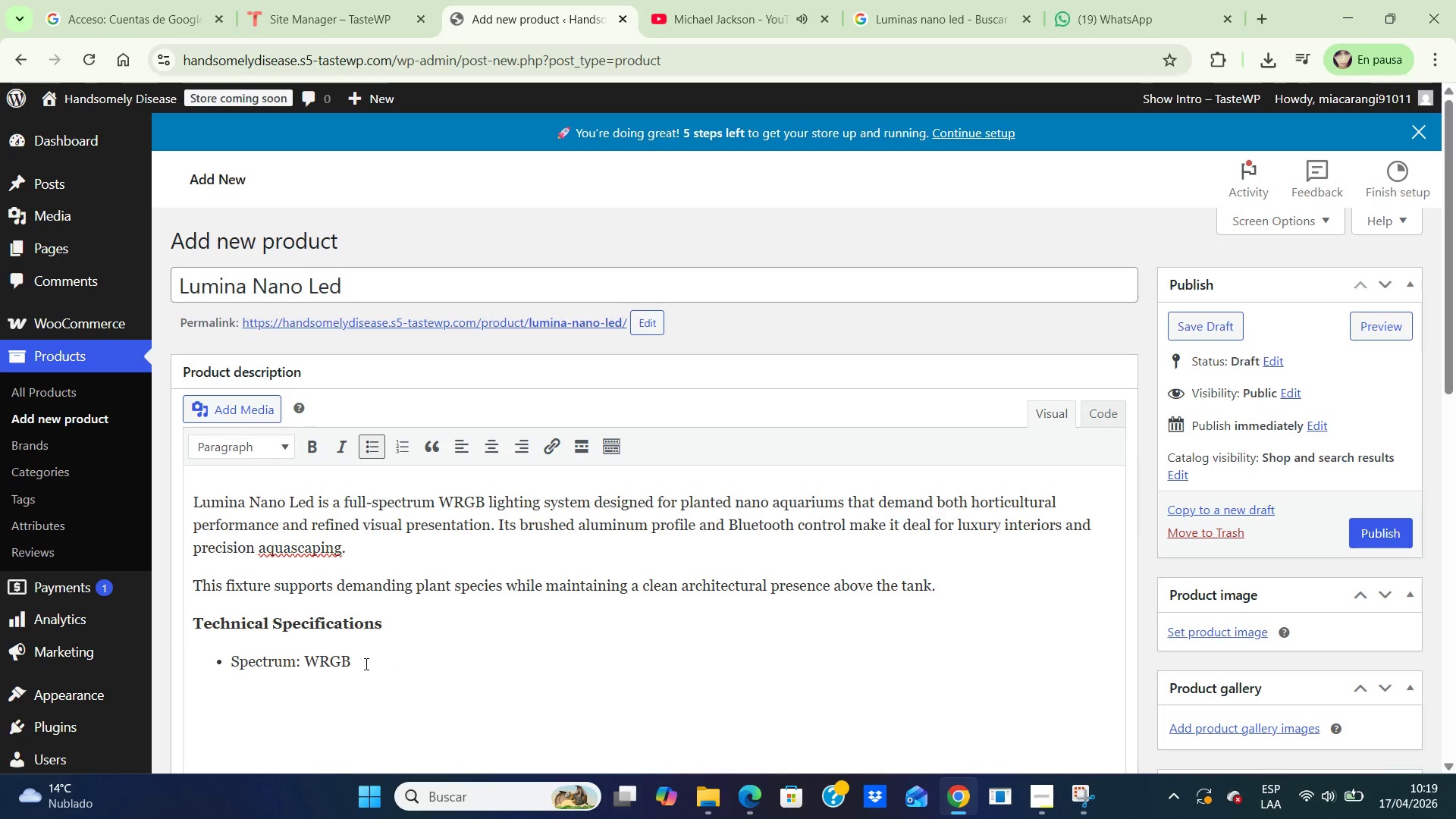 
key(Enter)
 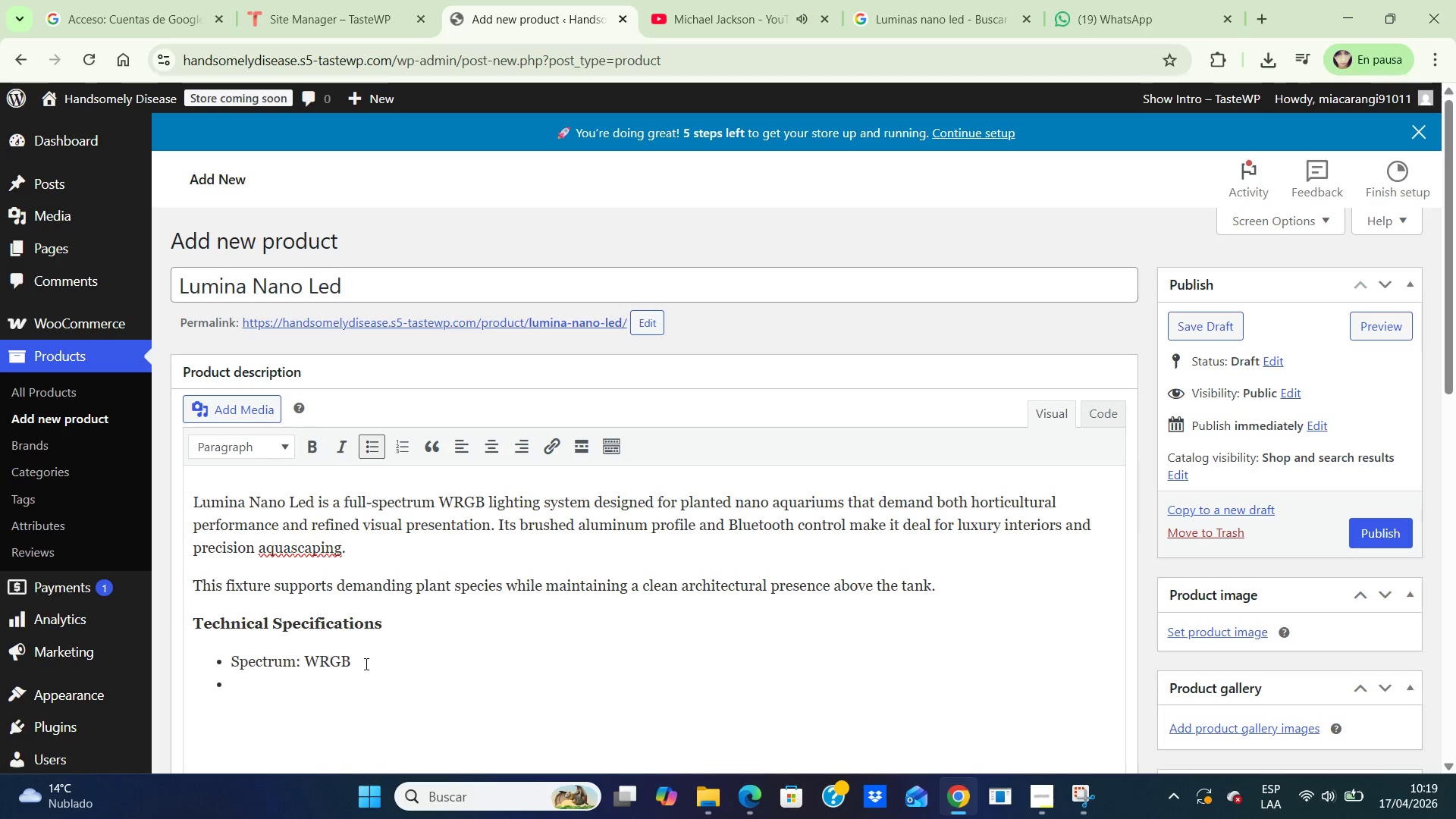 
type(Control )
key(Backspace)
type(< Bluetooh dimmer)
 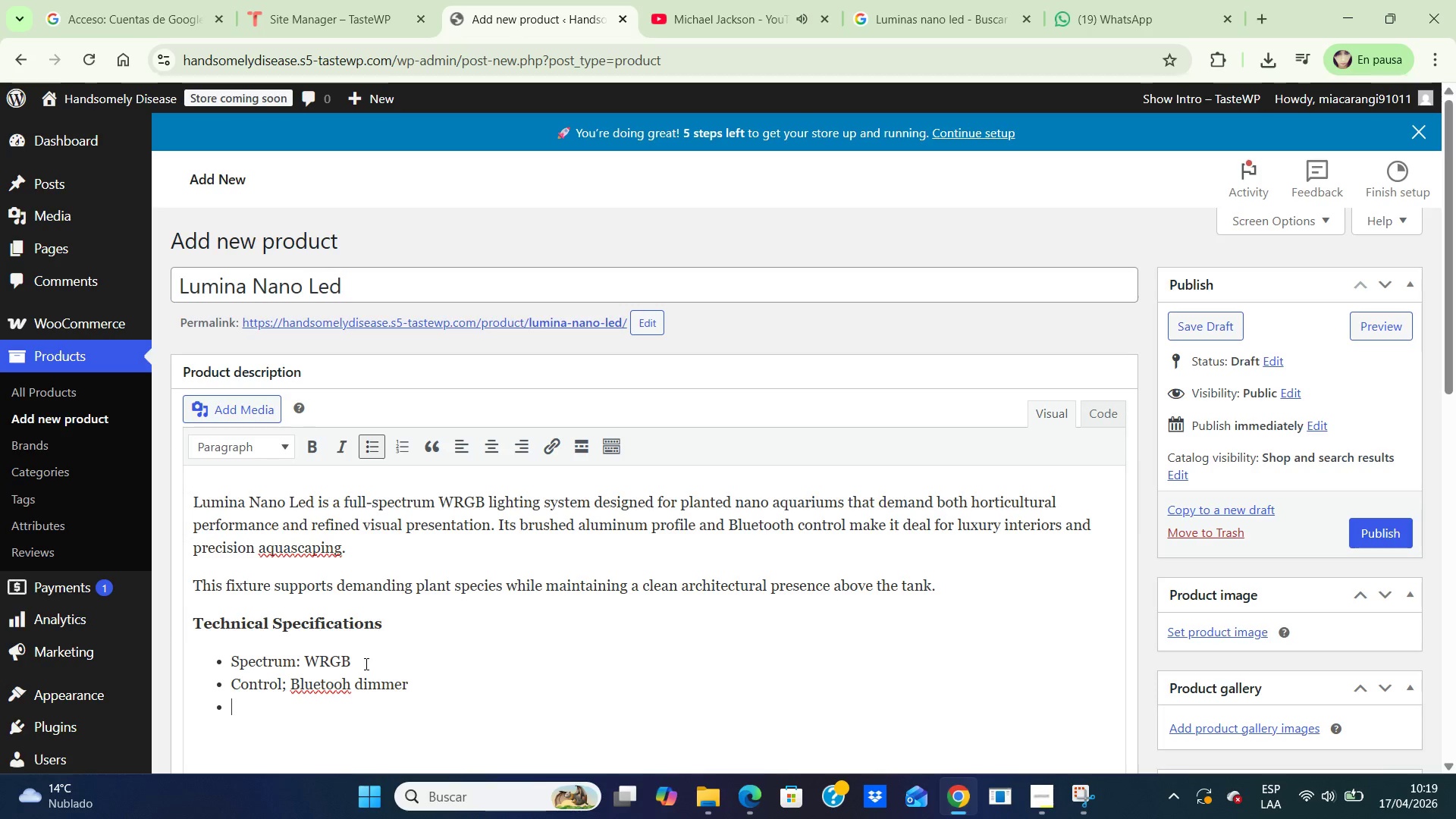 
 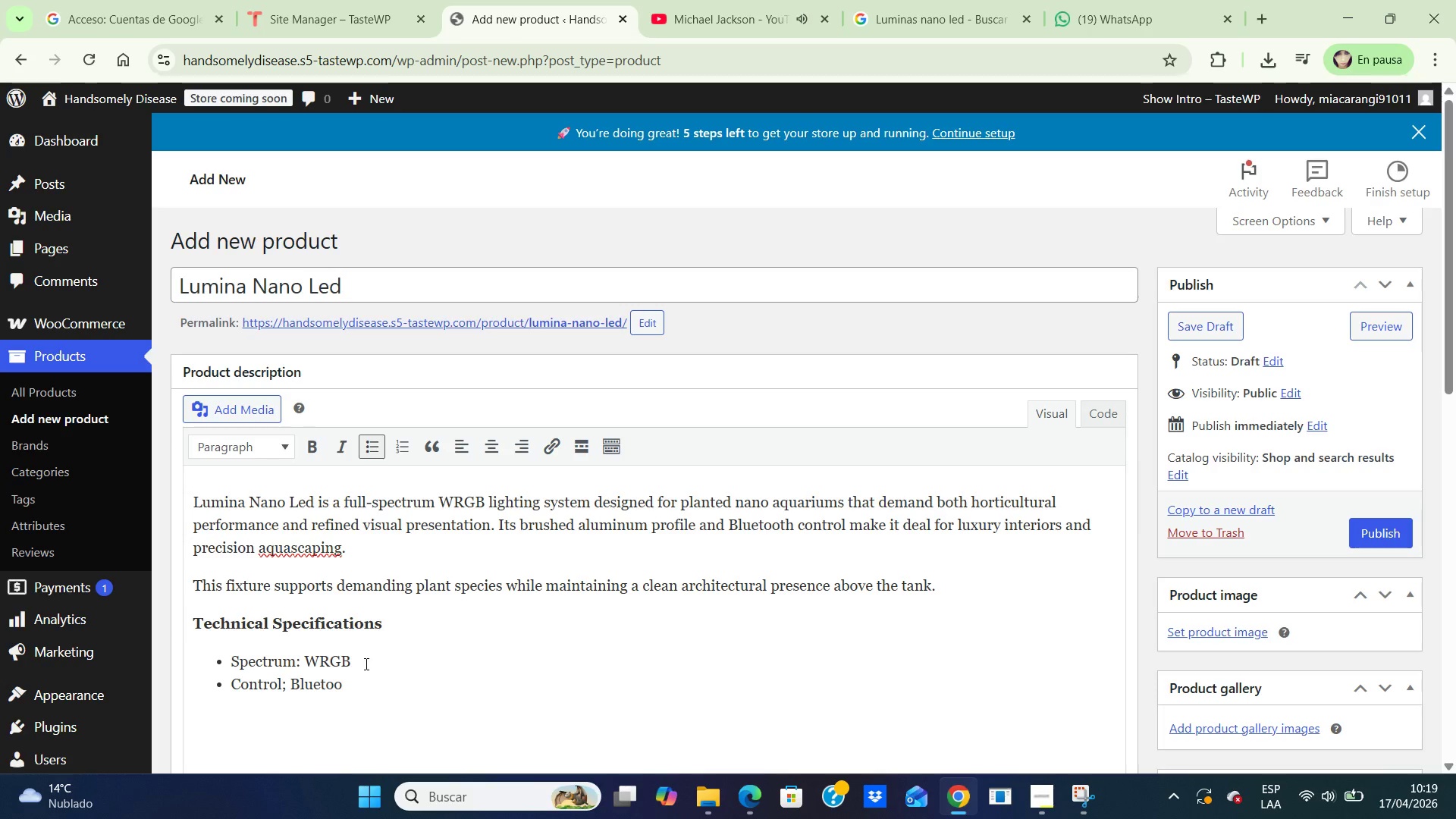 
key(Enter)
 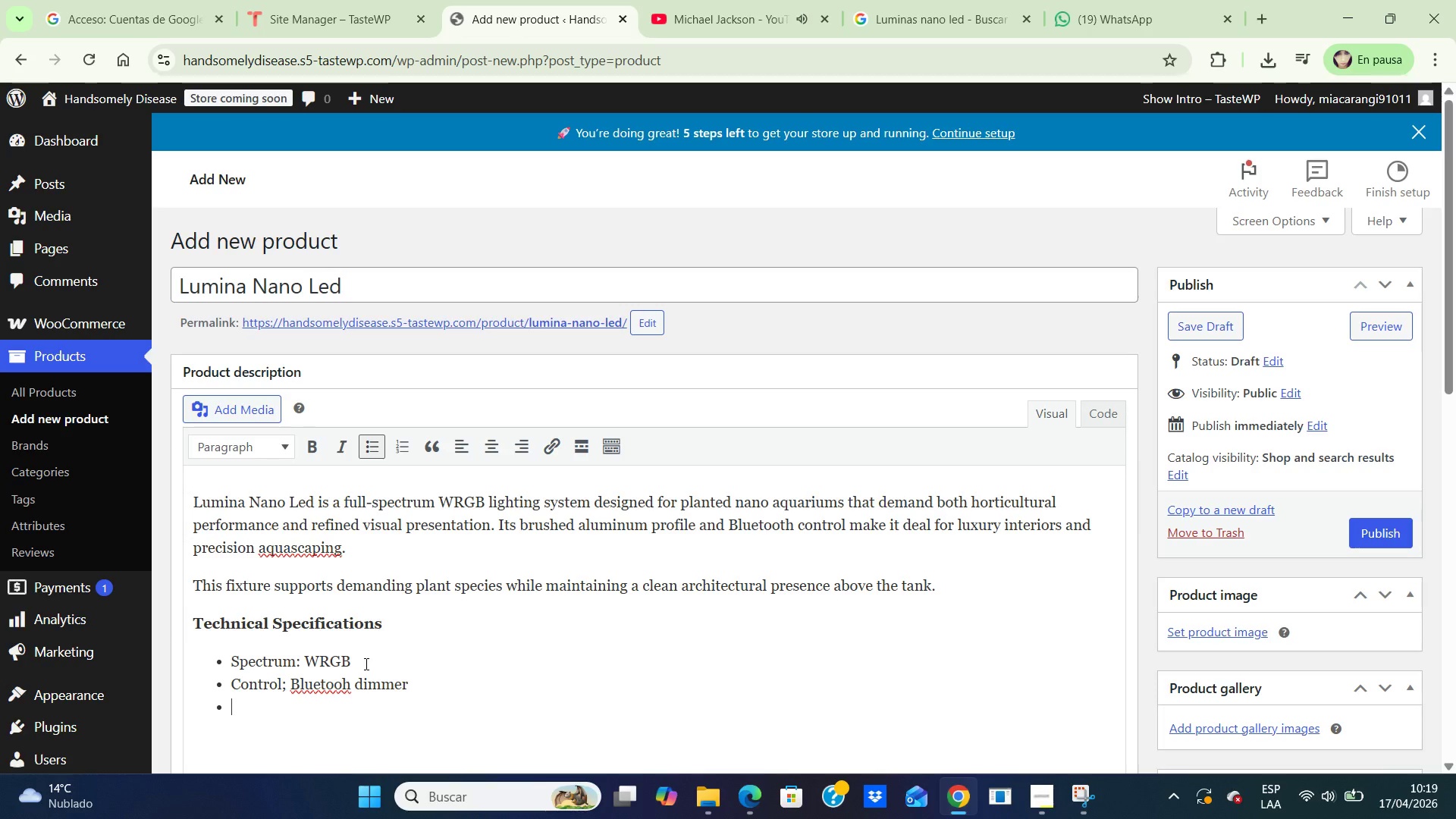 
key(CapsLock)
 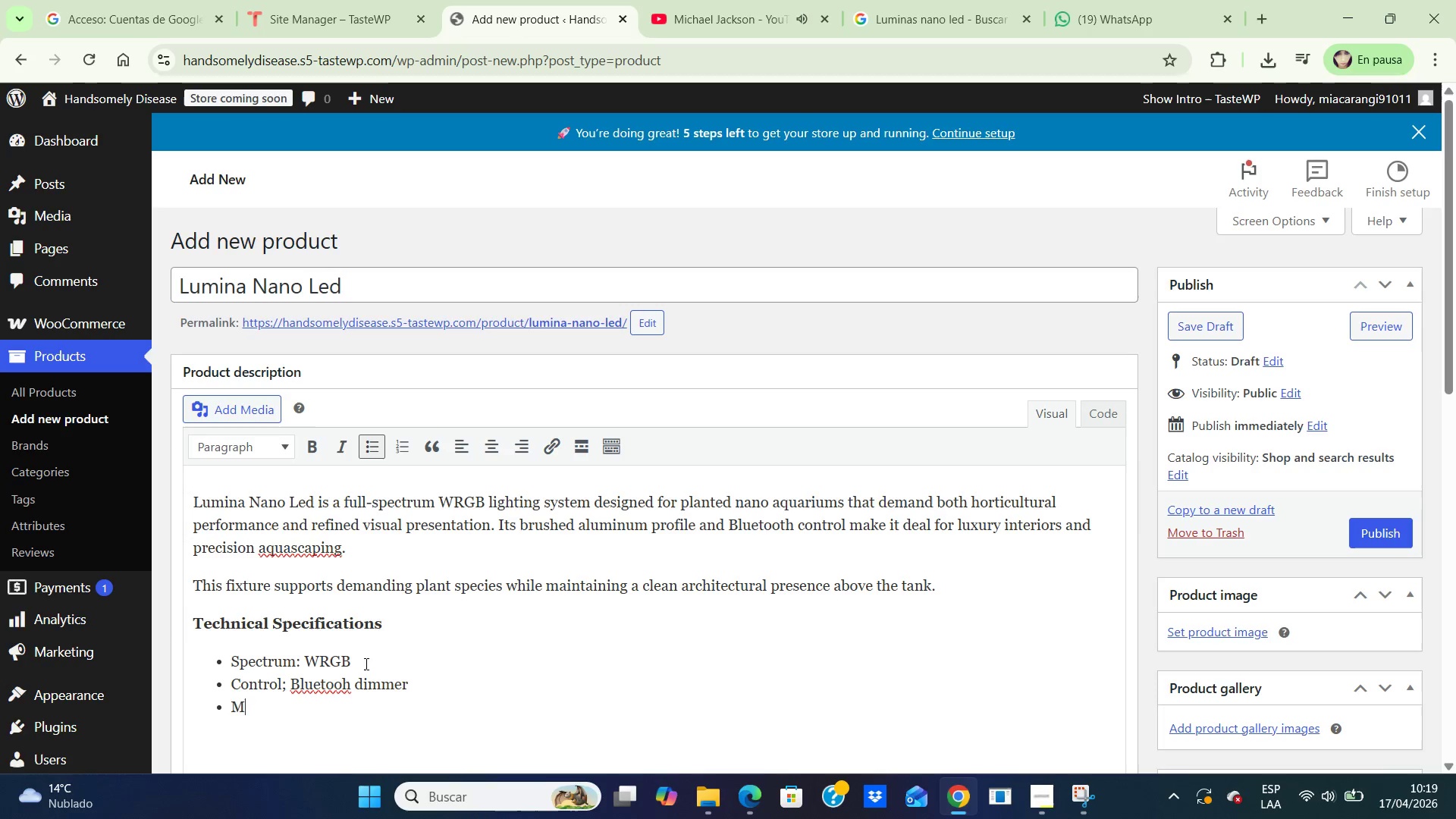 
key(M)
 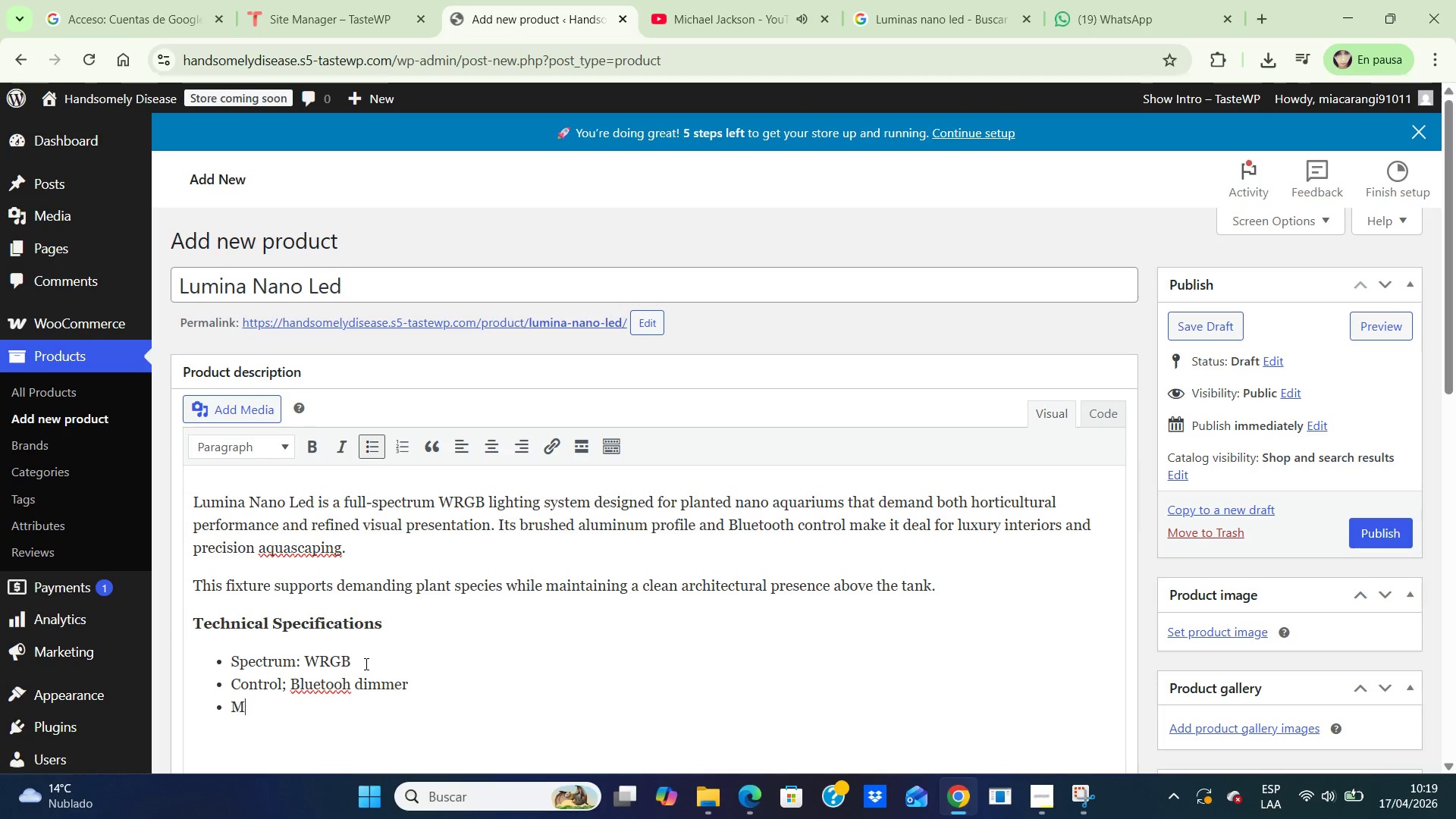 
key(CapsLock)
 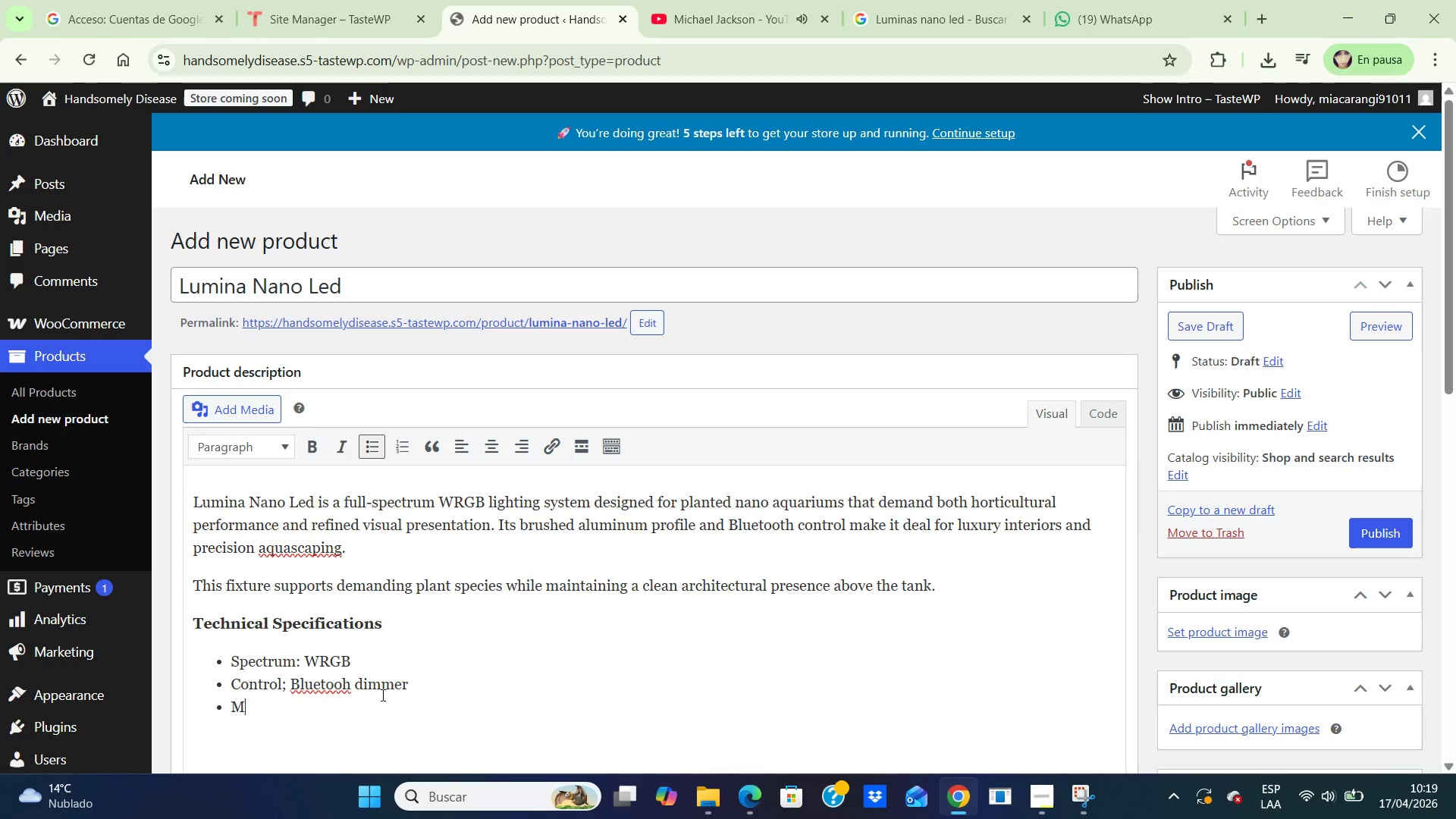 
wait(5.69)
 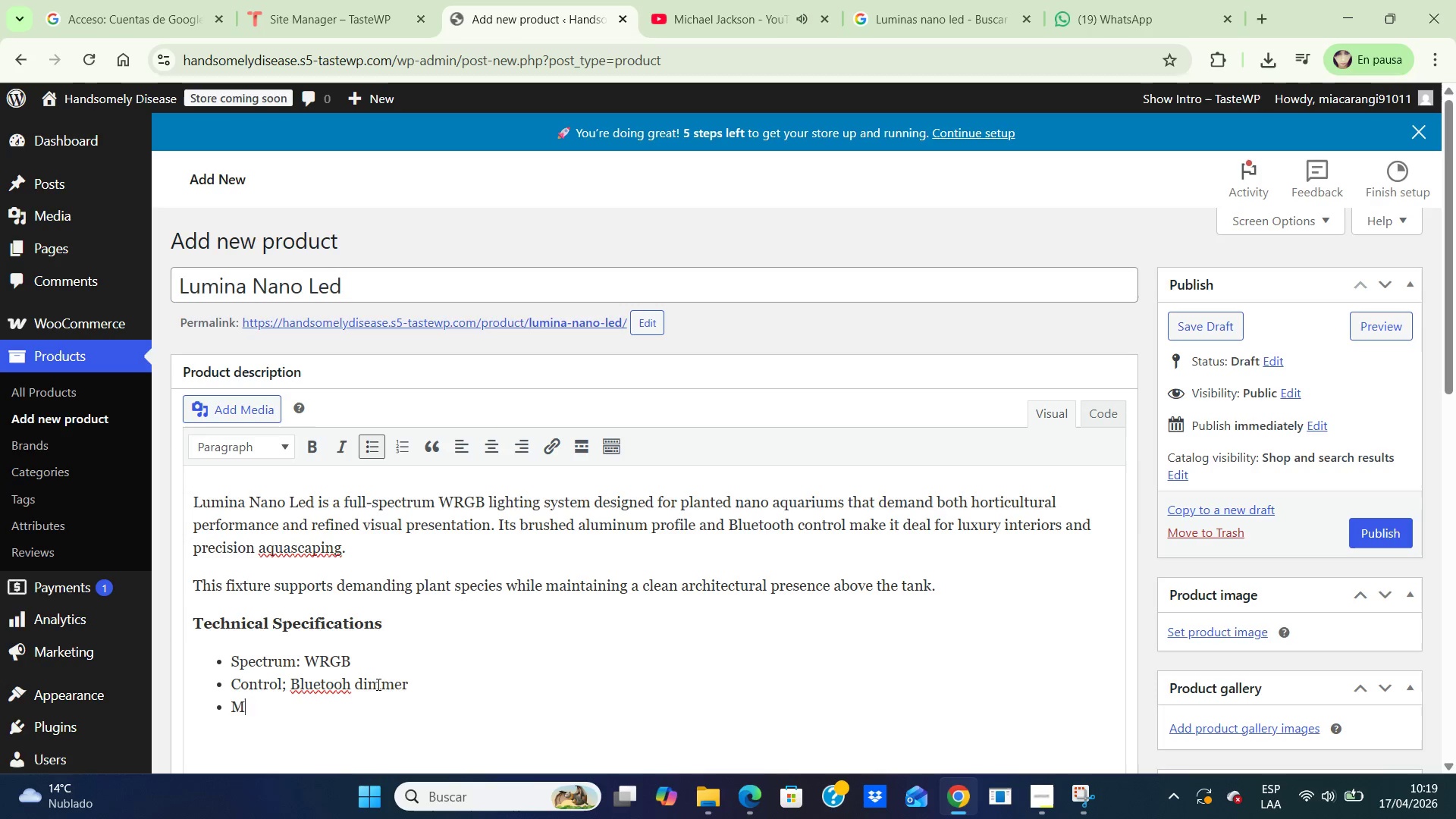 
left_click([340, 683])
 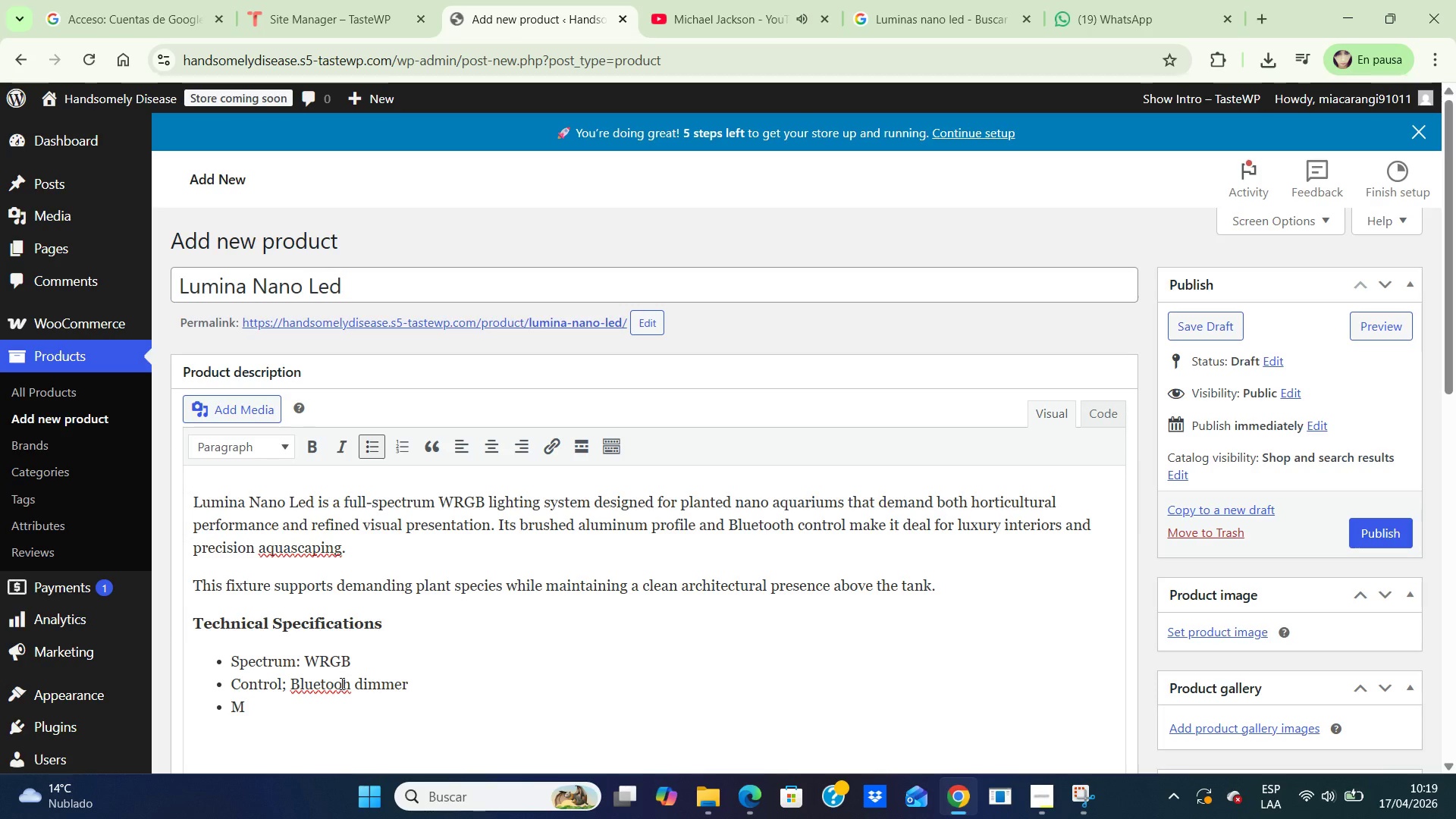 
key(T)
 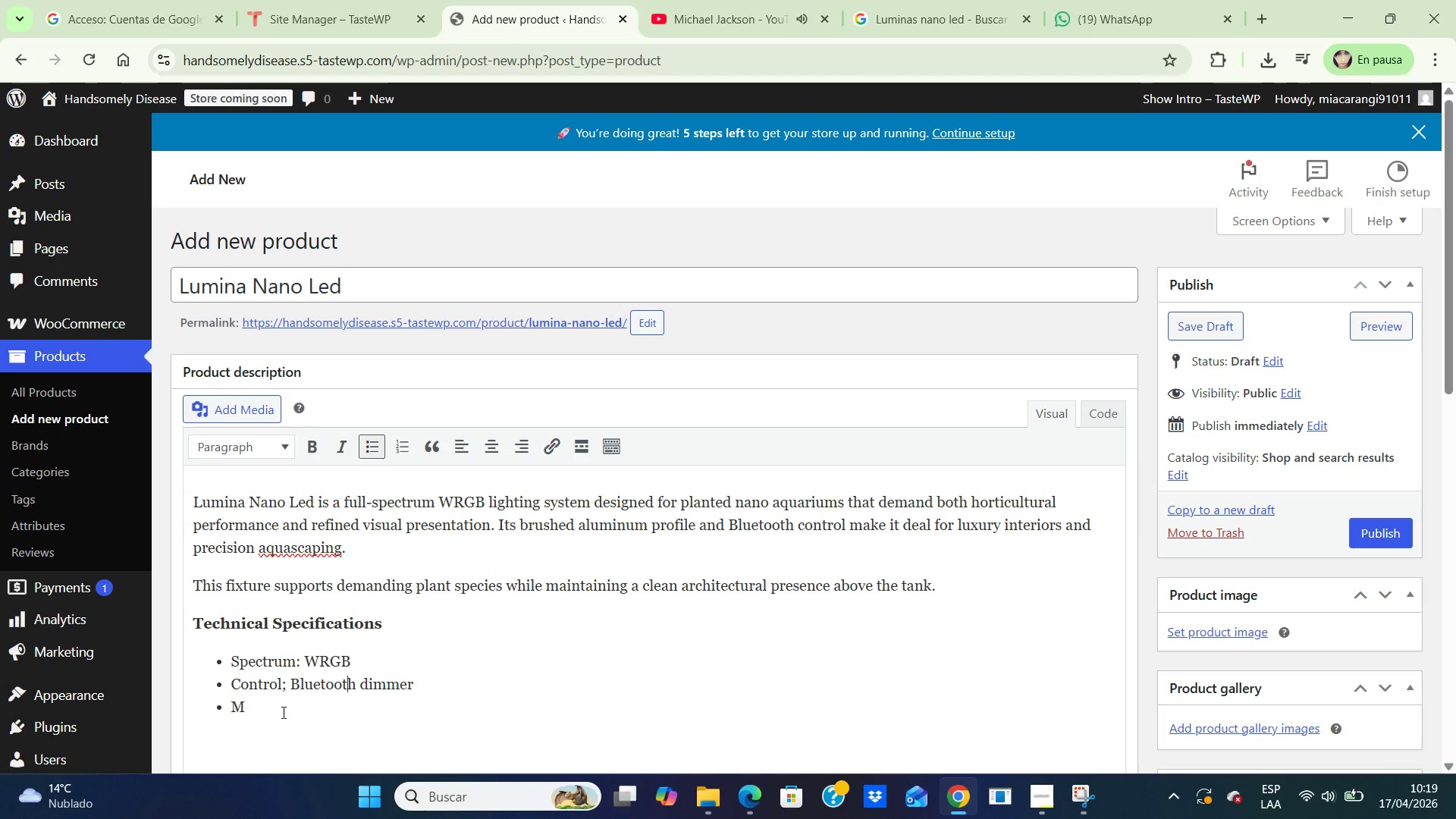 
left_click([275, 710])
 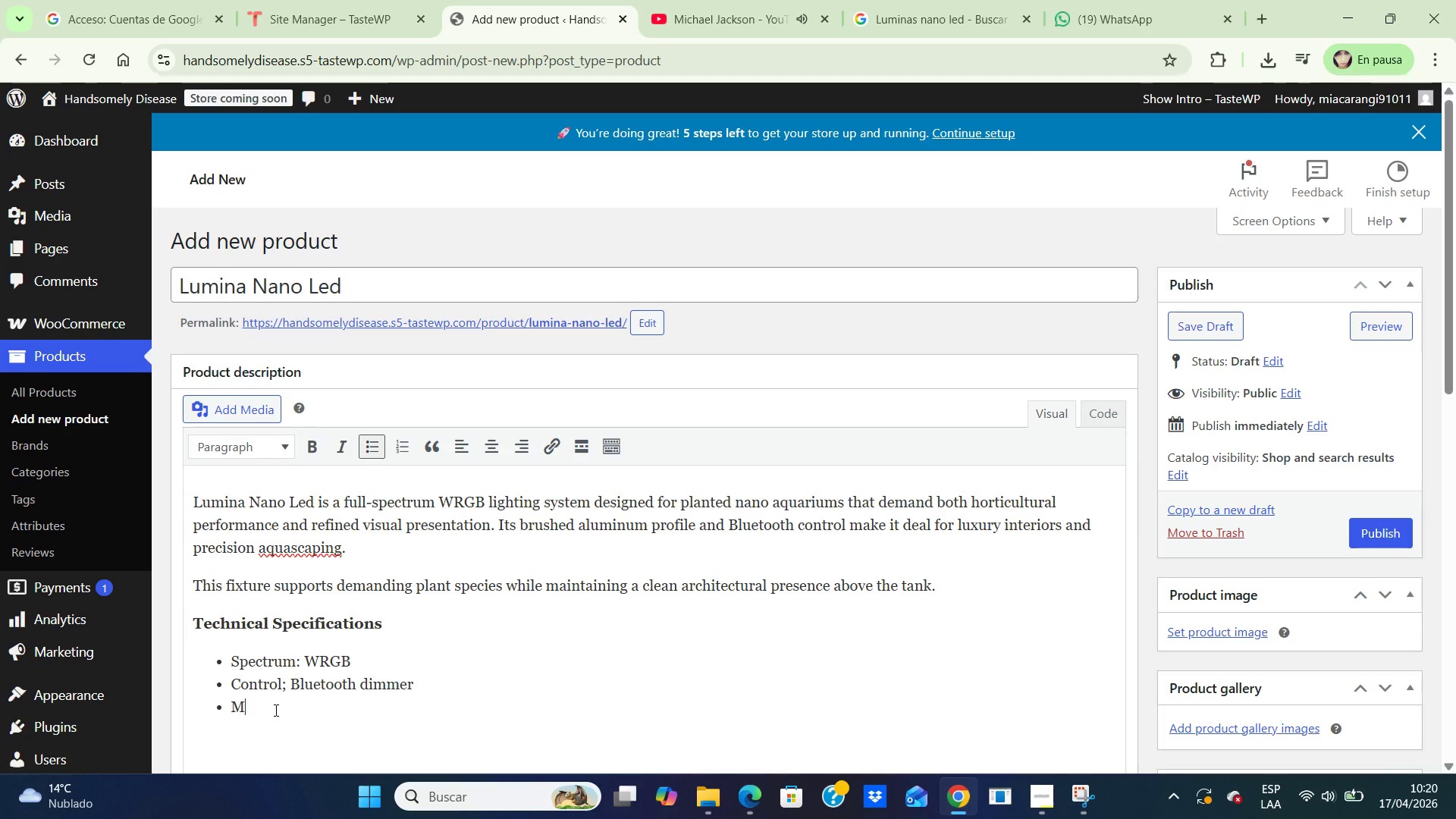 
wait(7.28)
 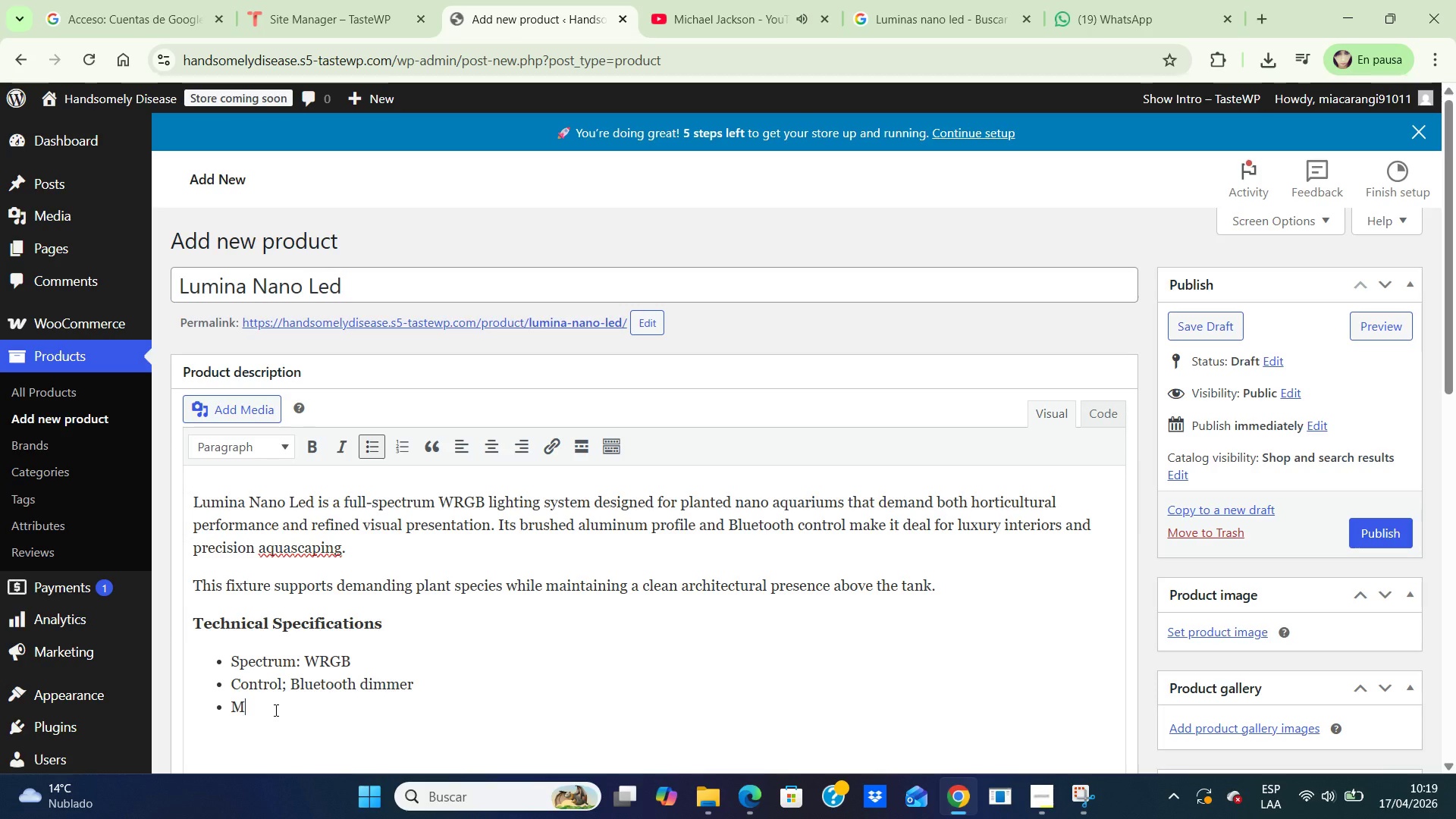 
type(ount. )
 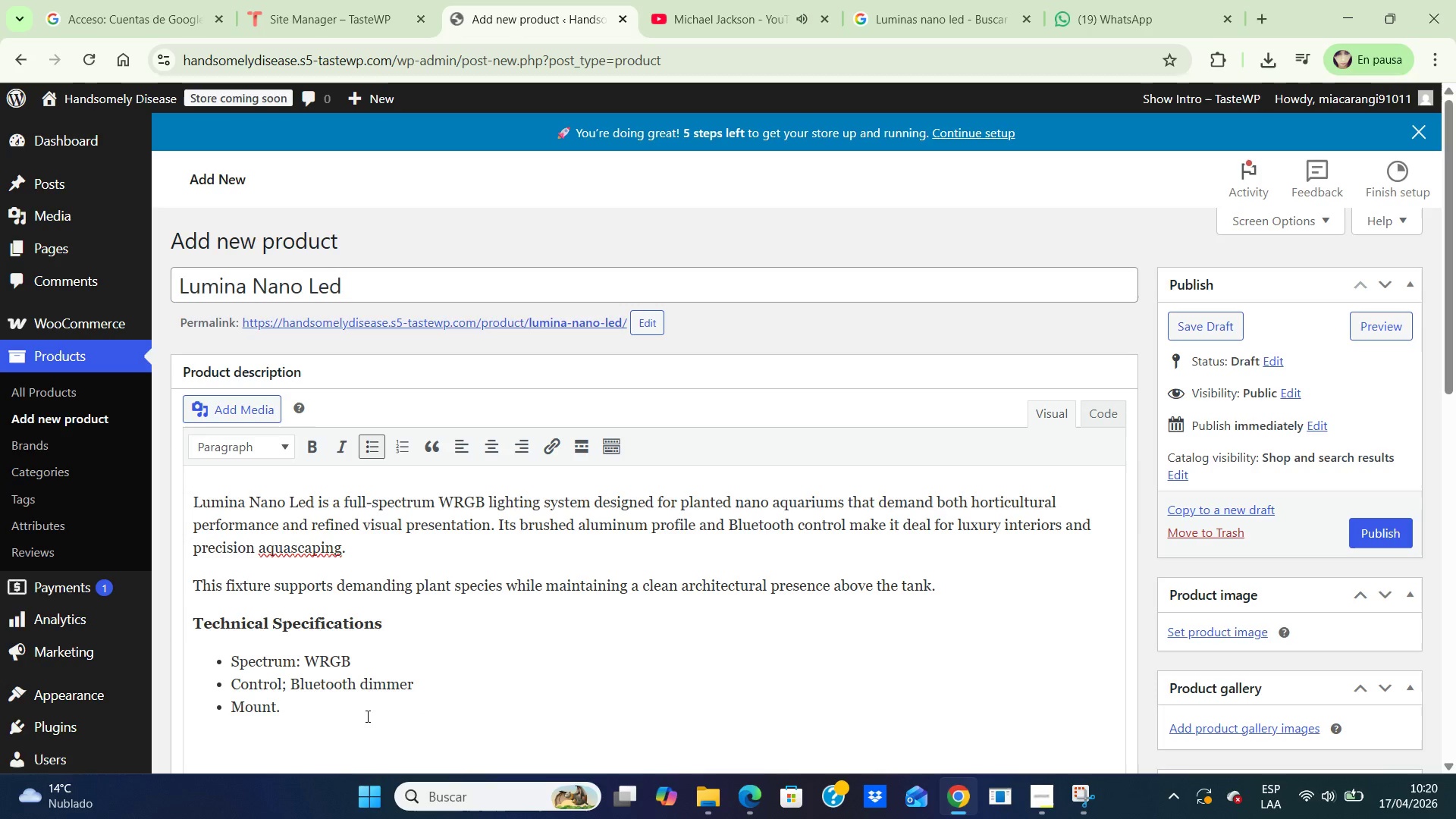 
key(Backspace)
key(Backspace)
type(> Brushed aluminum arm)
 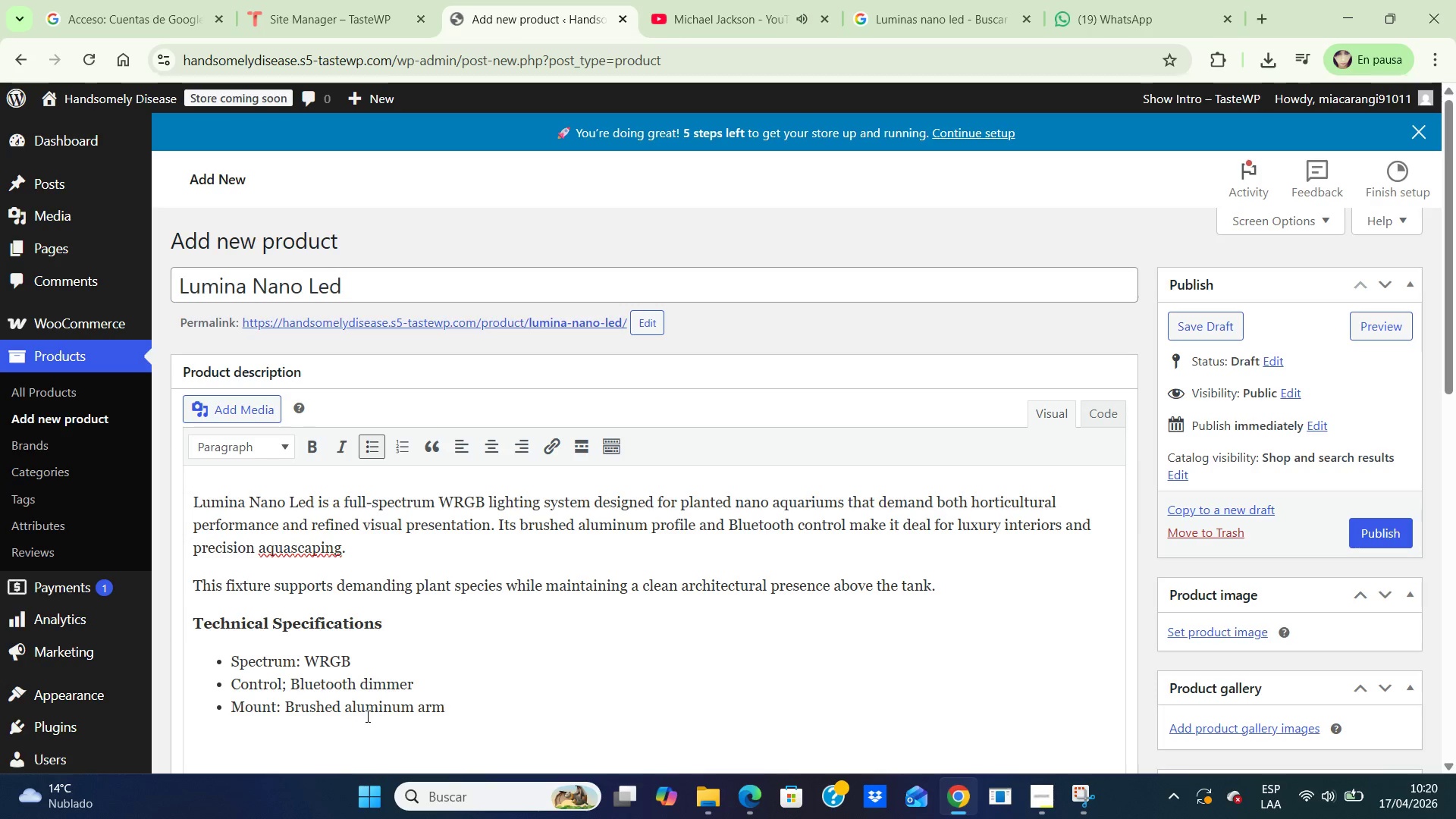 
key(Enter)
 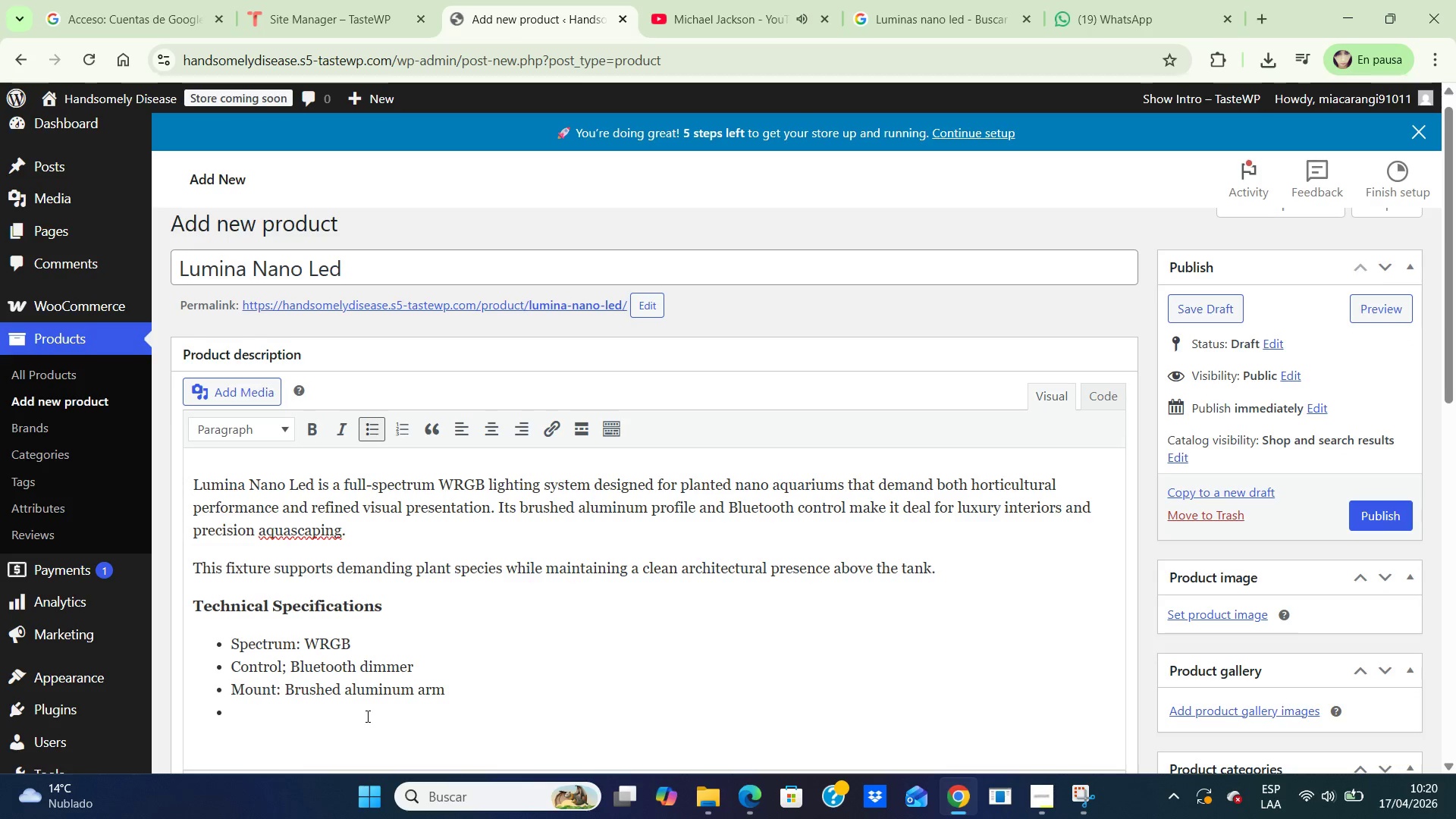 
type(Light Requirement Support> High)
 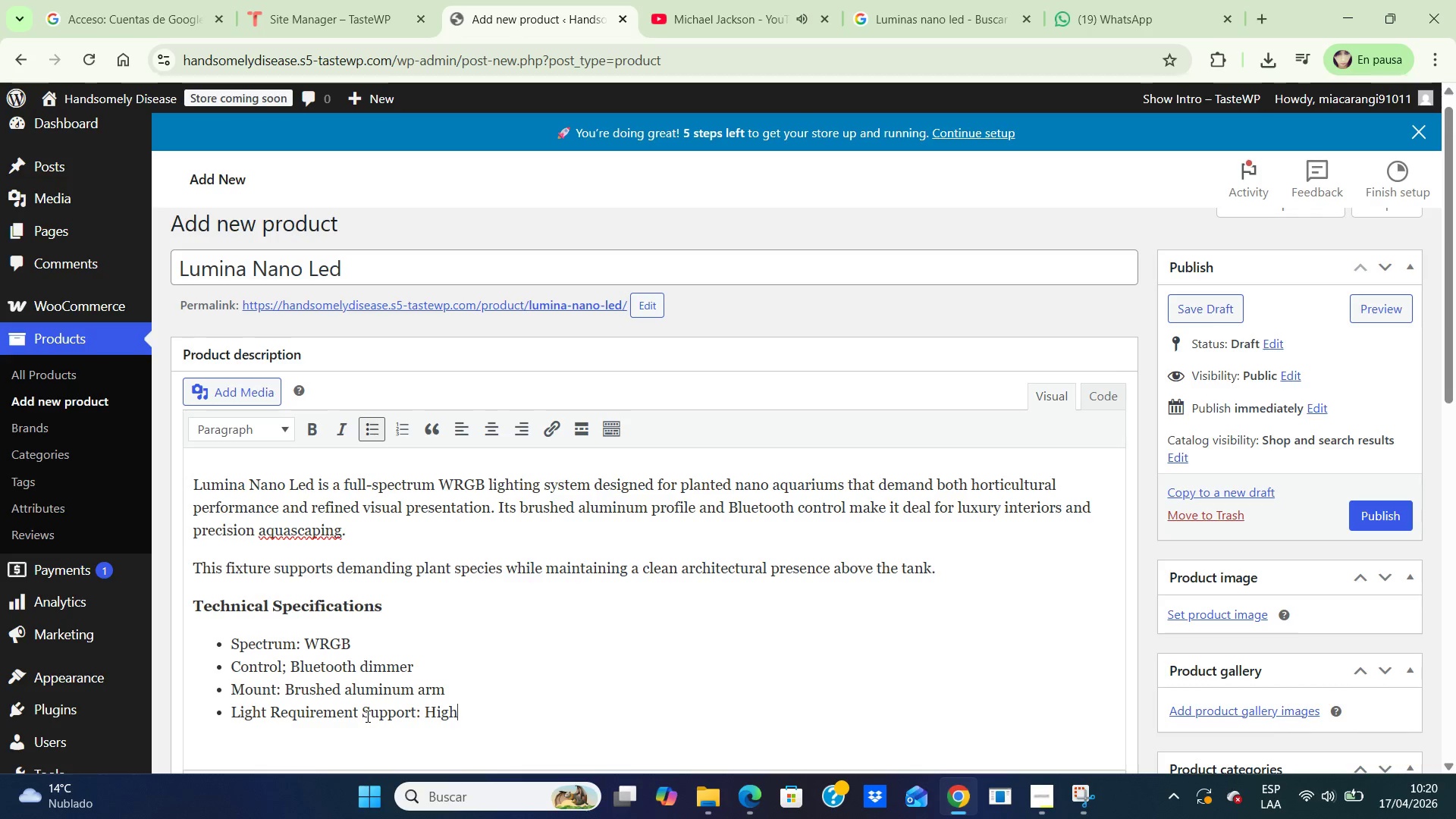 
key(Enter)
 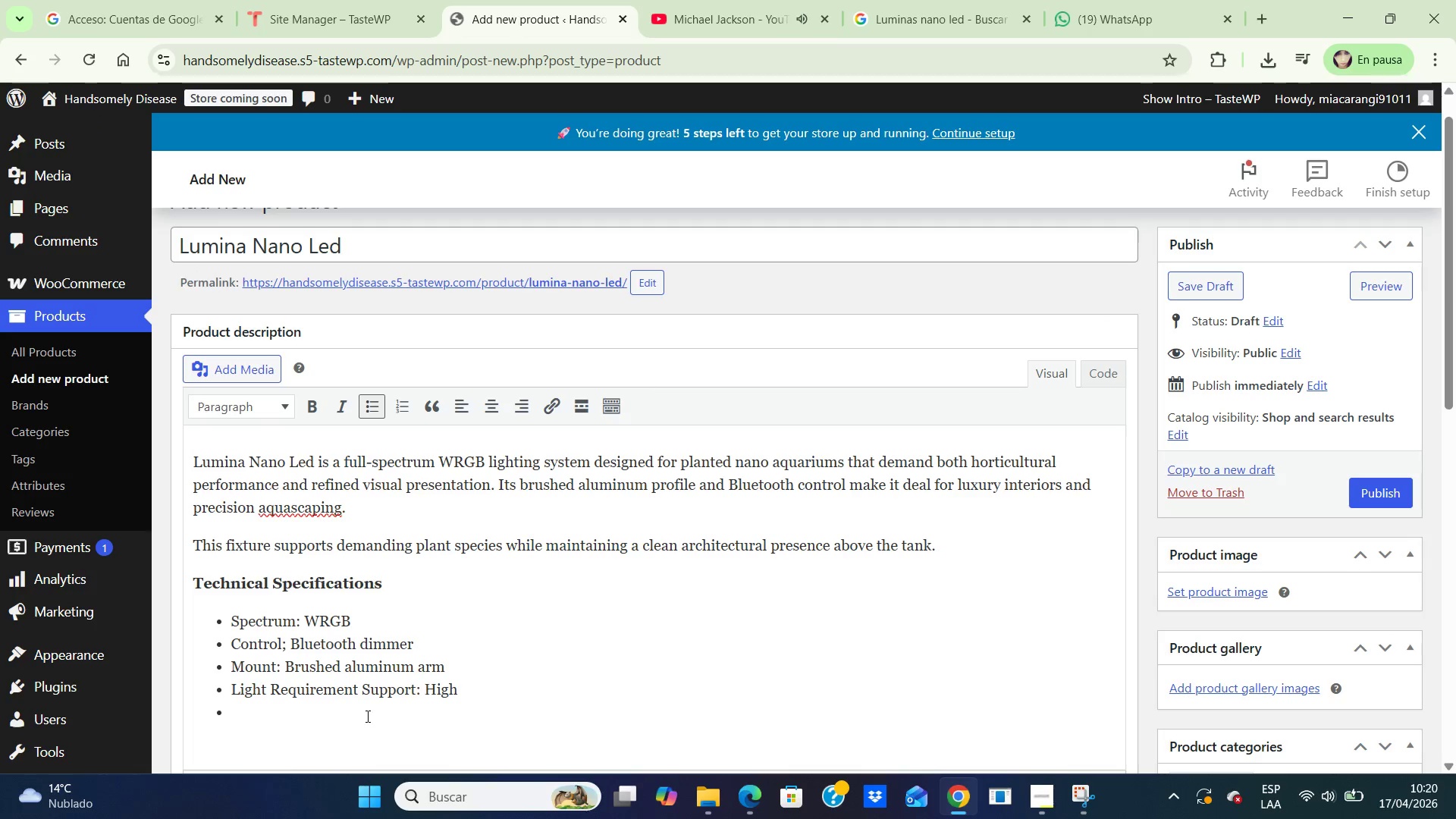 
type(Best Use> High-light planted nano tanks )
 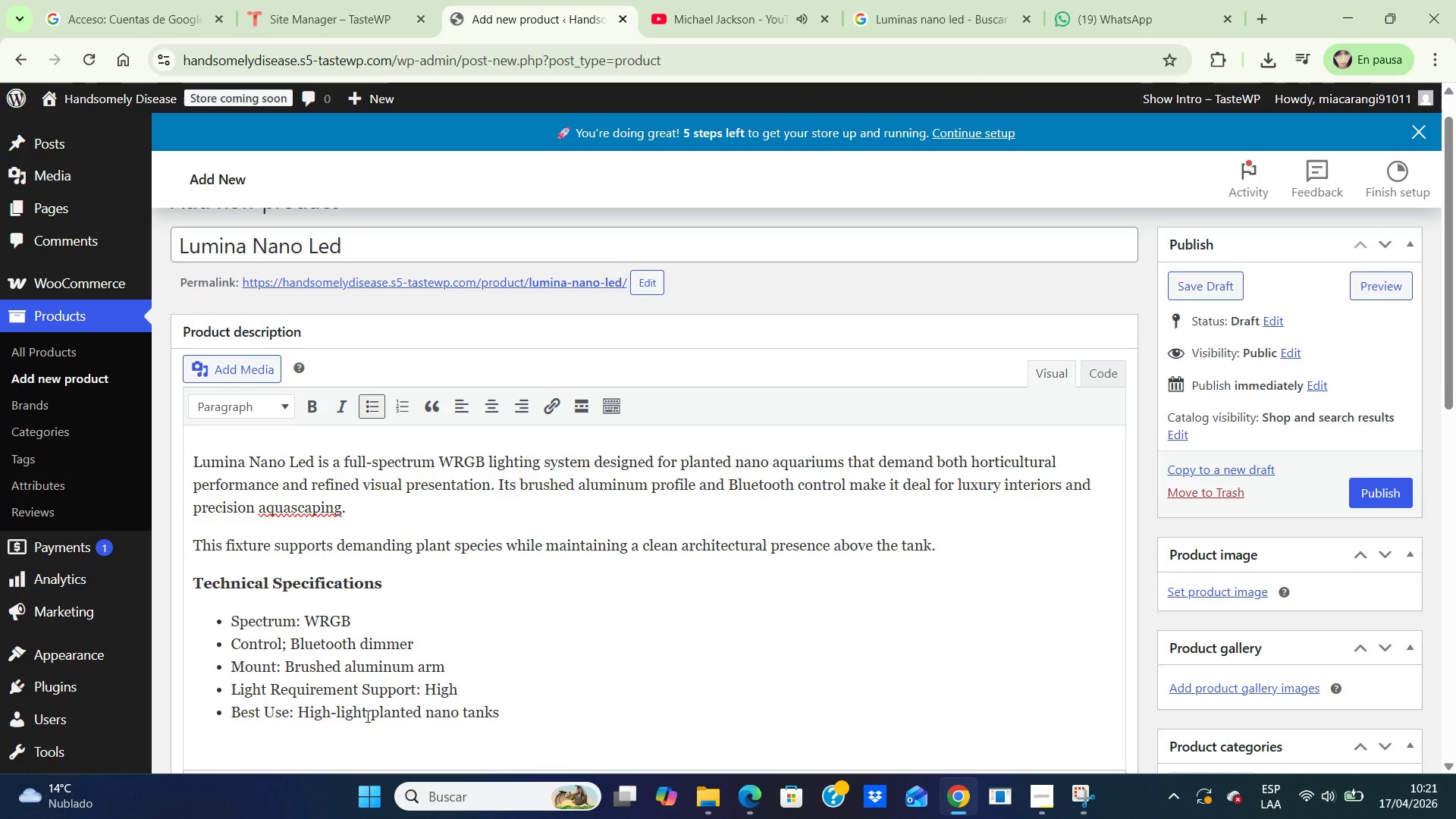 
key(Enter)
 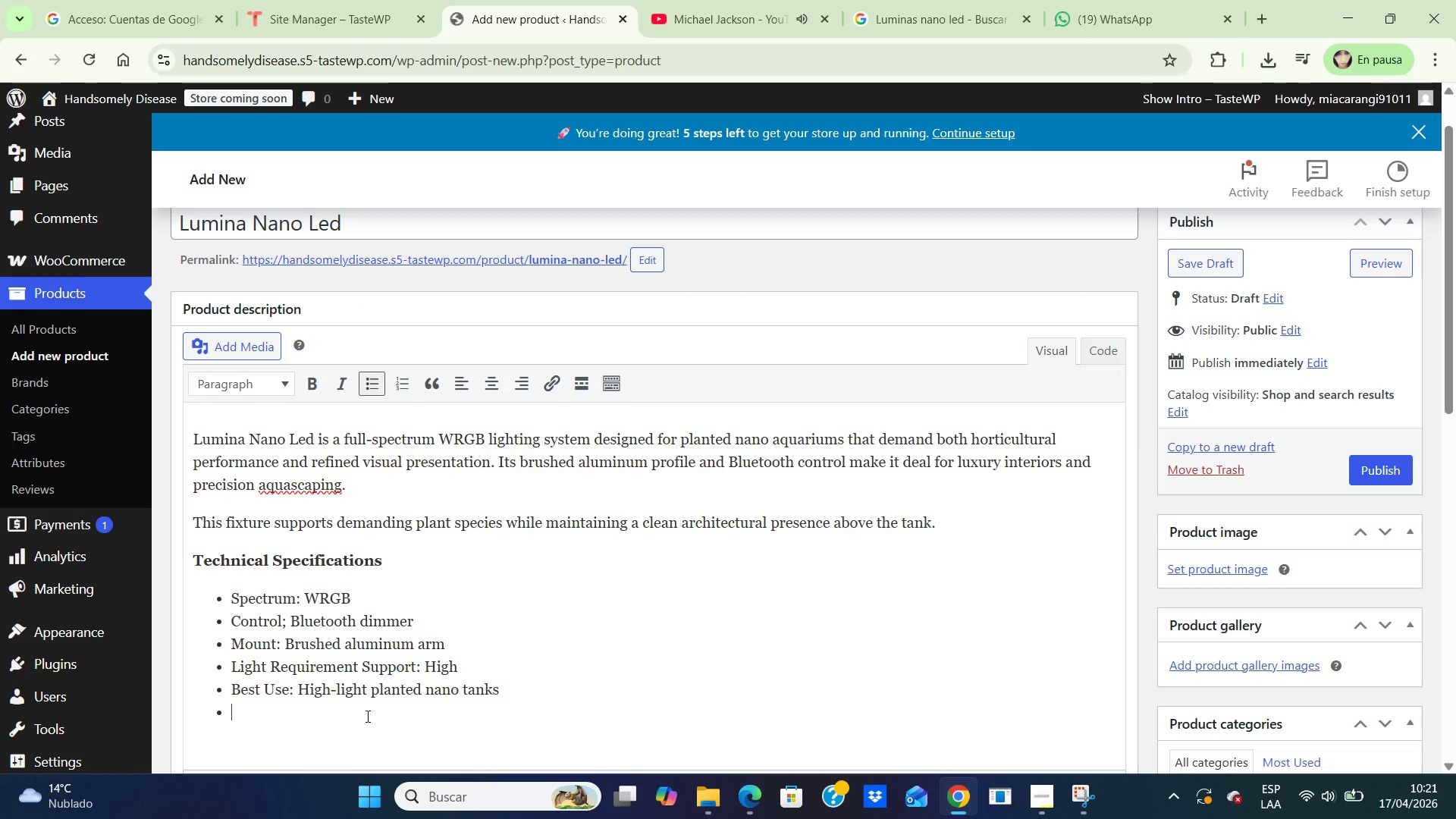 
type(Maintenanc )
key(Backspace)
type(e Level )
key(Backspace)
type(> Low Maintenance)
 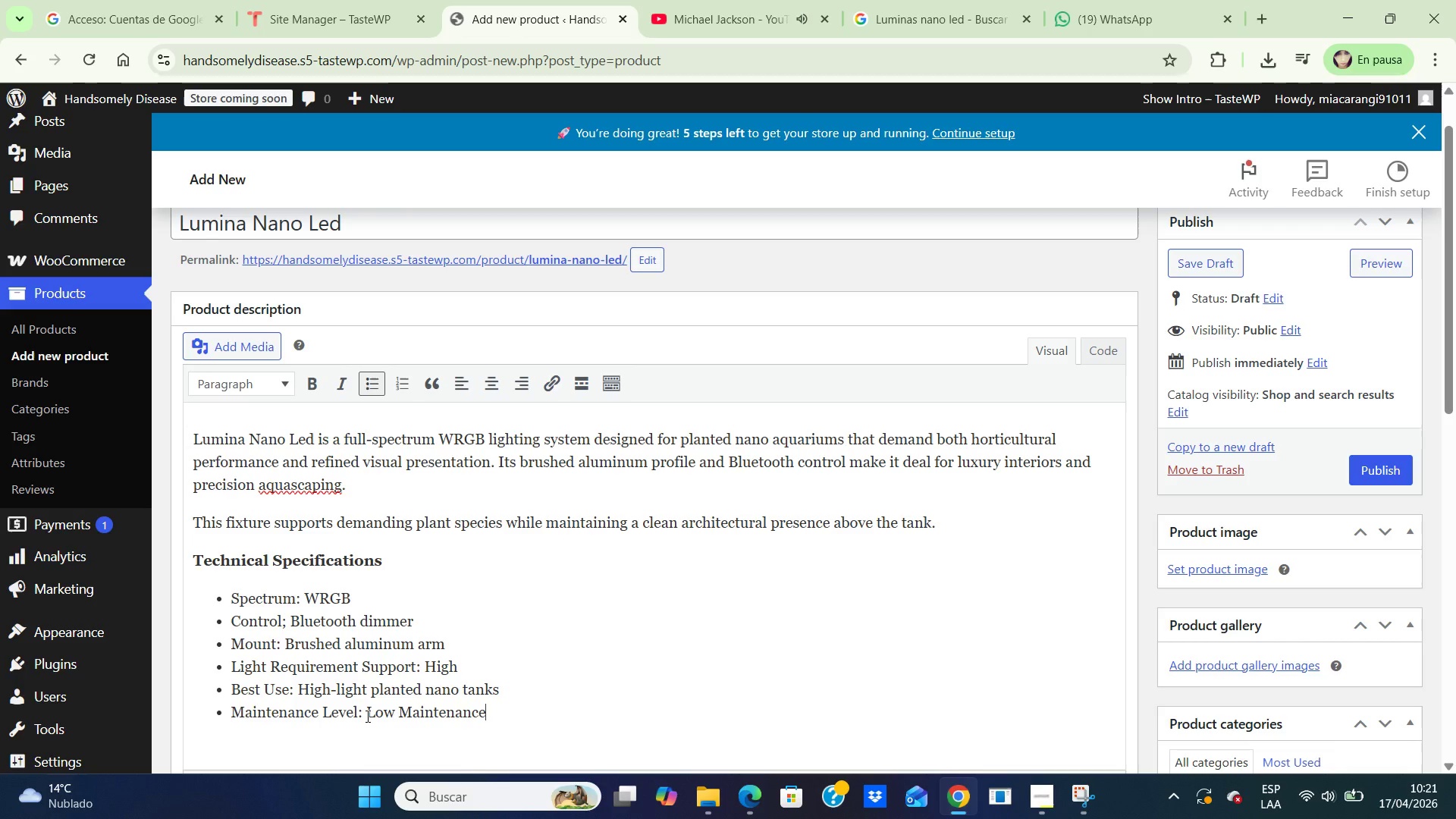 
wait(7.17)
 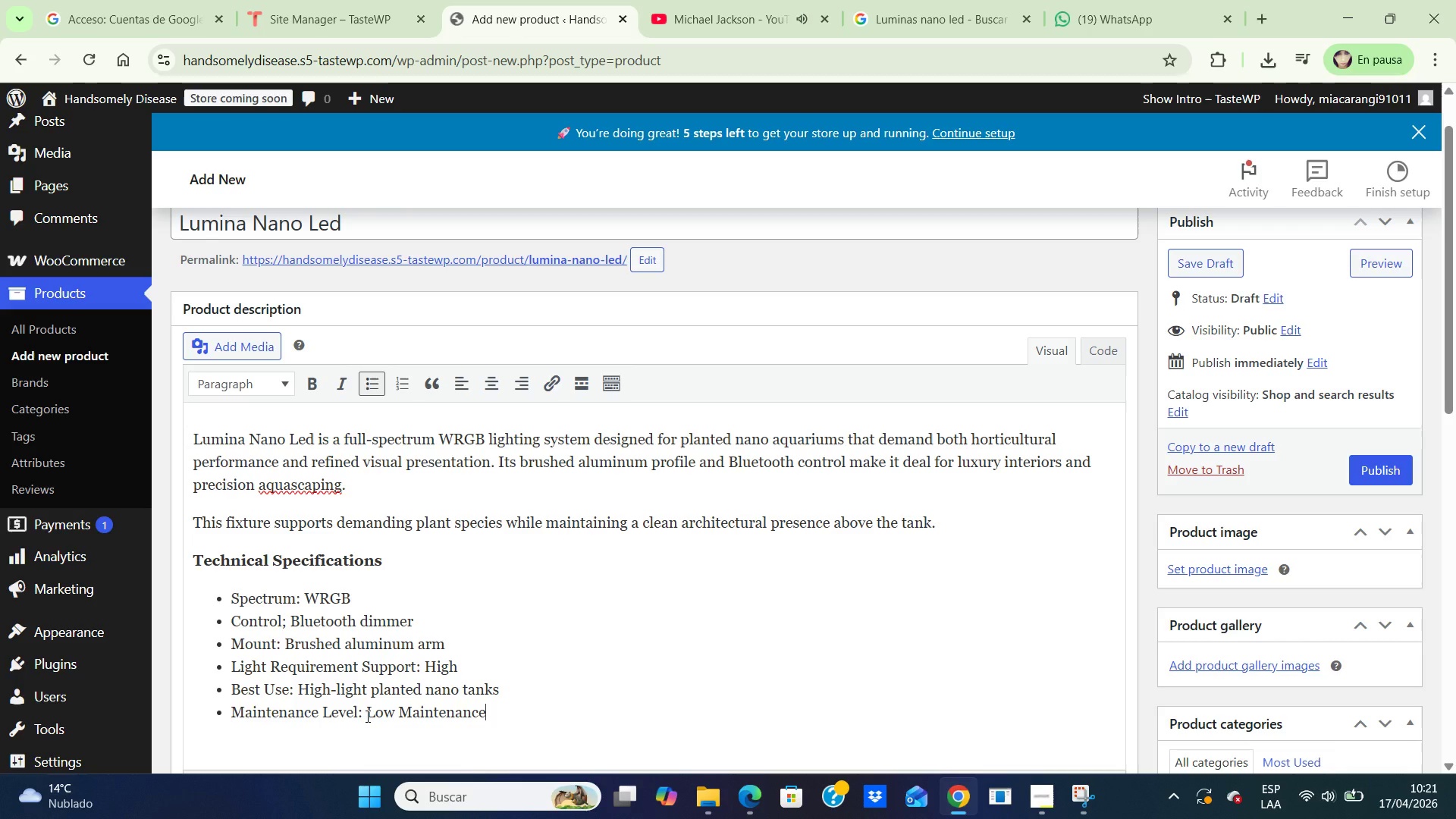 
scroll: coordinate [440, 641], scroll_direction: down, amount: 4.0
 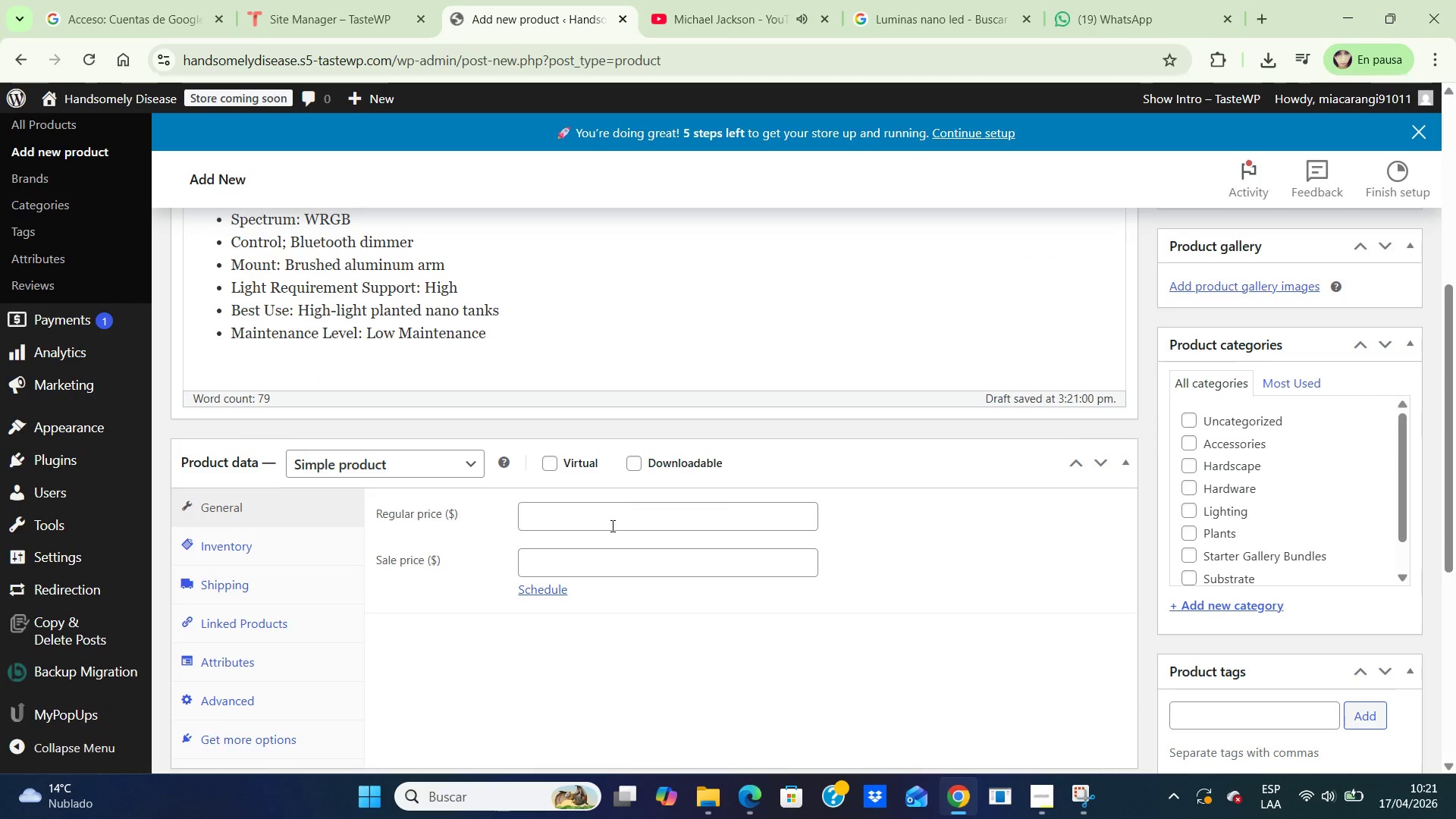 
left_click([611, 526])
 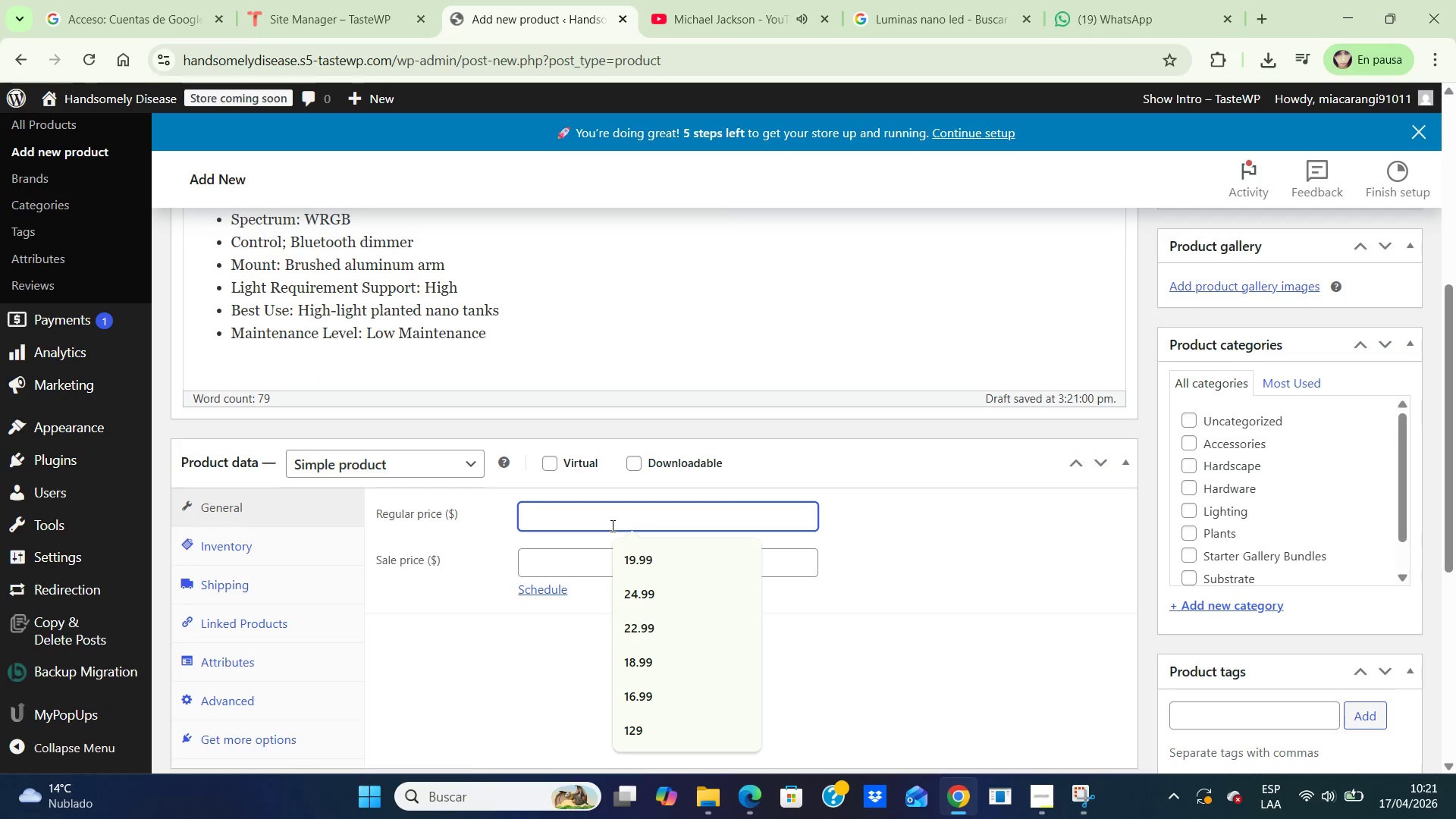 
type(119)
 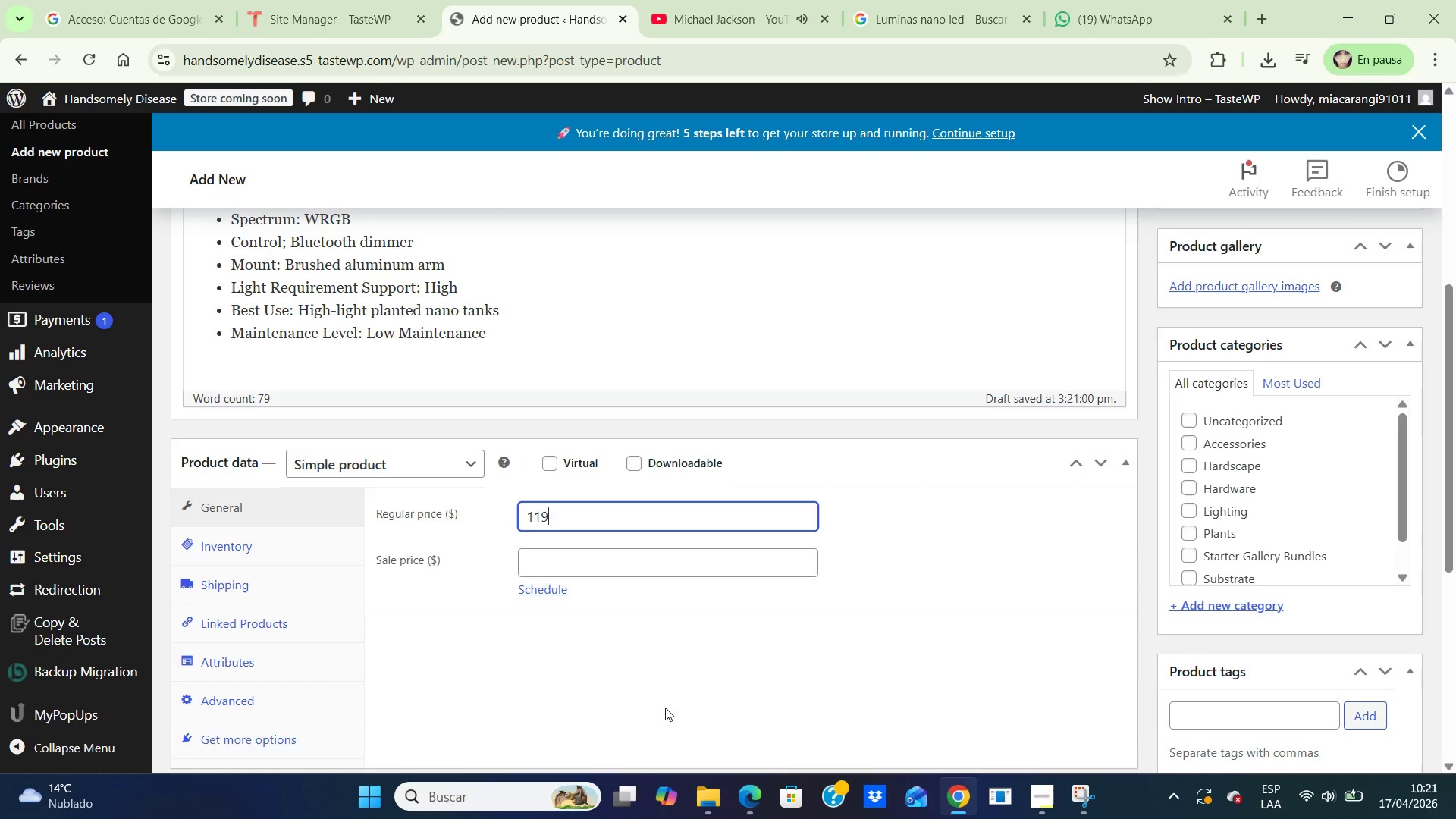 
scroll: coordinate [553, 565], scroll_direction: down, amount: 2.0
 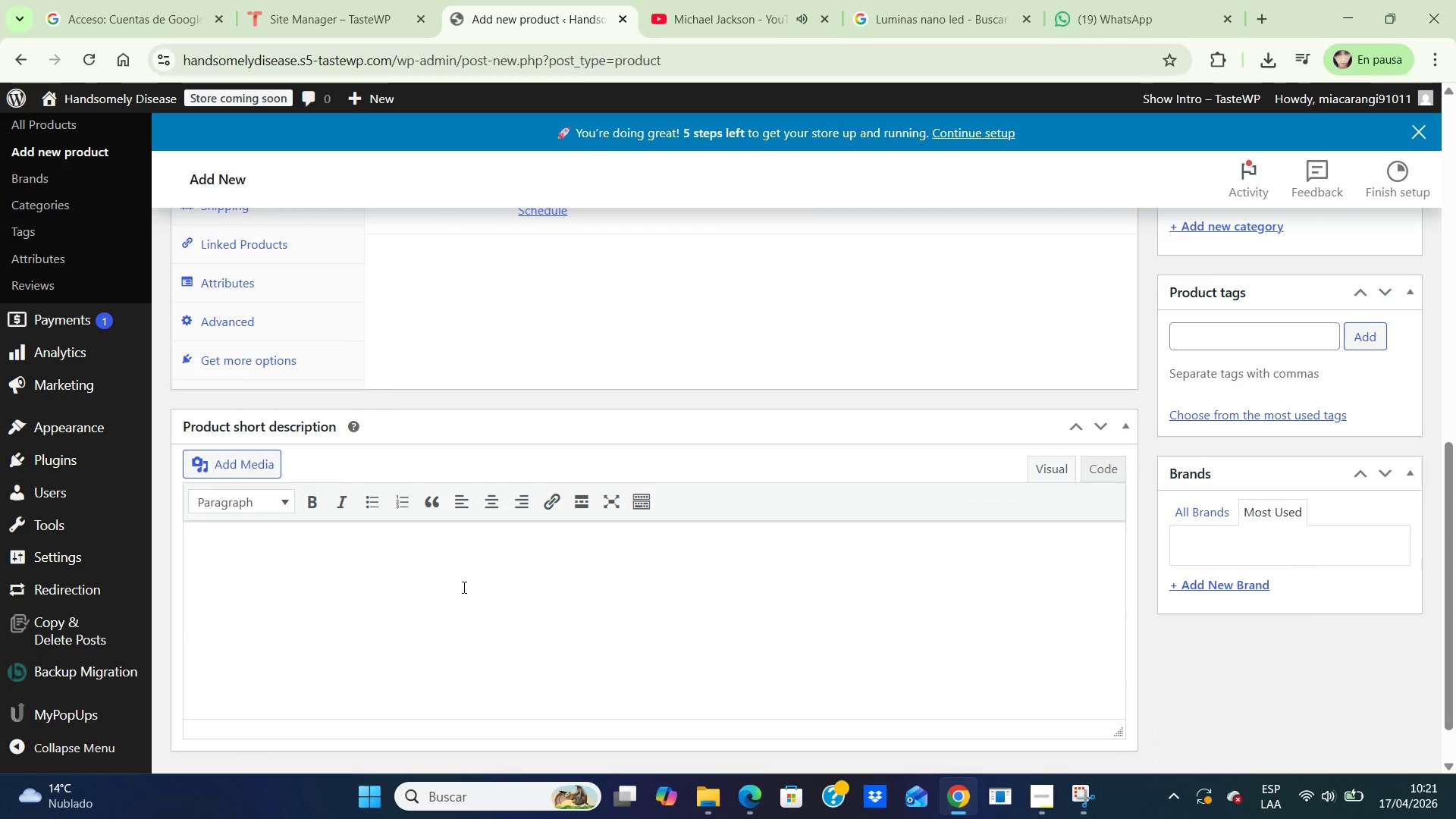 
left_click([457, 587])
 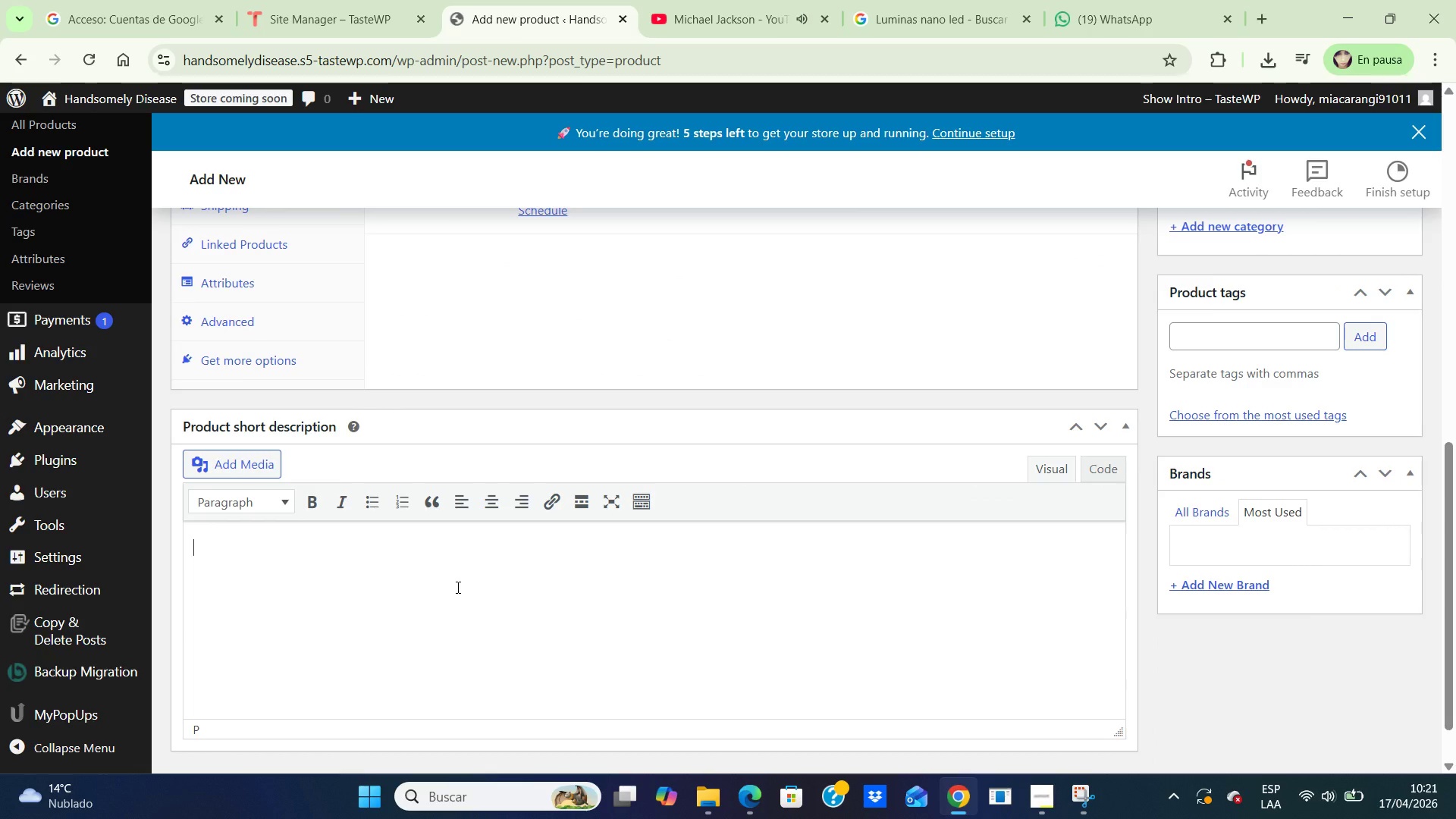 
type(Full-spectrum architectural LED with smartphone app control)
 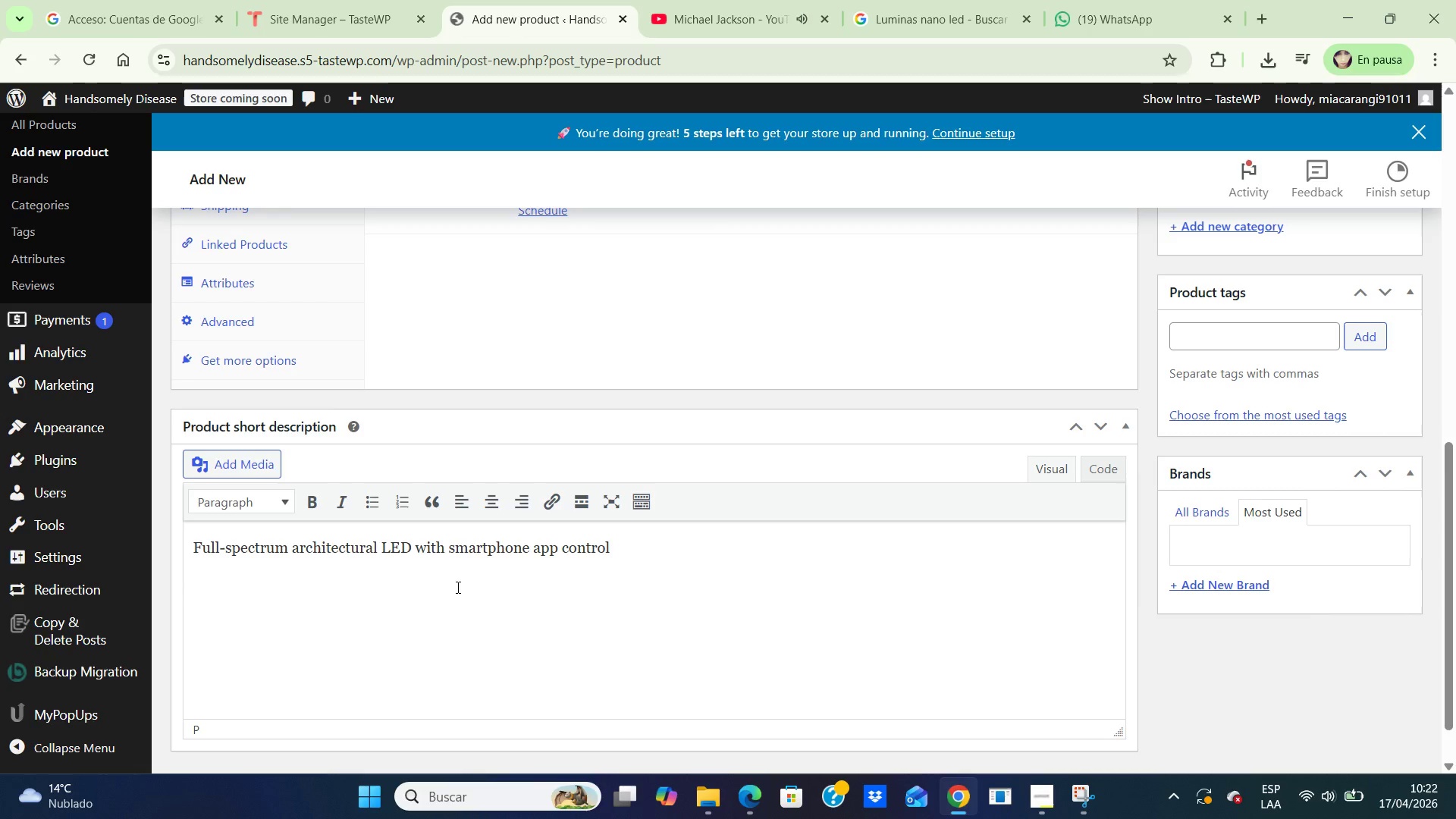 
key(Enter)
 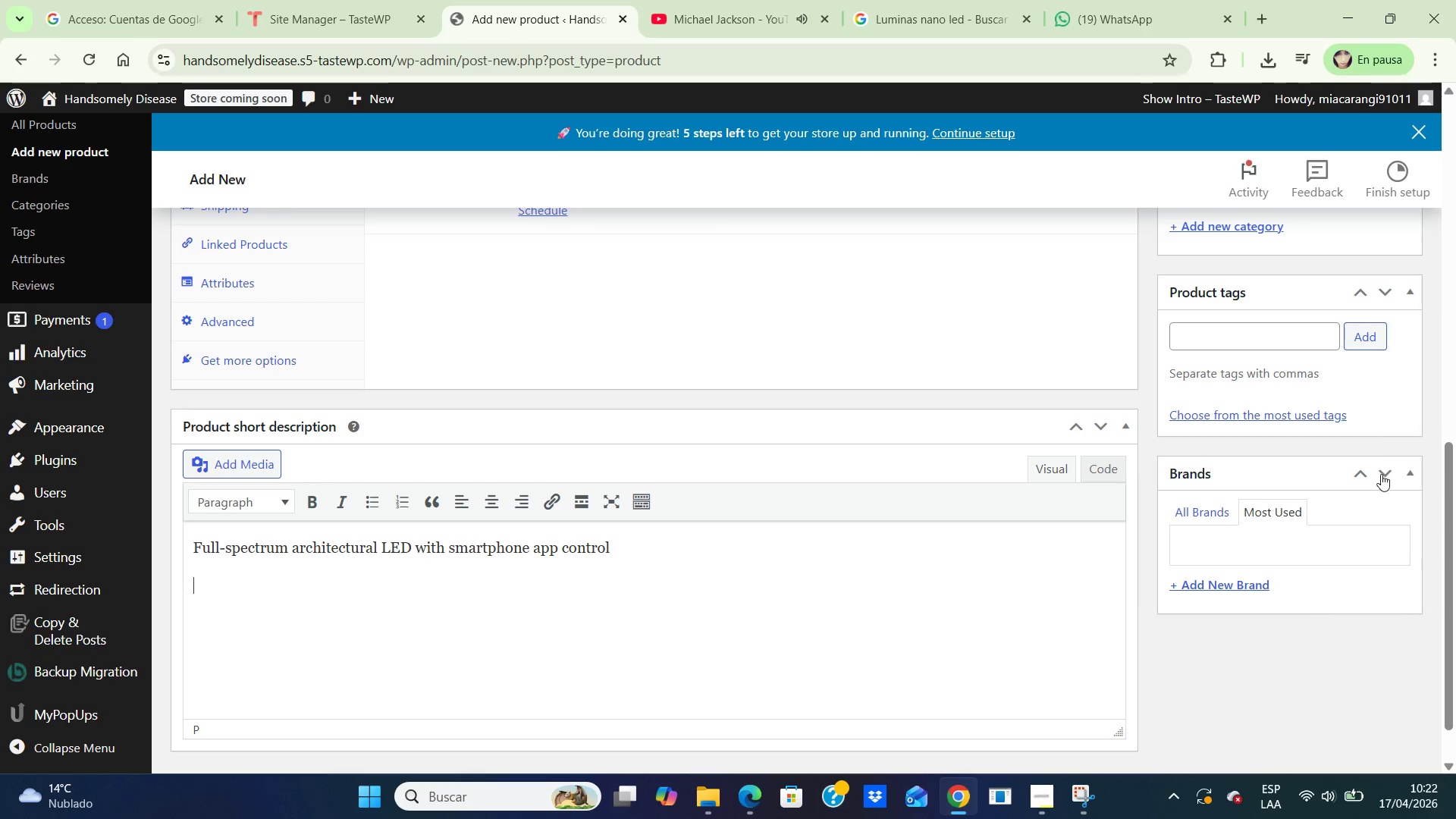 
scroll: coordinate [1374, 441], scroll_direction: up, amount: 2.0
 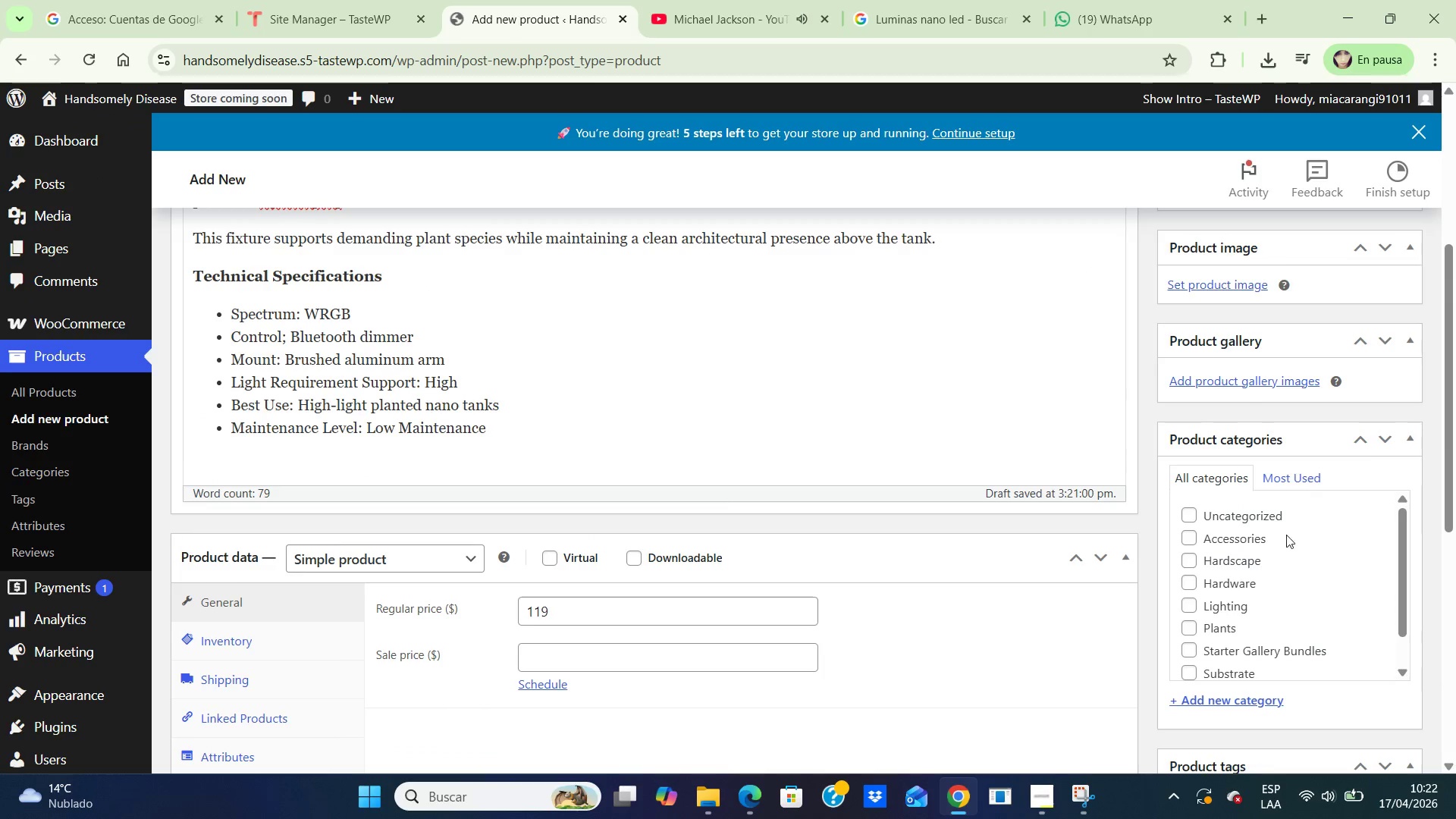 
scroll: coordinate [1279, 550], scroll_direction: down, amount: 1.0
 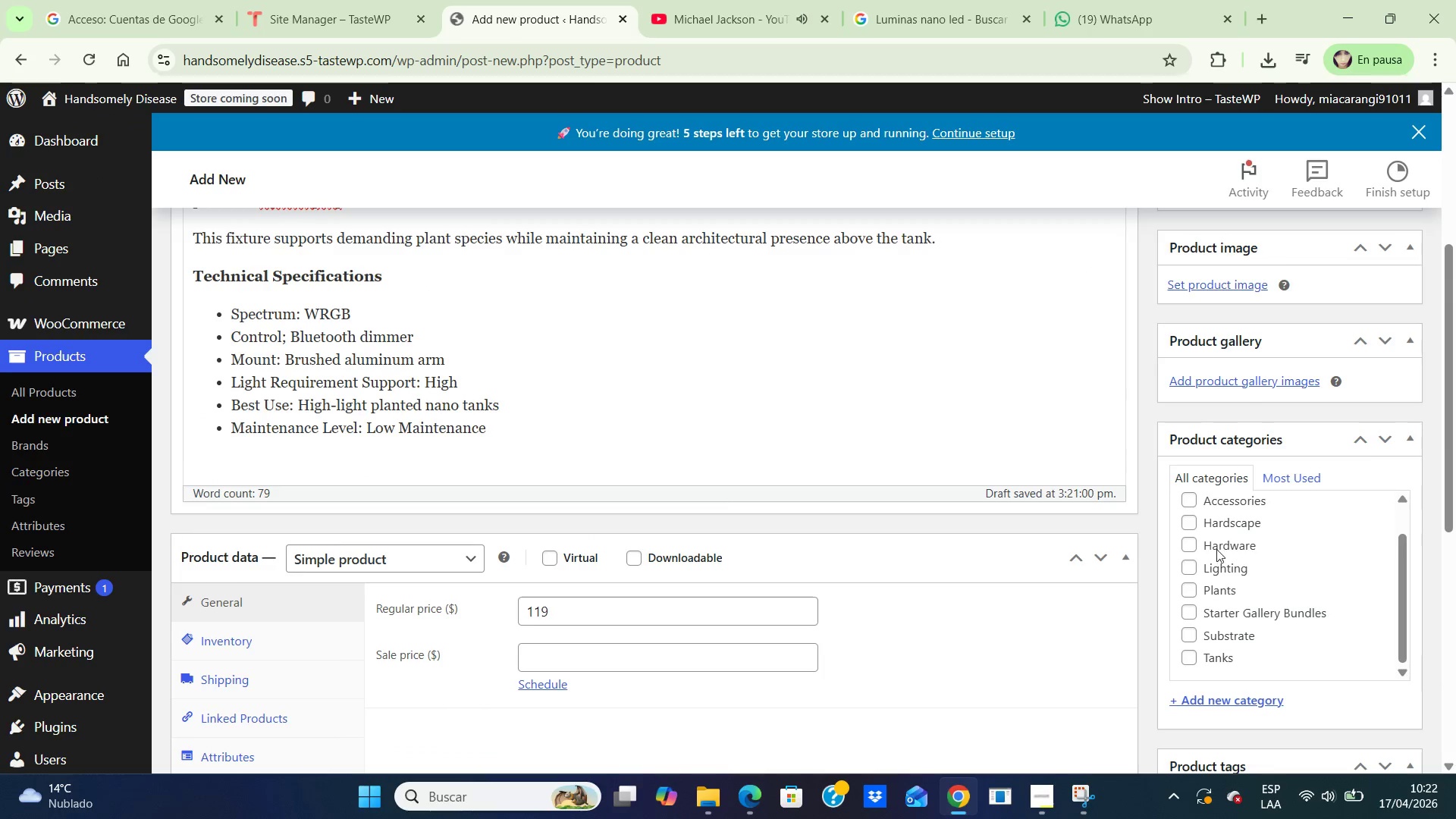 
left_click([1193, 565])
 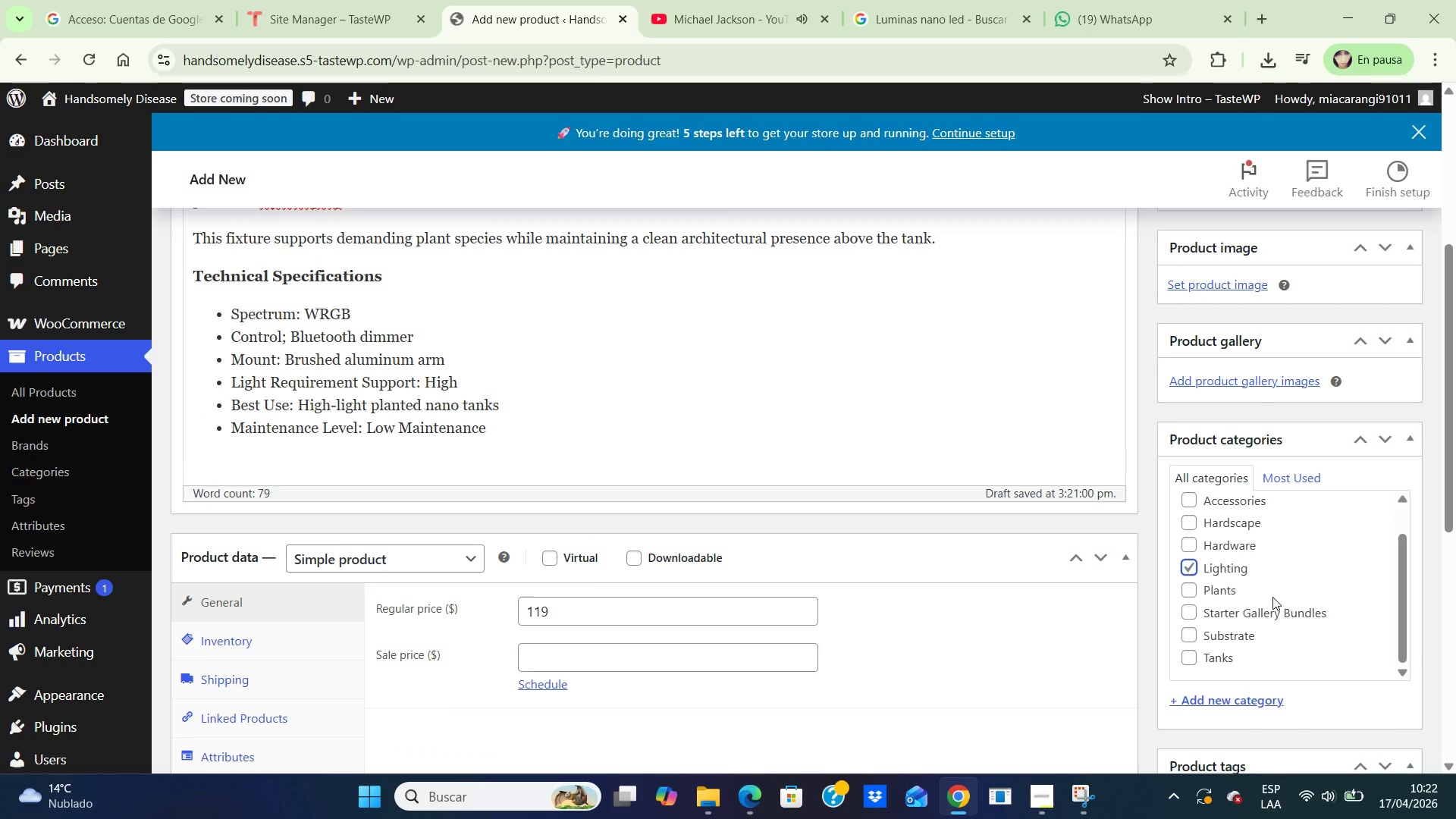 
scroll: coordinate [1272, 597], scroll_direction: down, amount: 3.0
 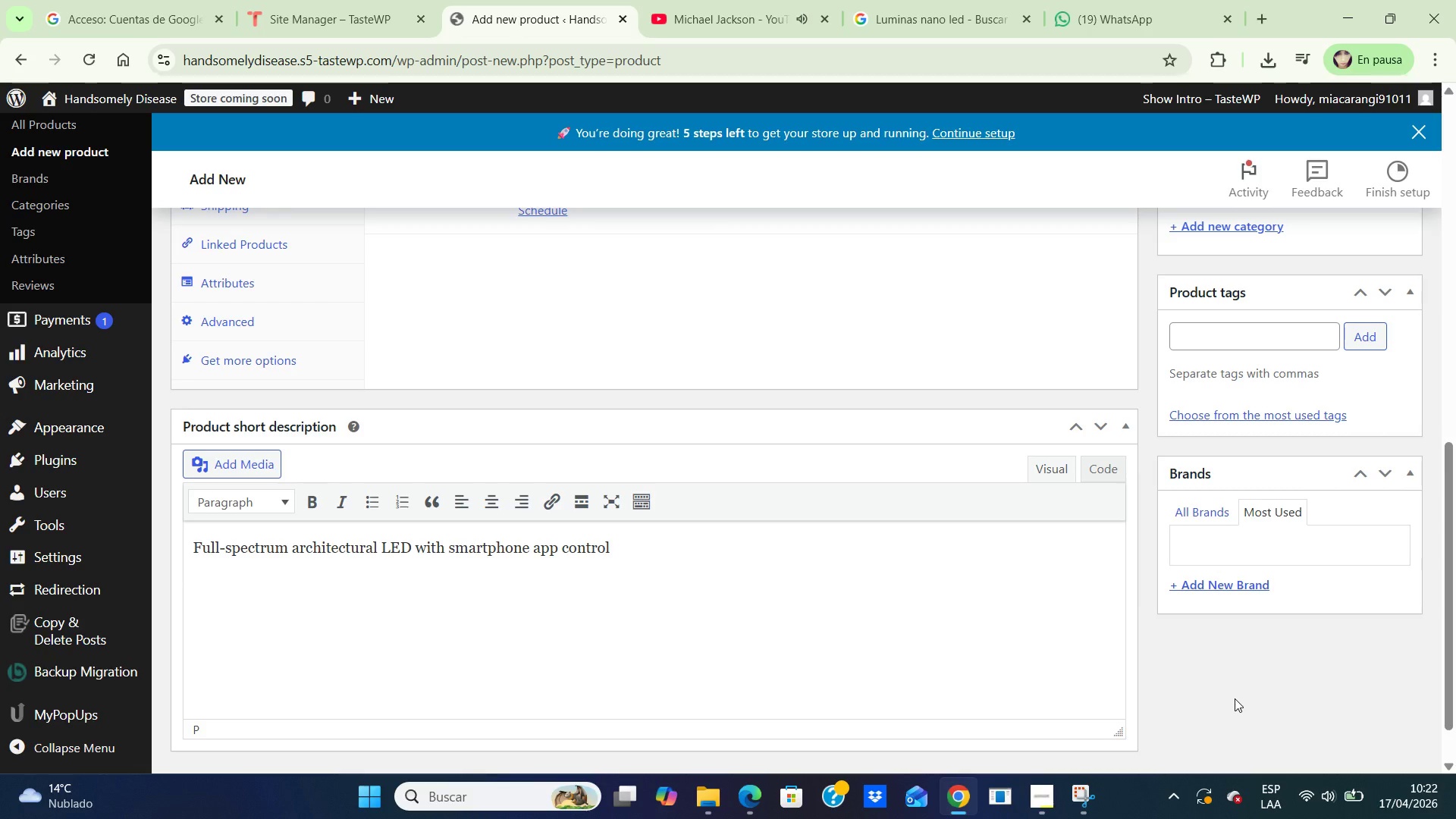 
scroll: coordinate [1230, 698], scroll_direction: up, amount: 4.0
 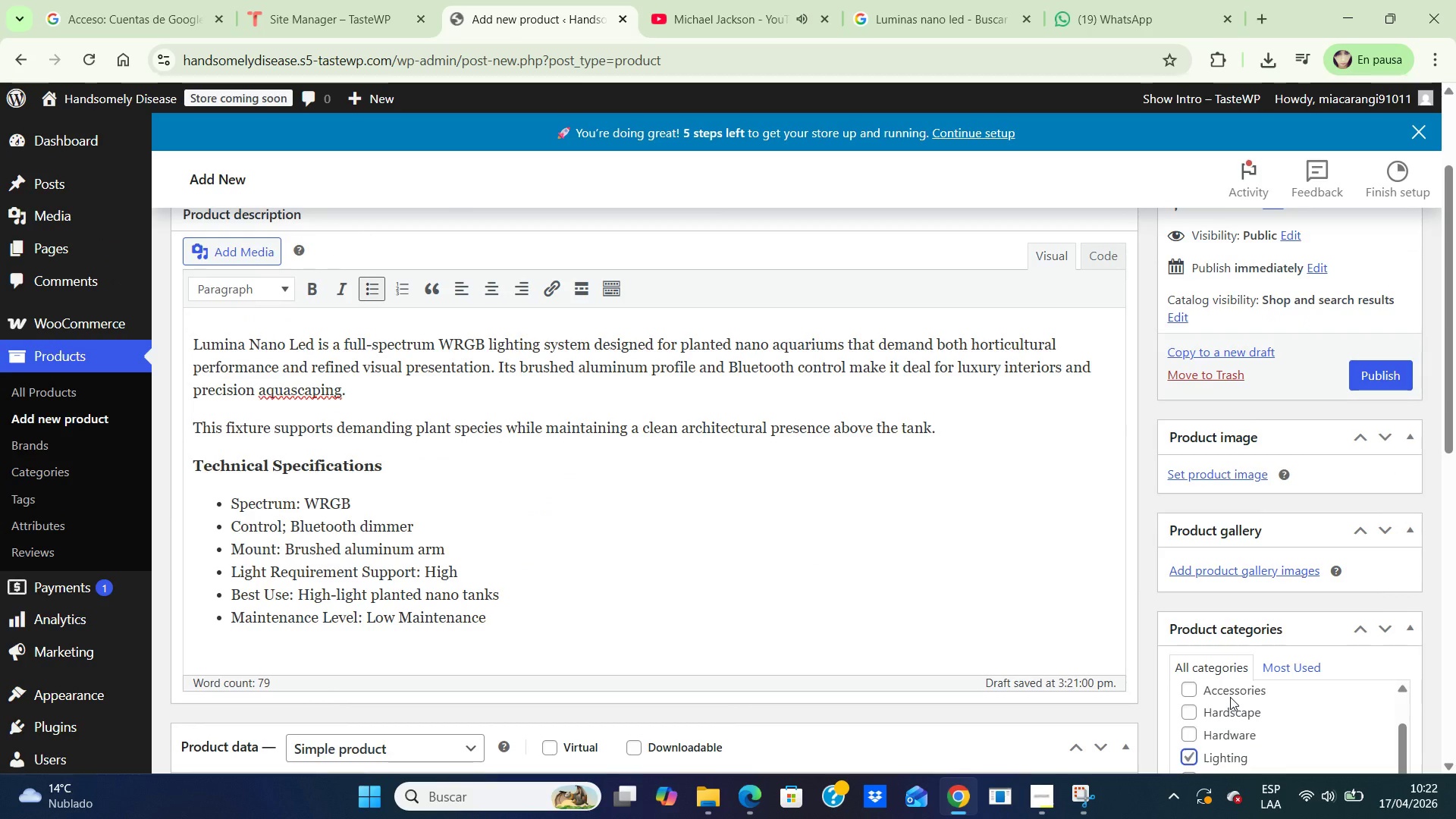 
scroll: coordinate [1230, 695], scroll_direction: down, amount: 5.0
 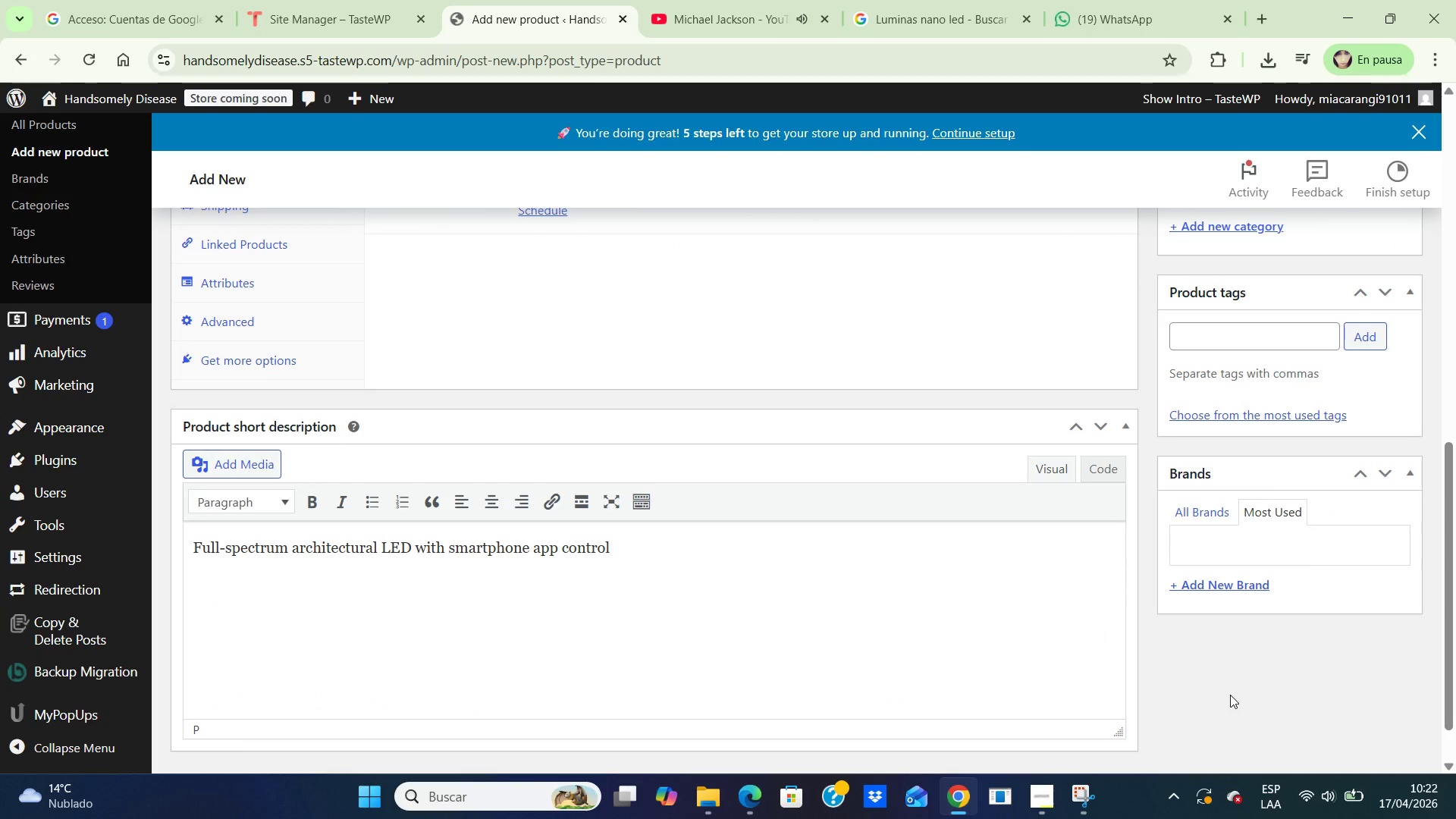 
scroll: coordinate [1269, 554], scroll_direction: up, amount: 6.0
 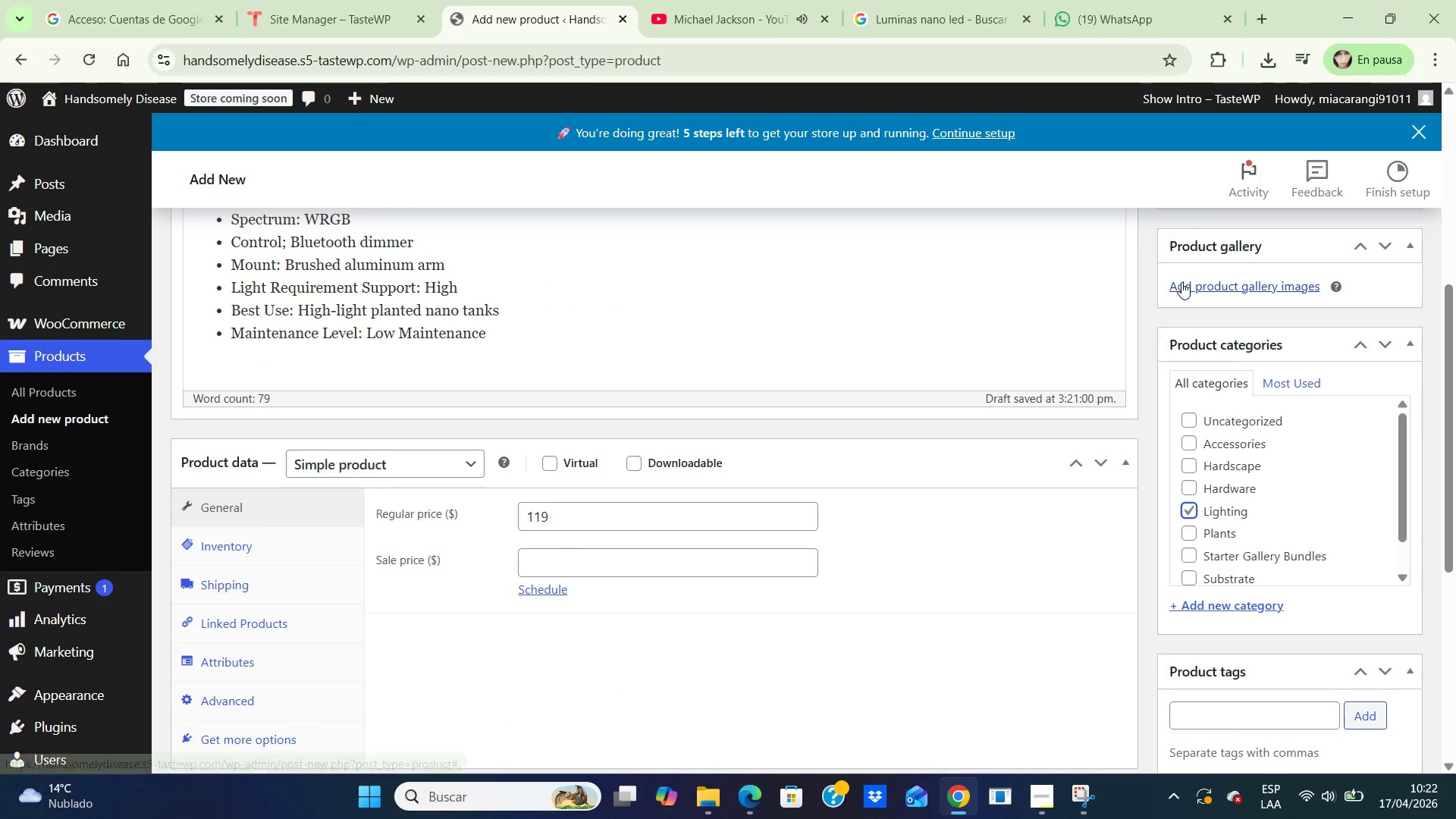 
left_click([1188, 282])
 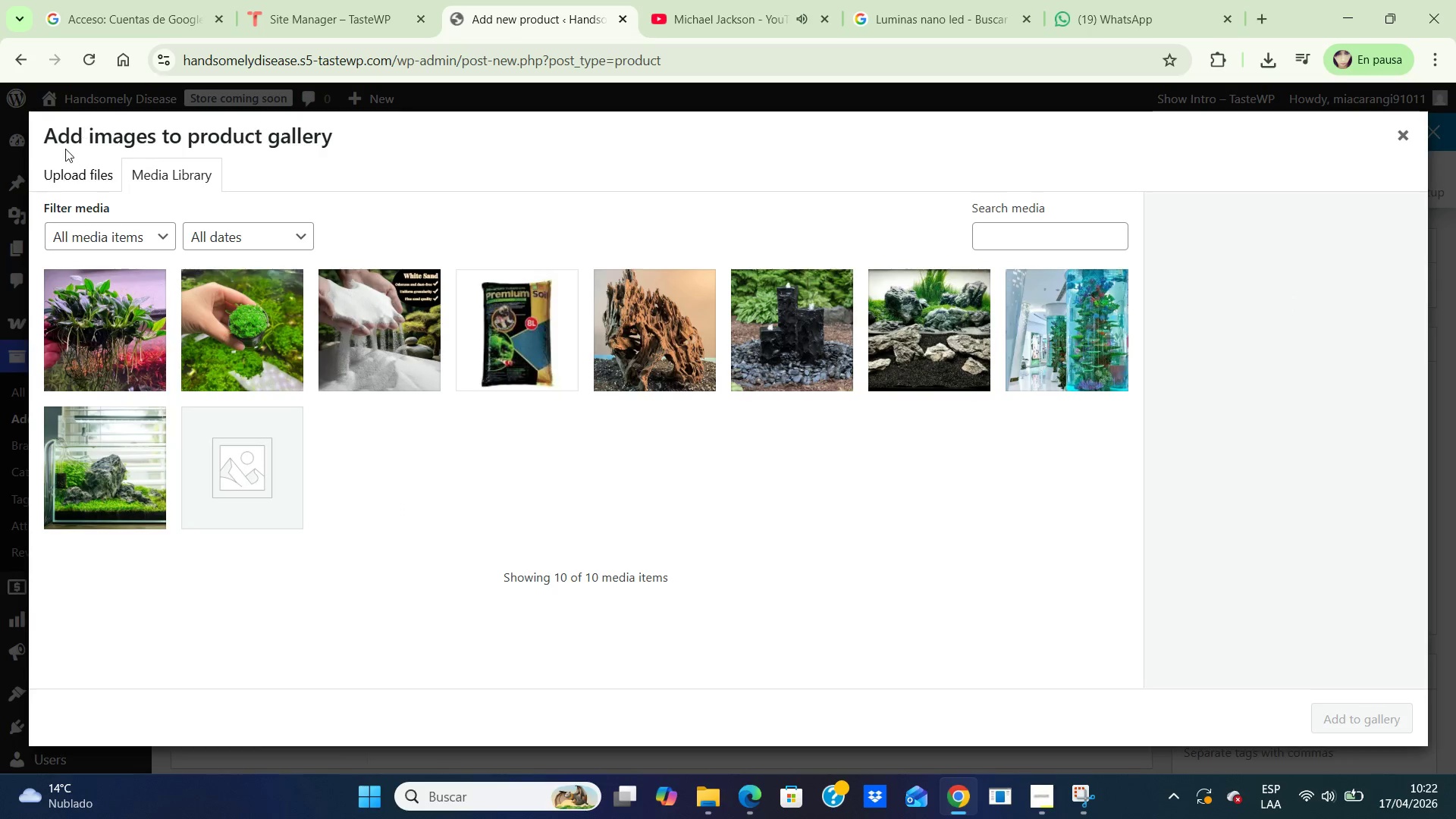 
left_click([65, 166])
 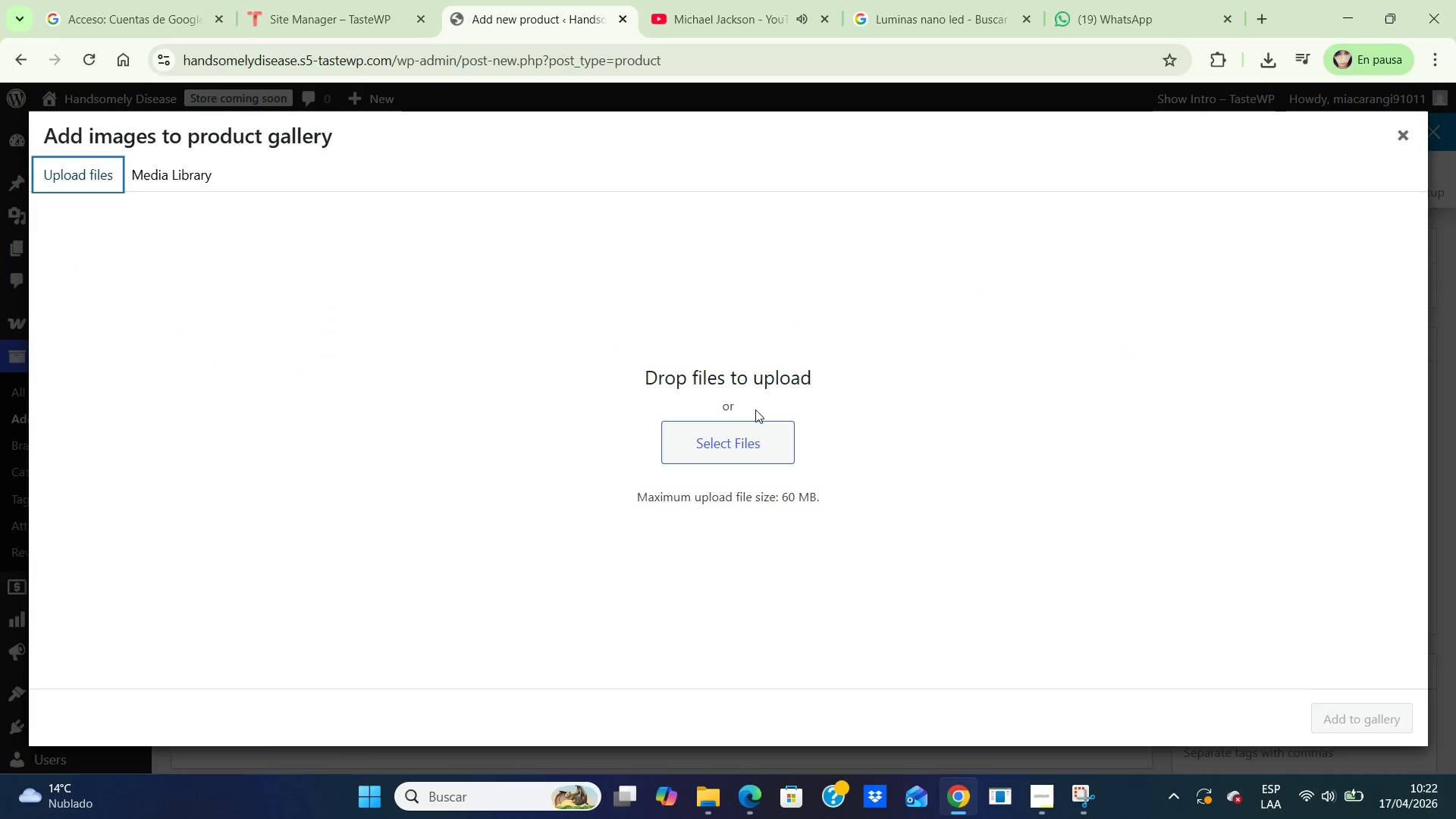 
left_click([744, 447])
 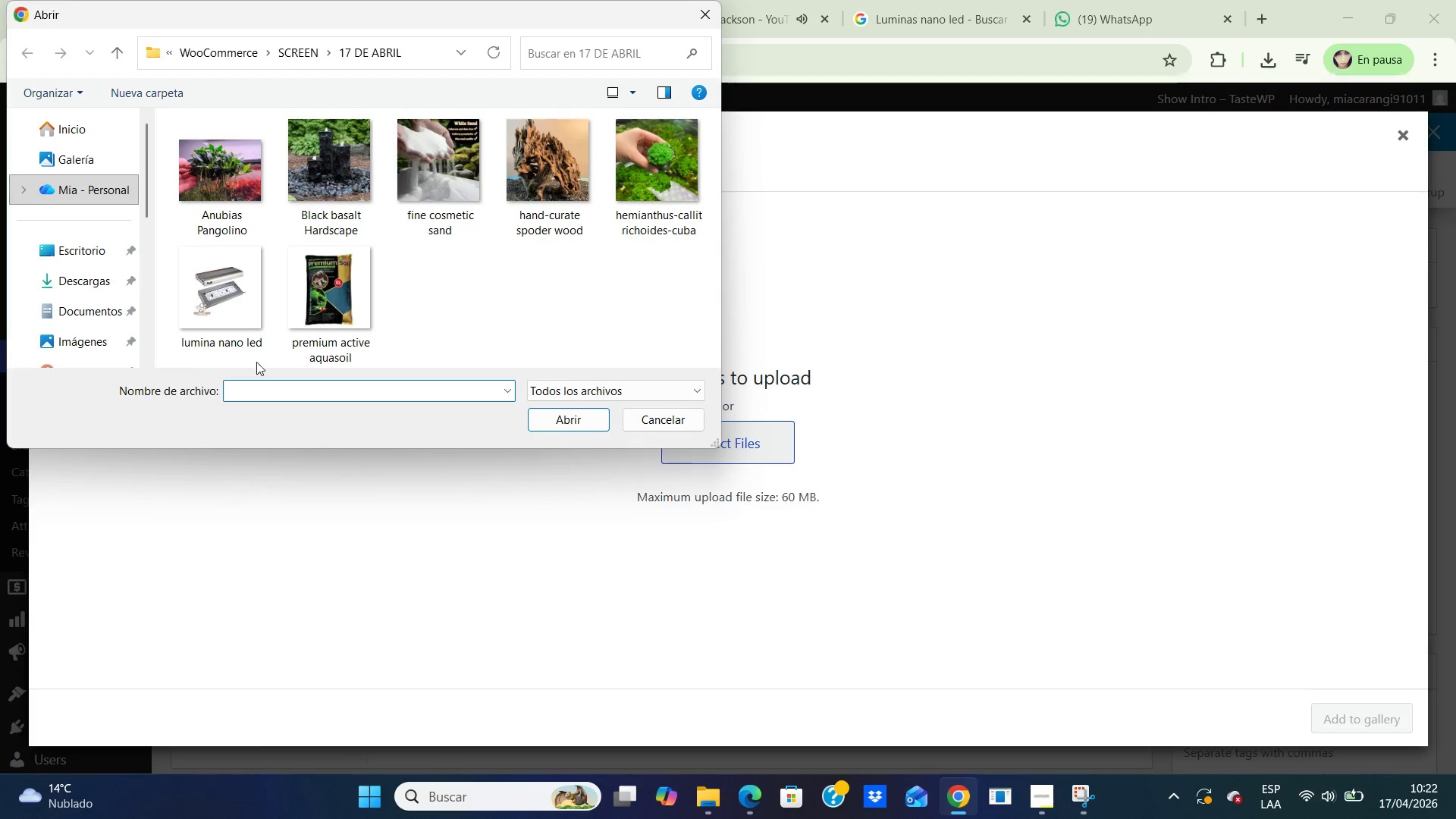 
left_click([229, 292])
 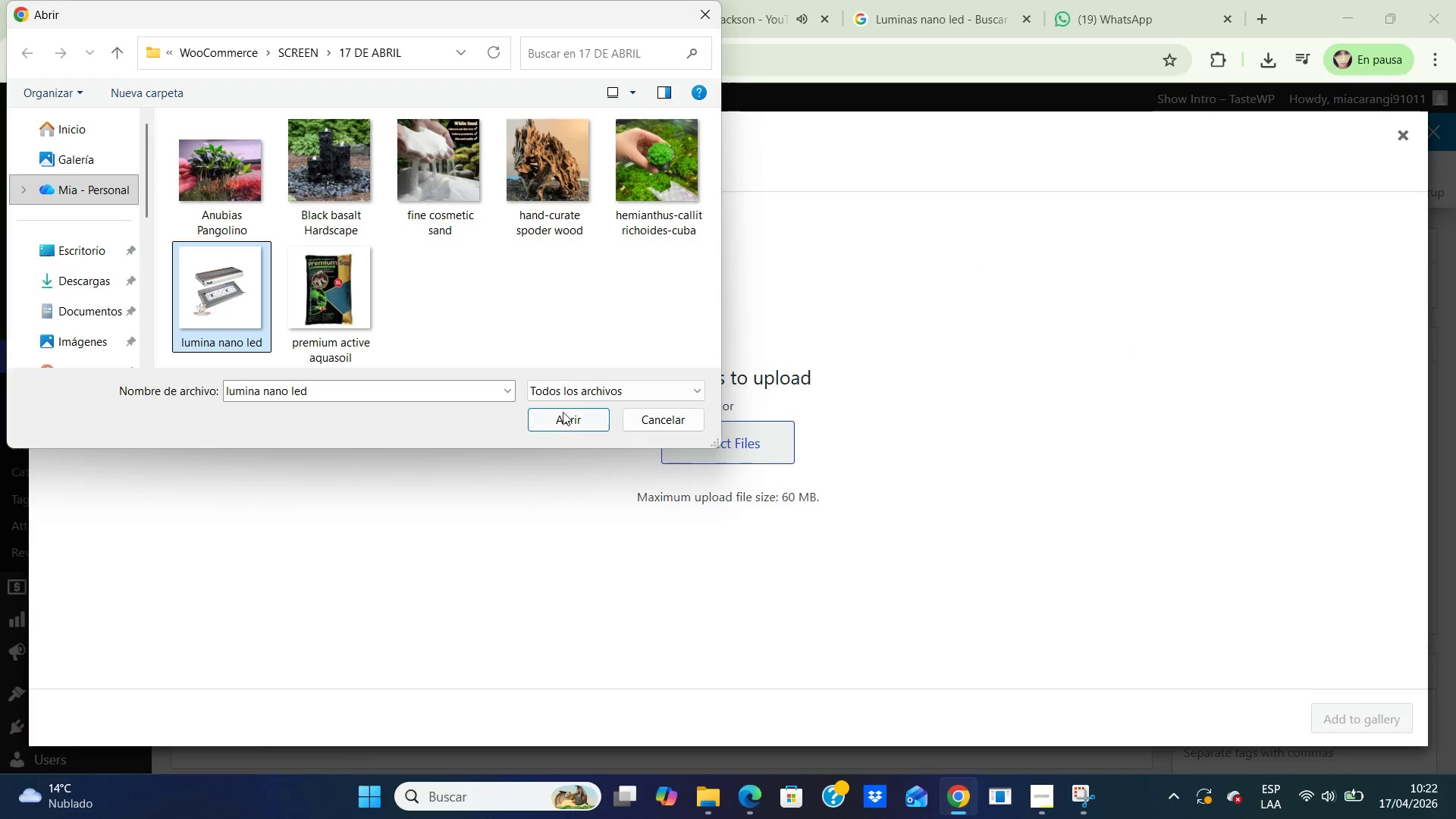 
left_click([563, 409])
 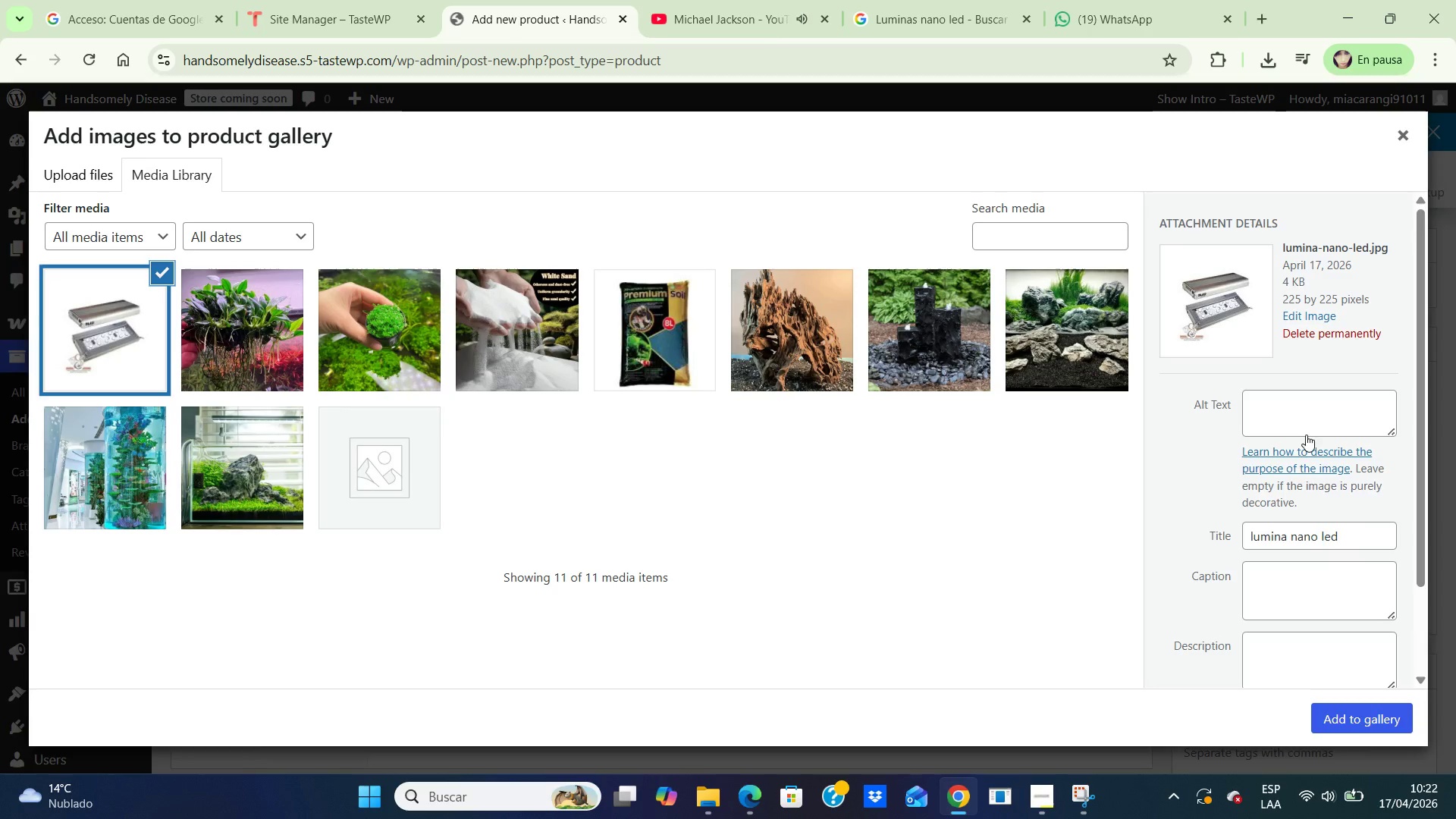 
left_click([1297, 410])
 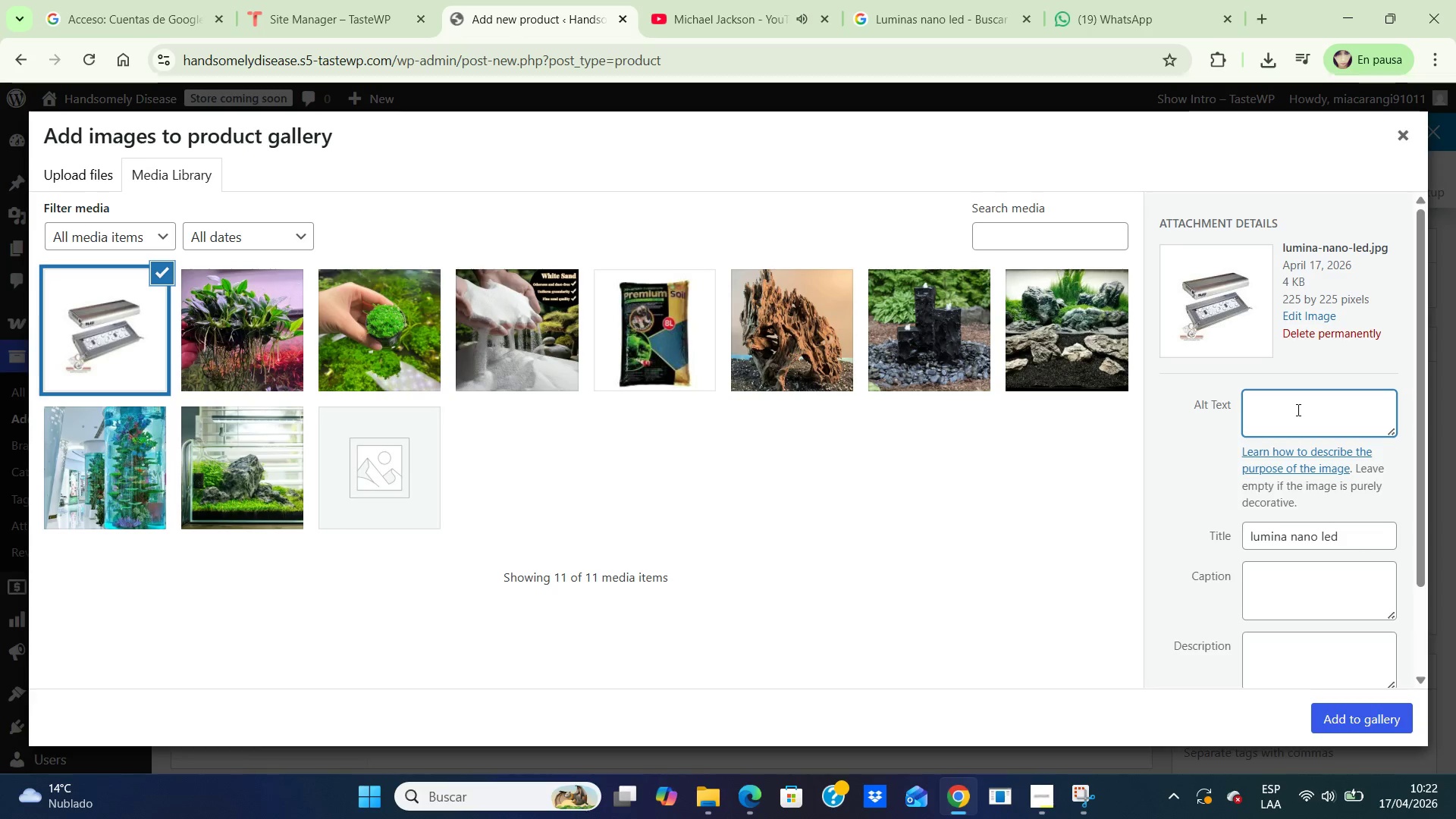 
type(wrgb led light for premium planted nano aquarium design)
 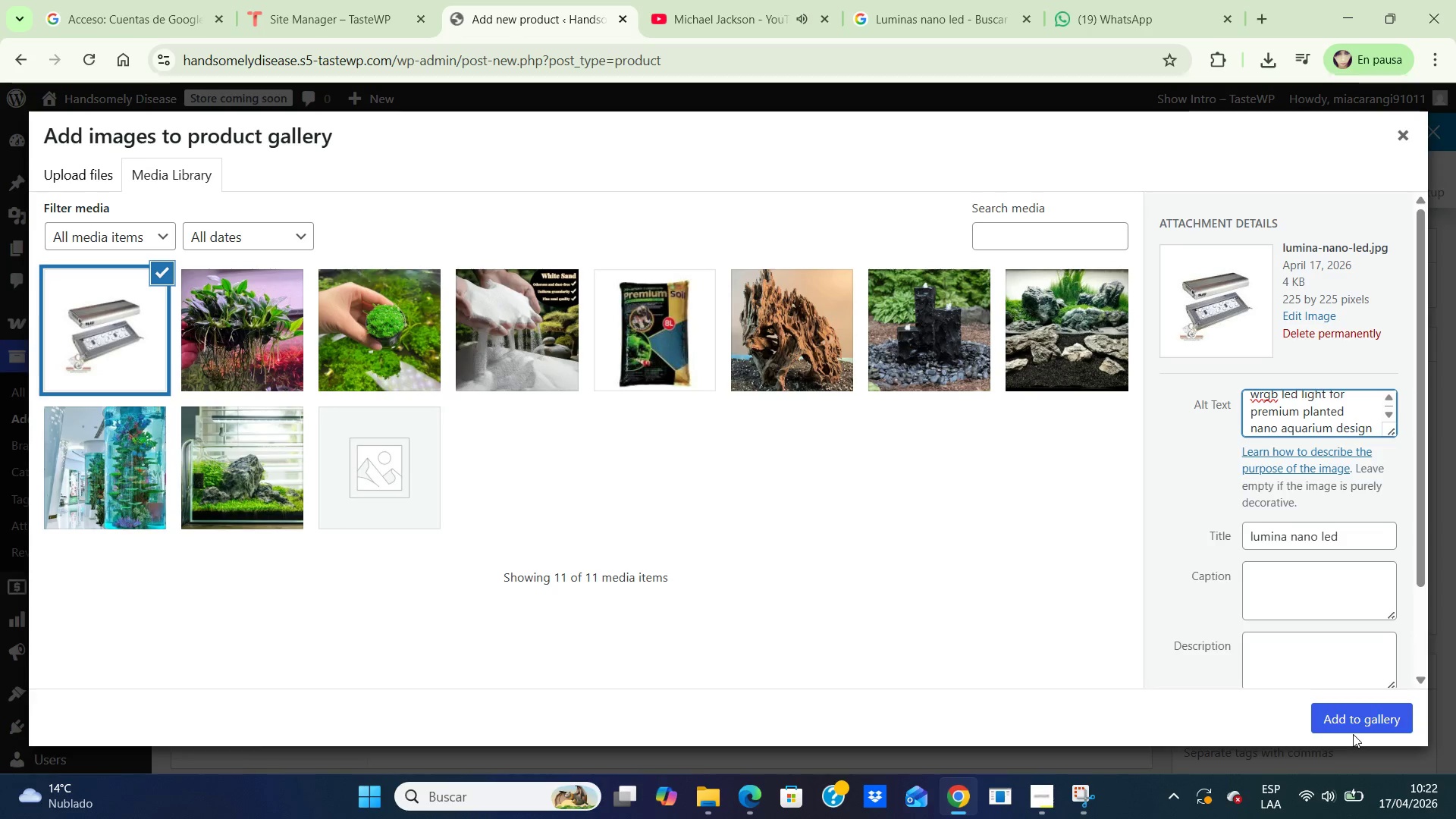 
left_click([1354, 710])
 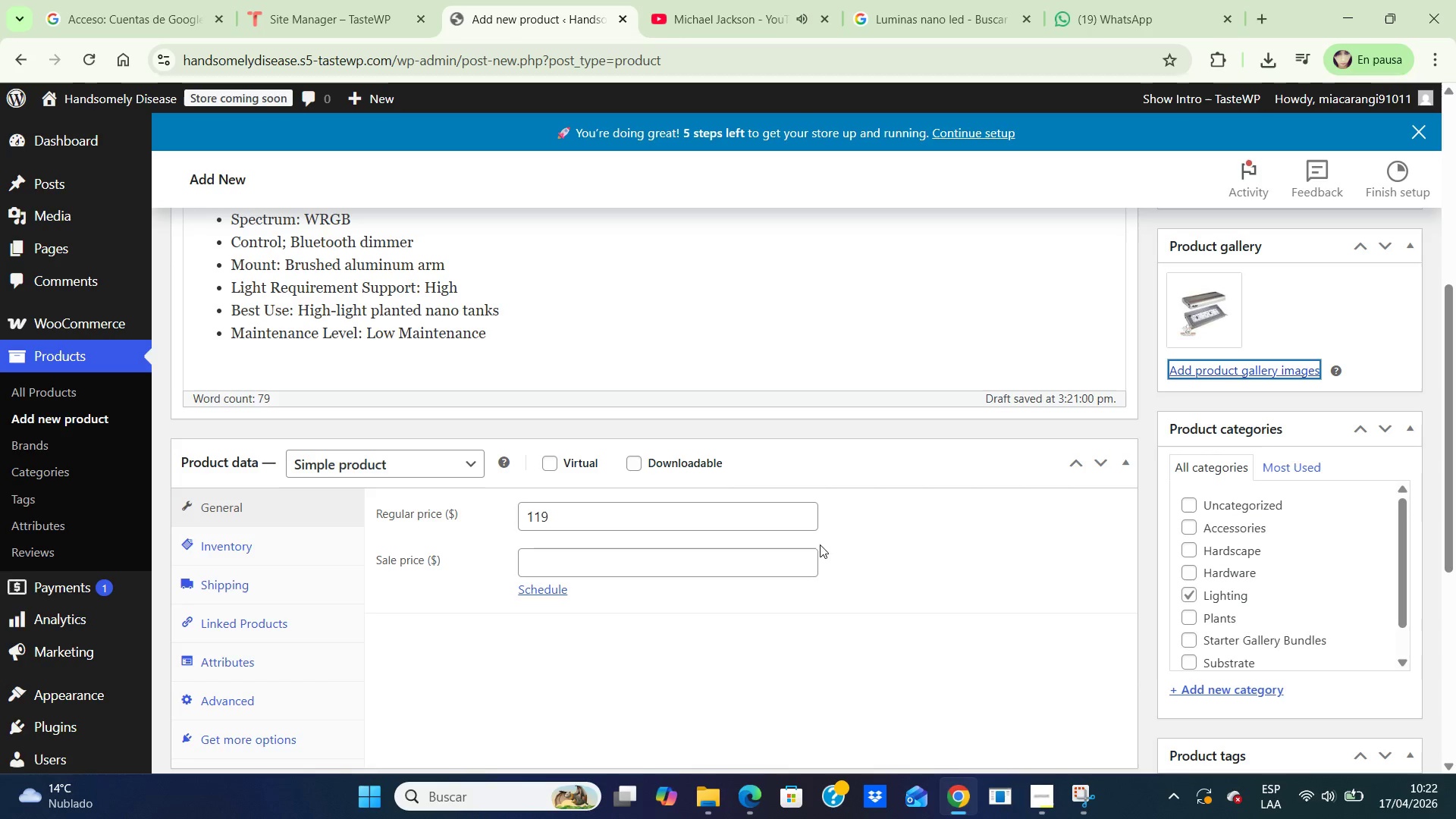 
scroll: coordinate [1155, 647], scroll_direction: down, amount: 7.0
 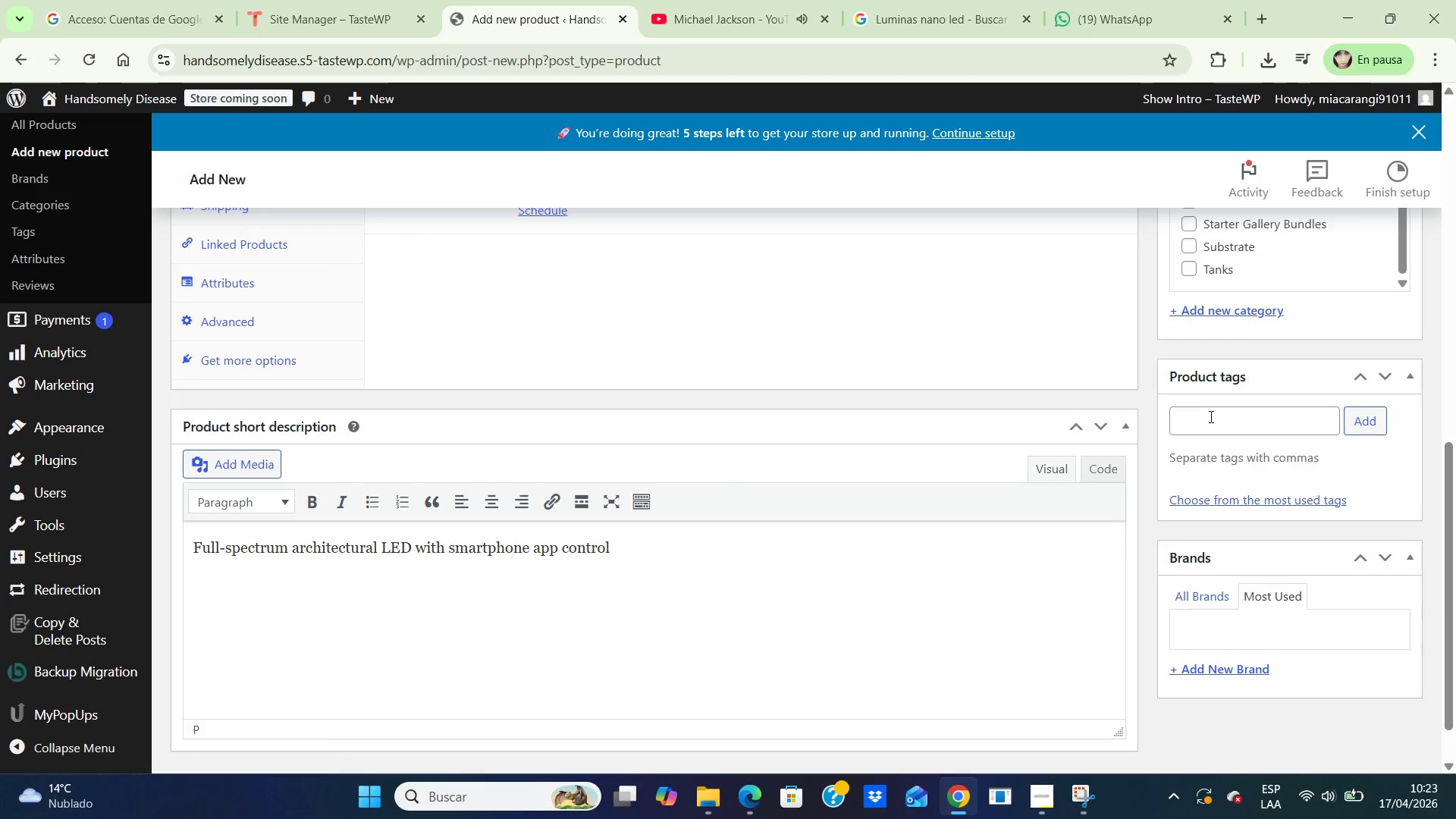 
left_click([1203, 422])
 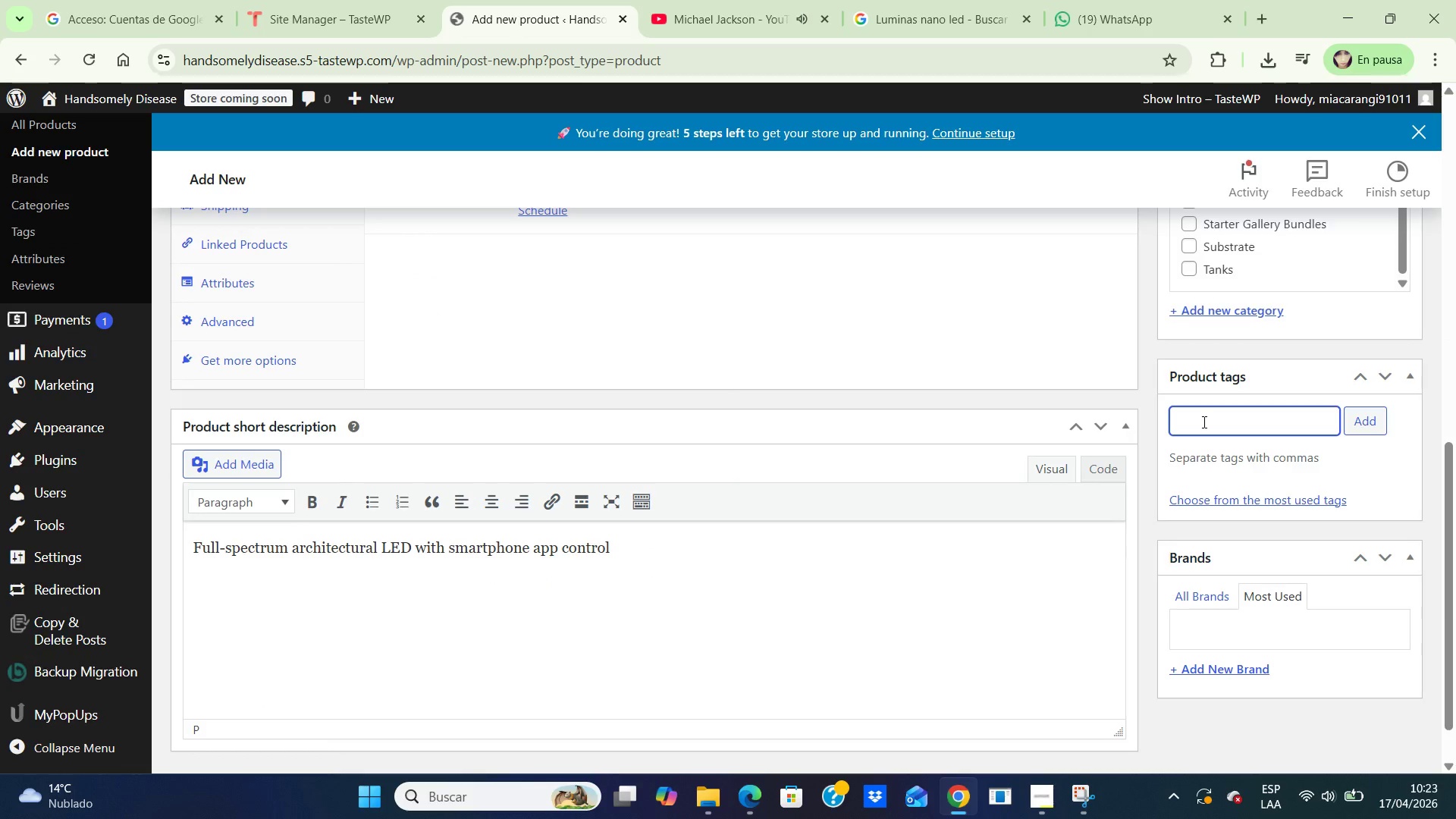 
type(wrgb aquarium light)
 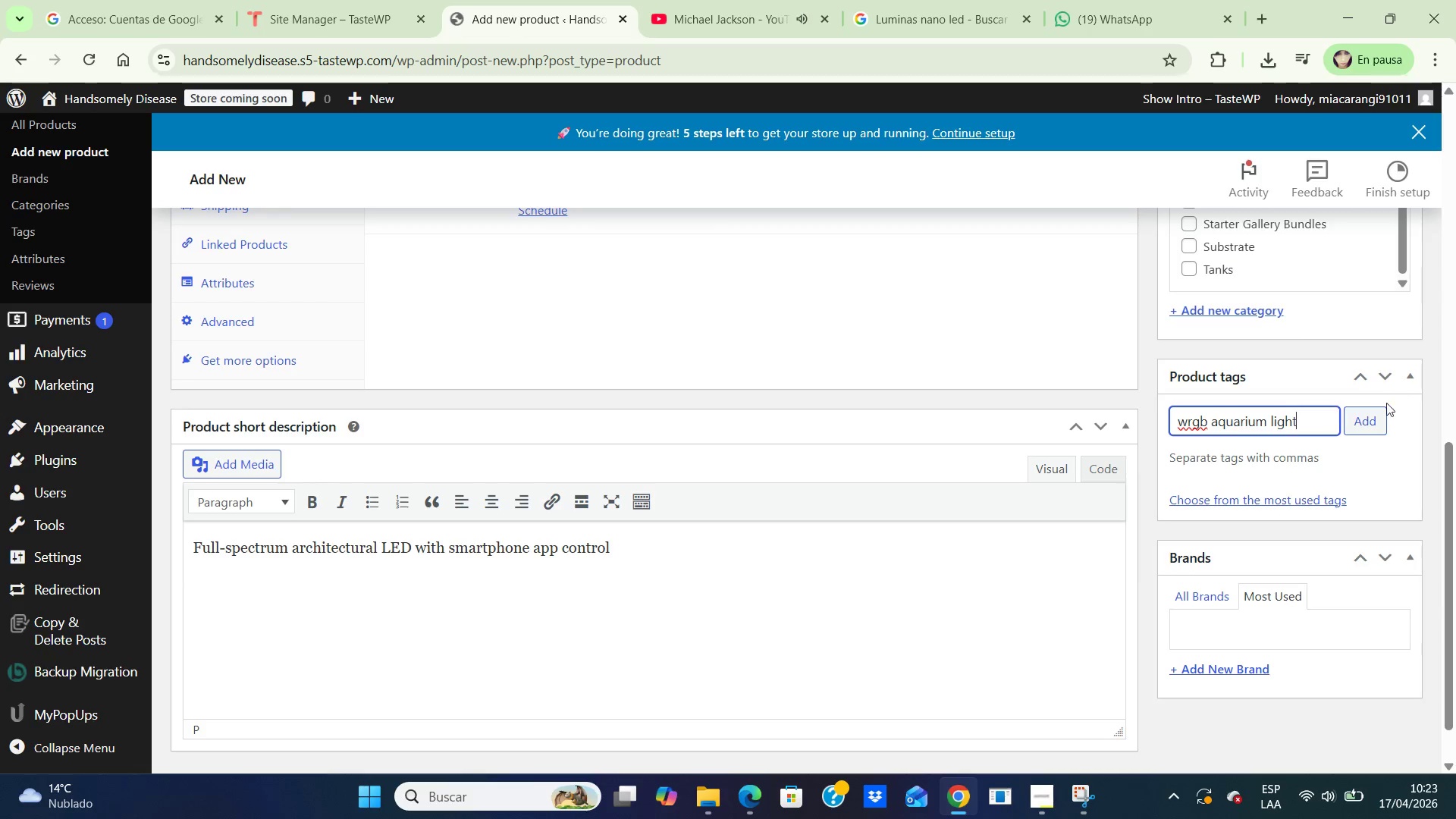 
left_click([1365, 428])
 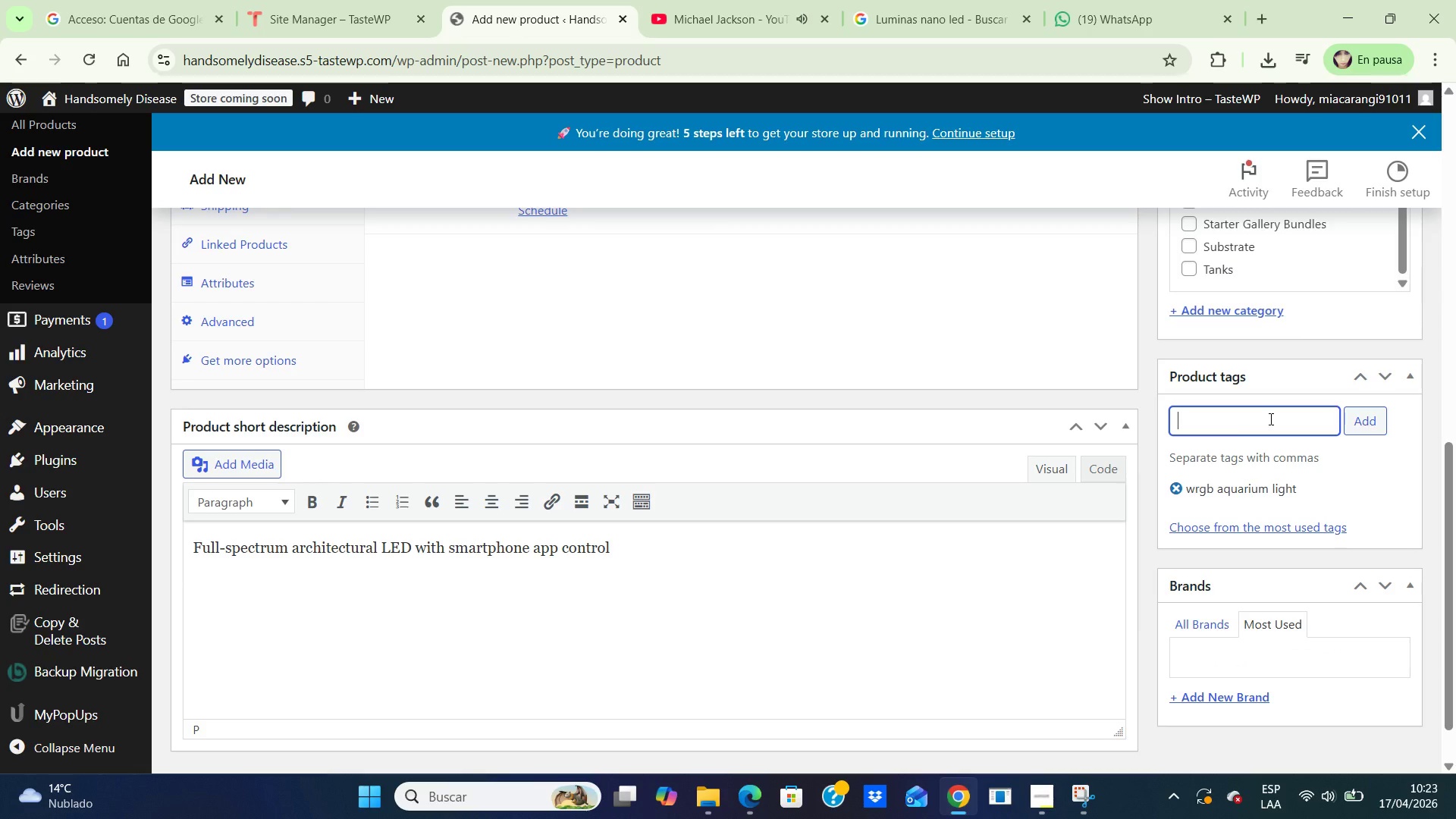 
type(nano tank lighting)
 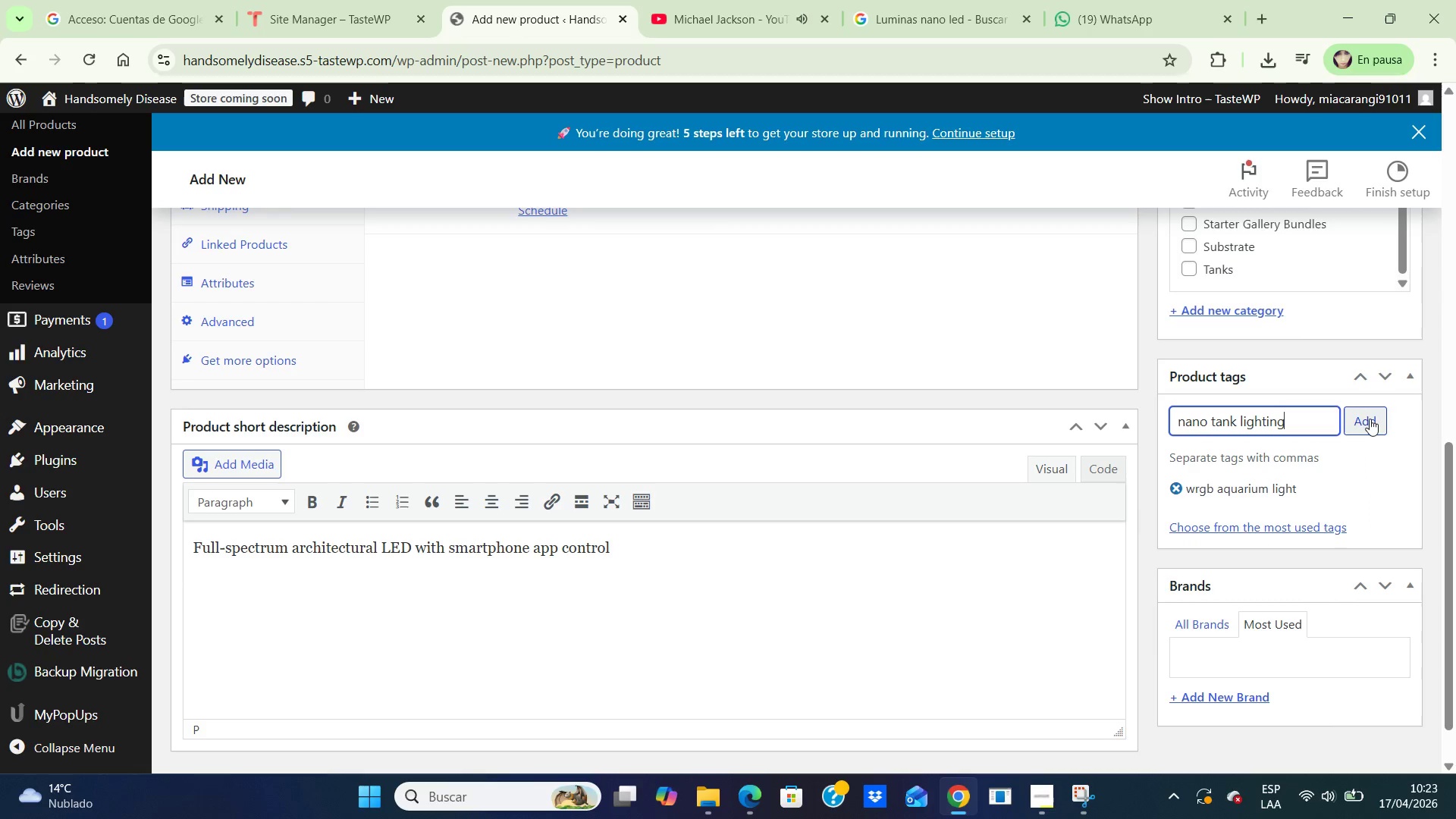 
left_click([1372, 419])
 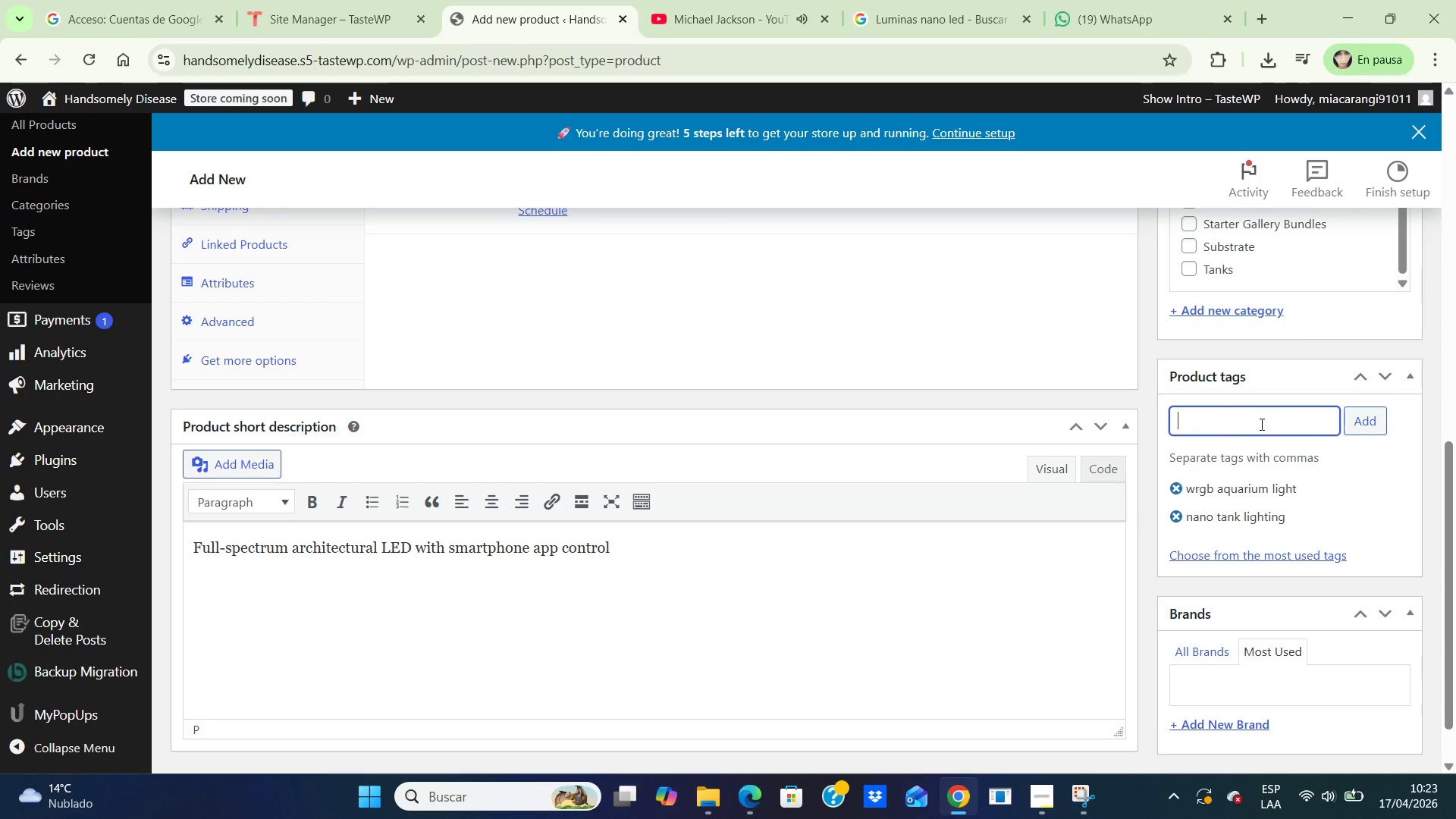 
left_click([1263, 424])
 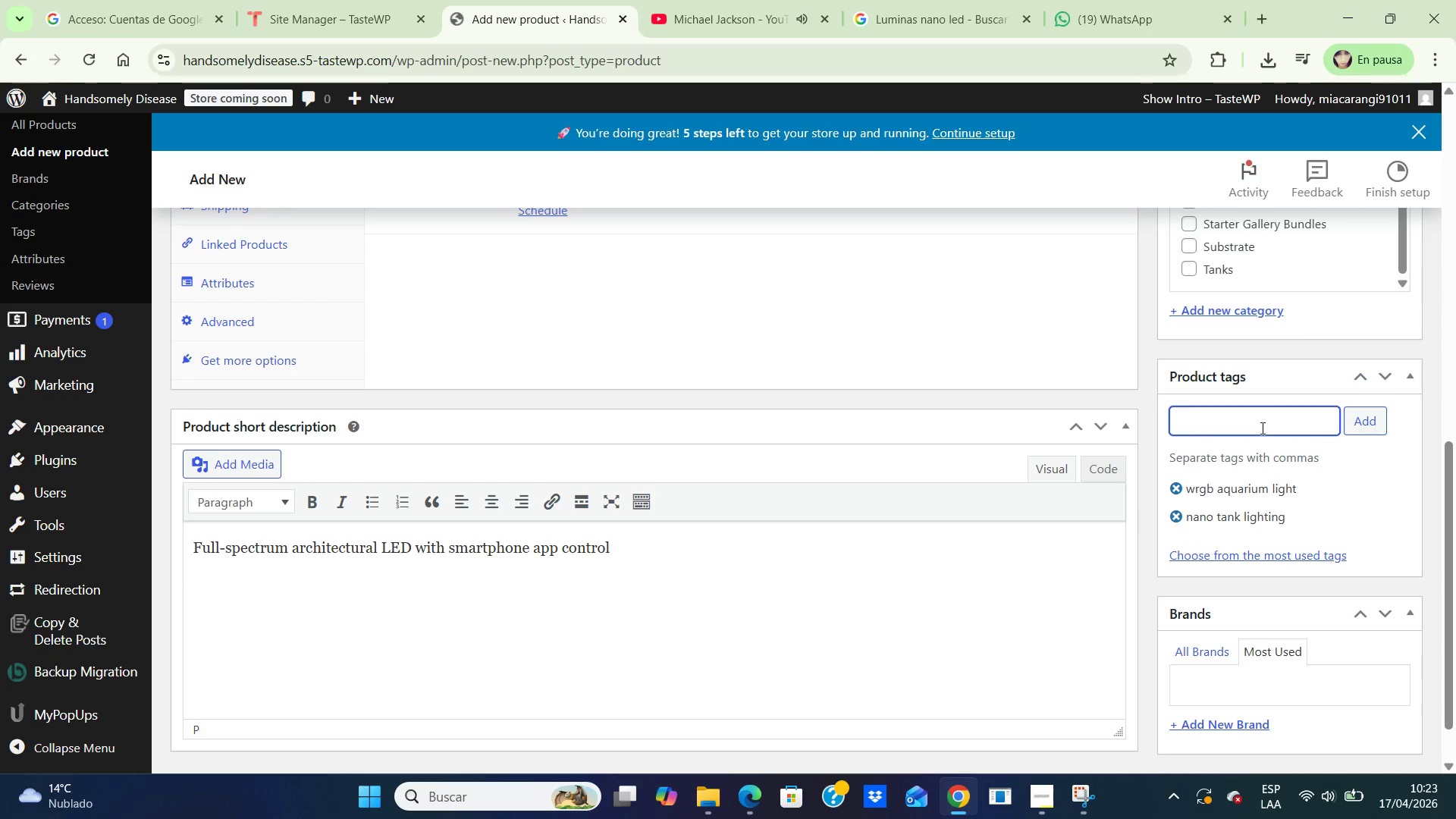 
type(bluetooth aquarium light)
 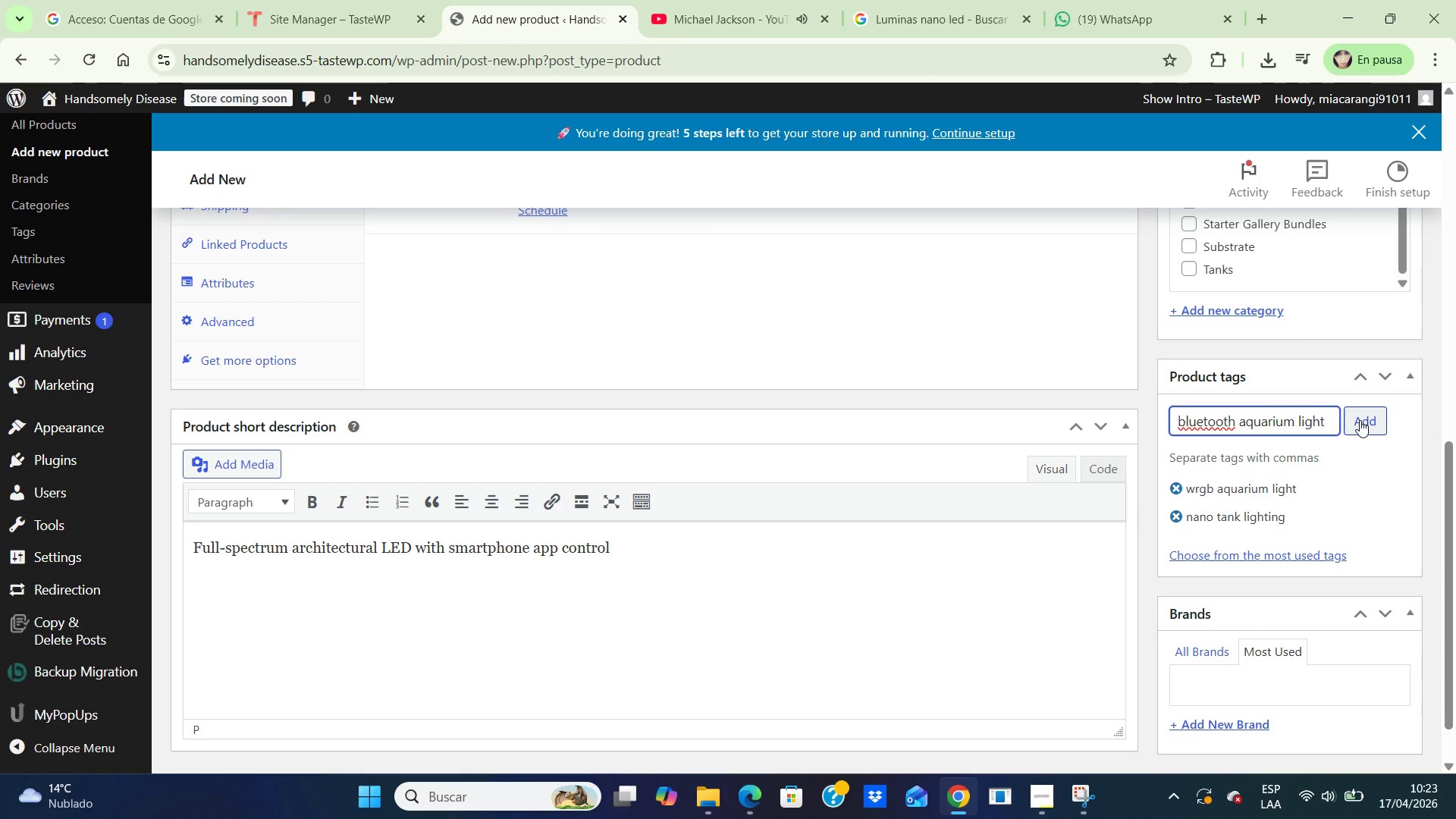 
left_click([1360, 420])
 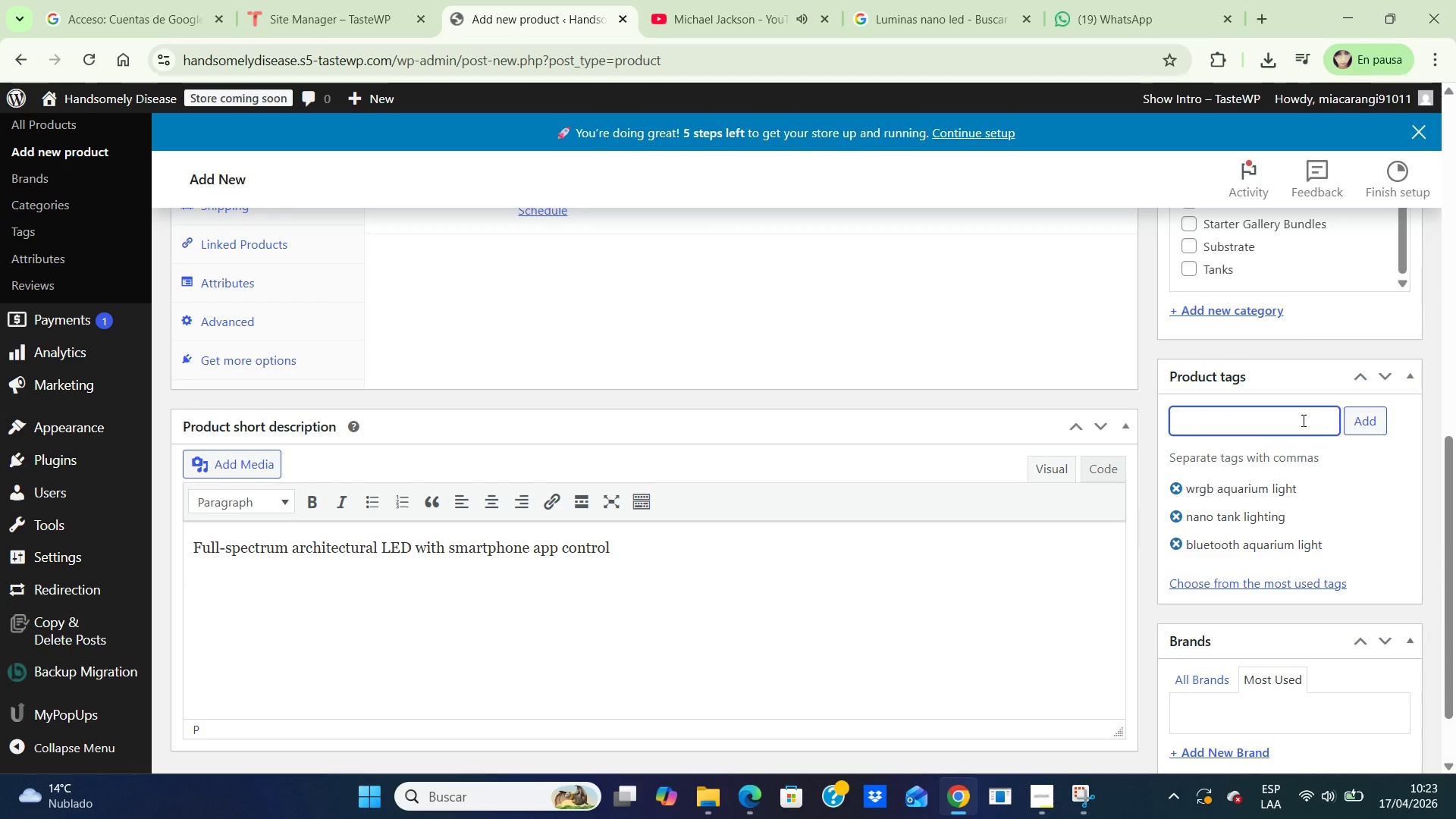 
left_click([1301, 420])
 